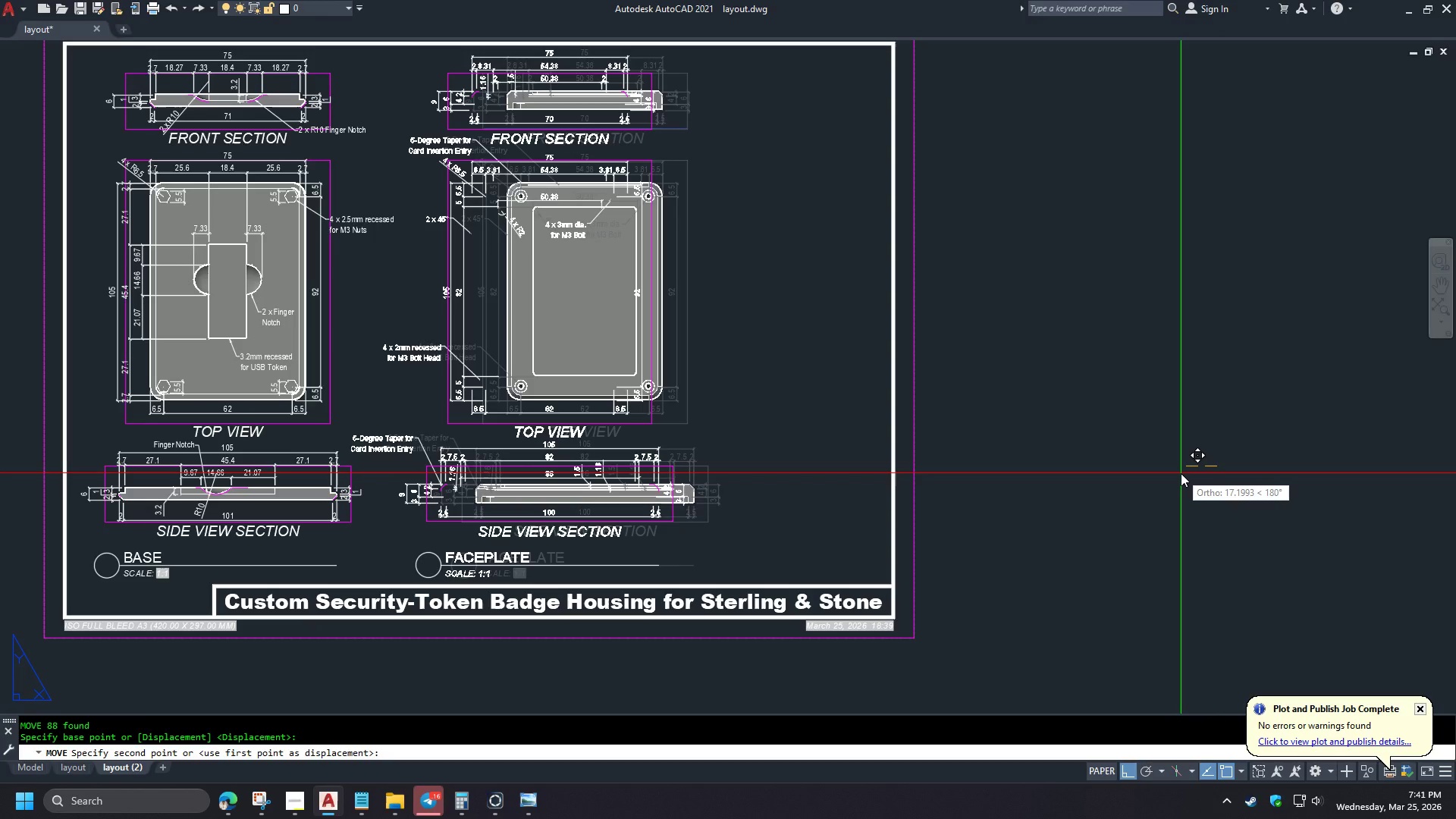 
key(Numpad2)
 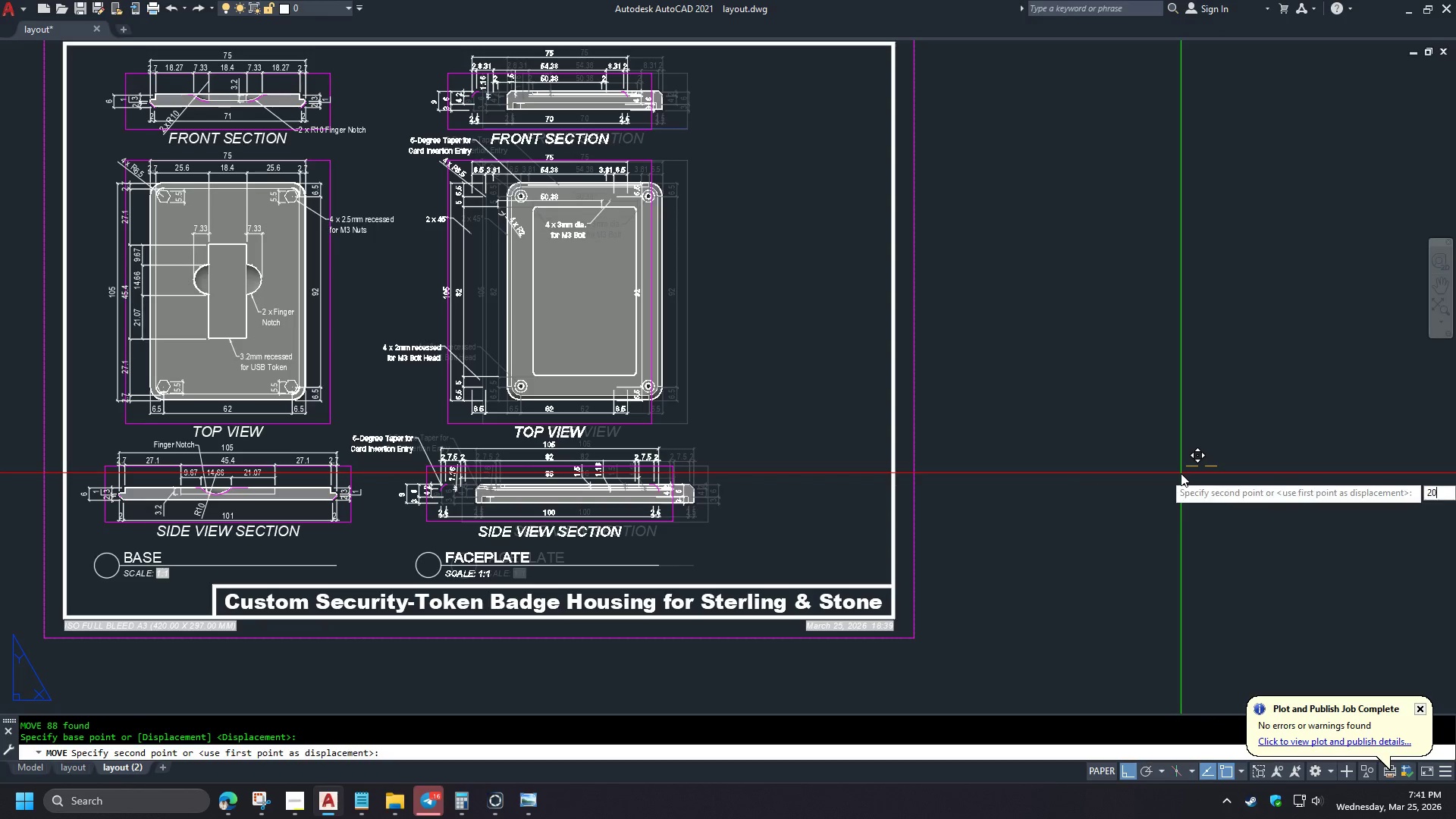 
key(Numpad0)
 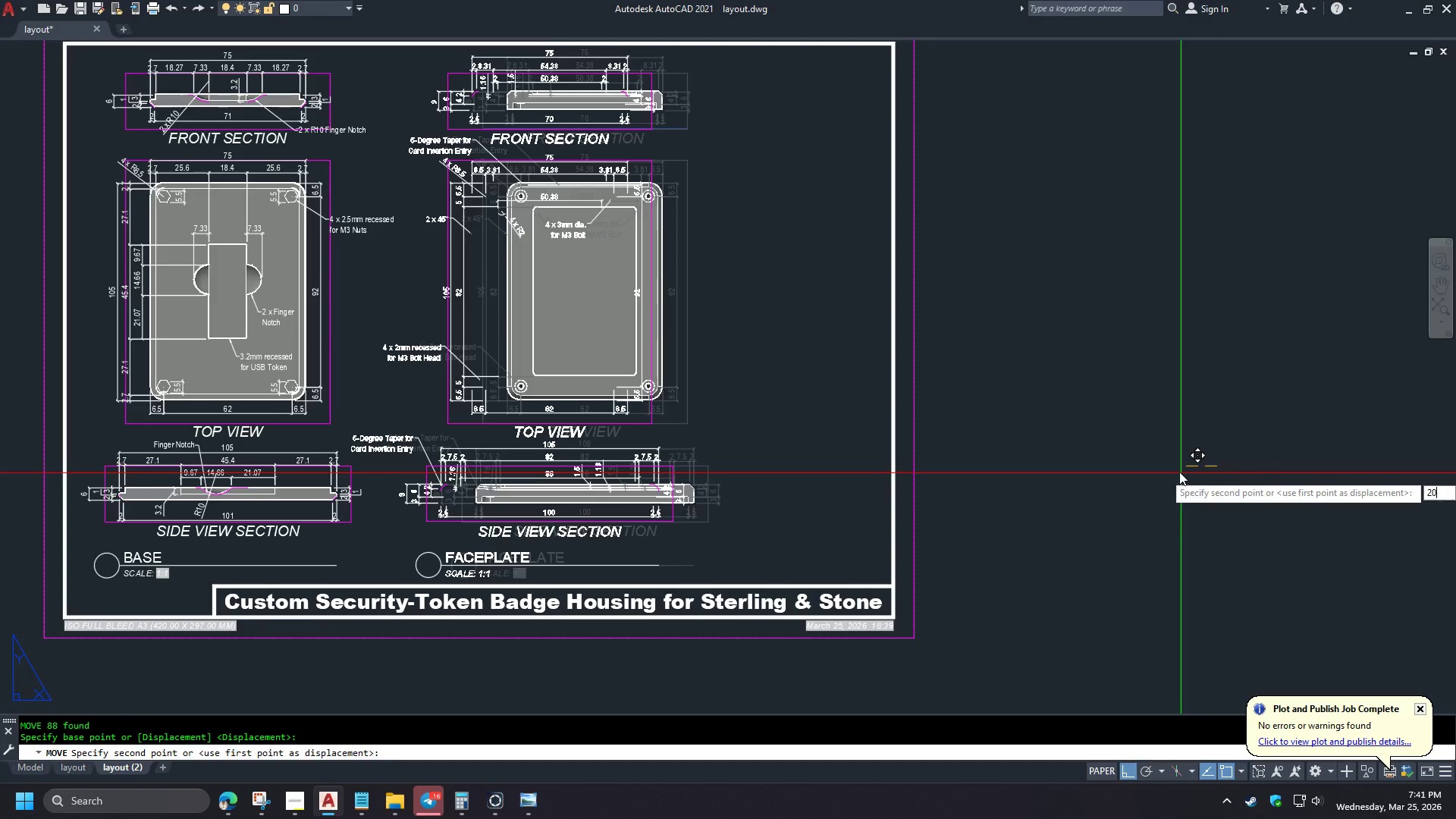 
key(NumpadEnter)
 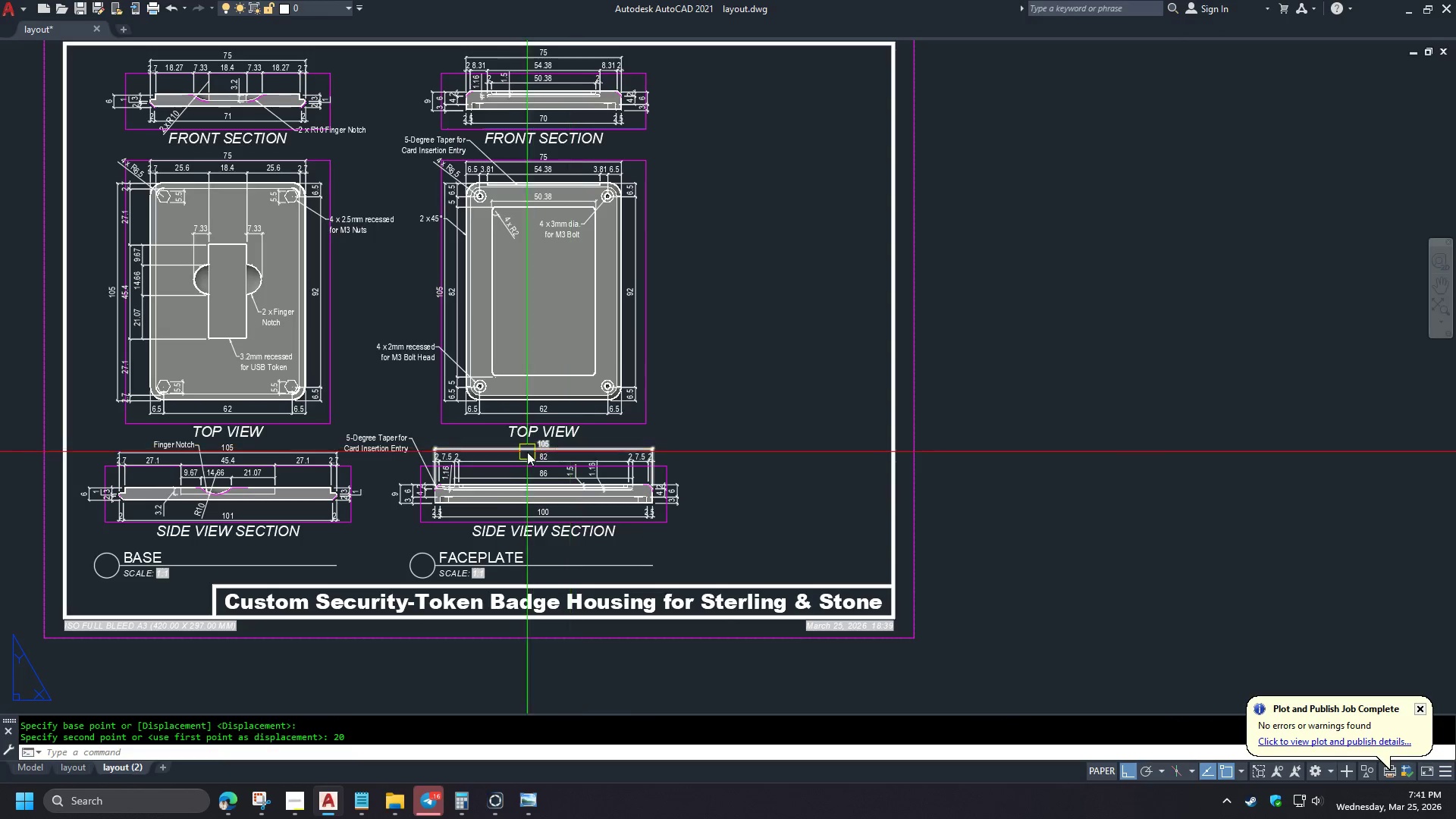 
key(S)
 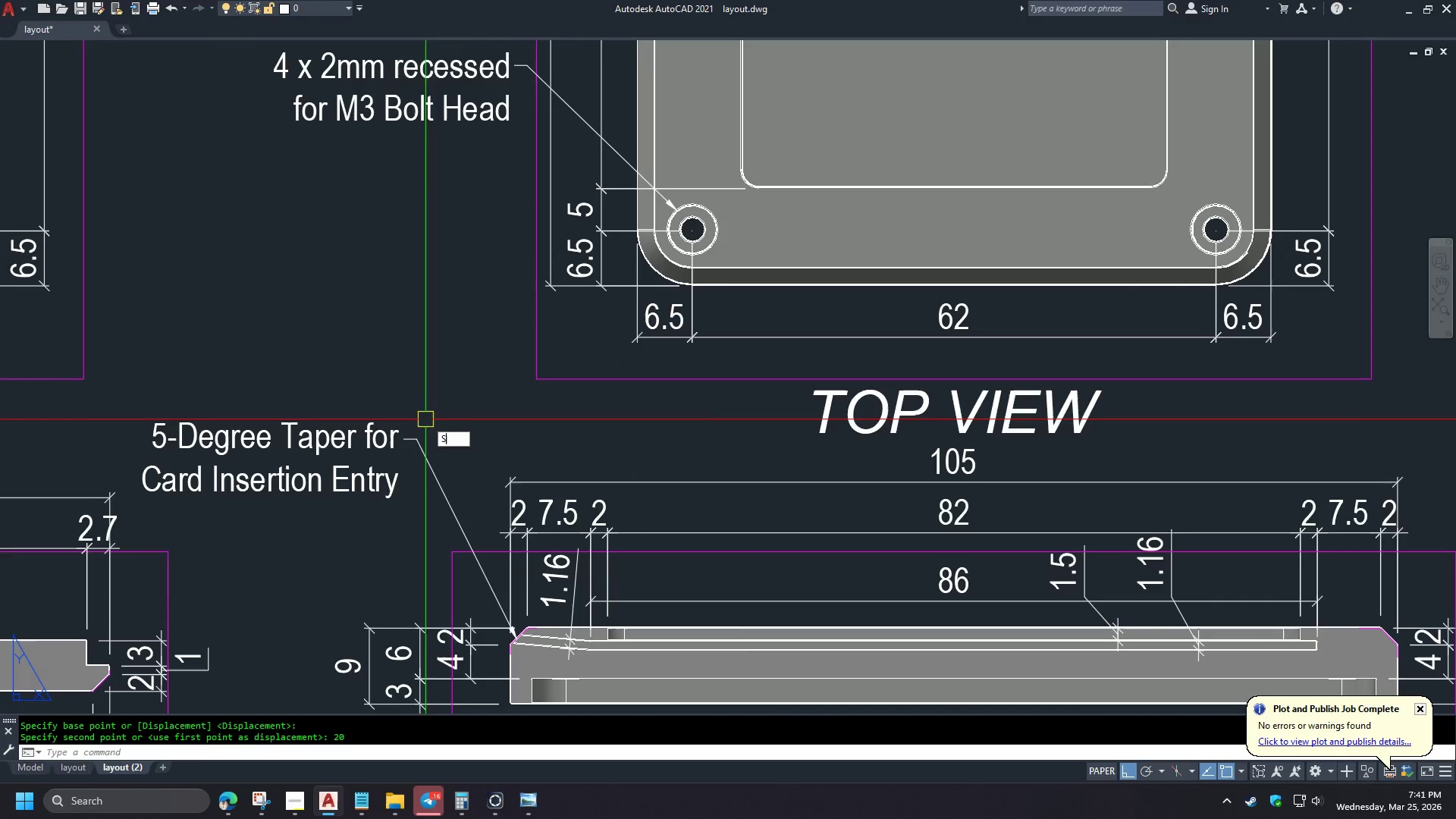 
key(Space)
 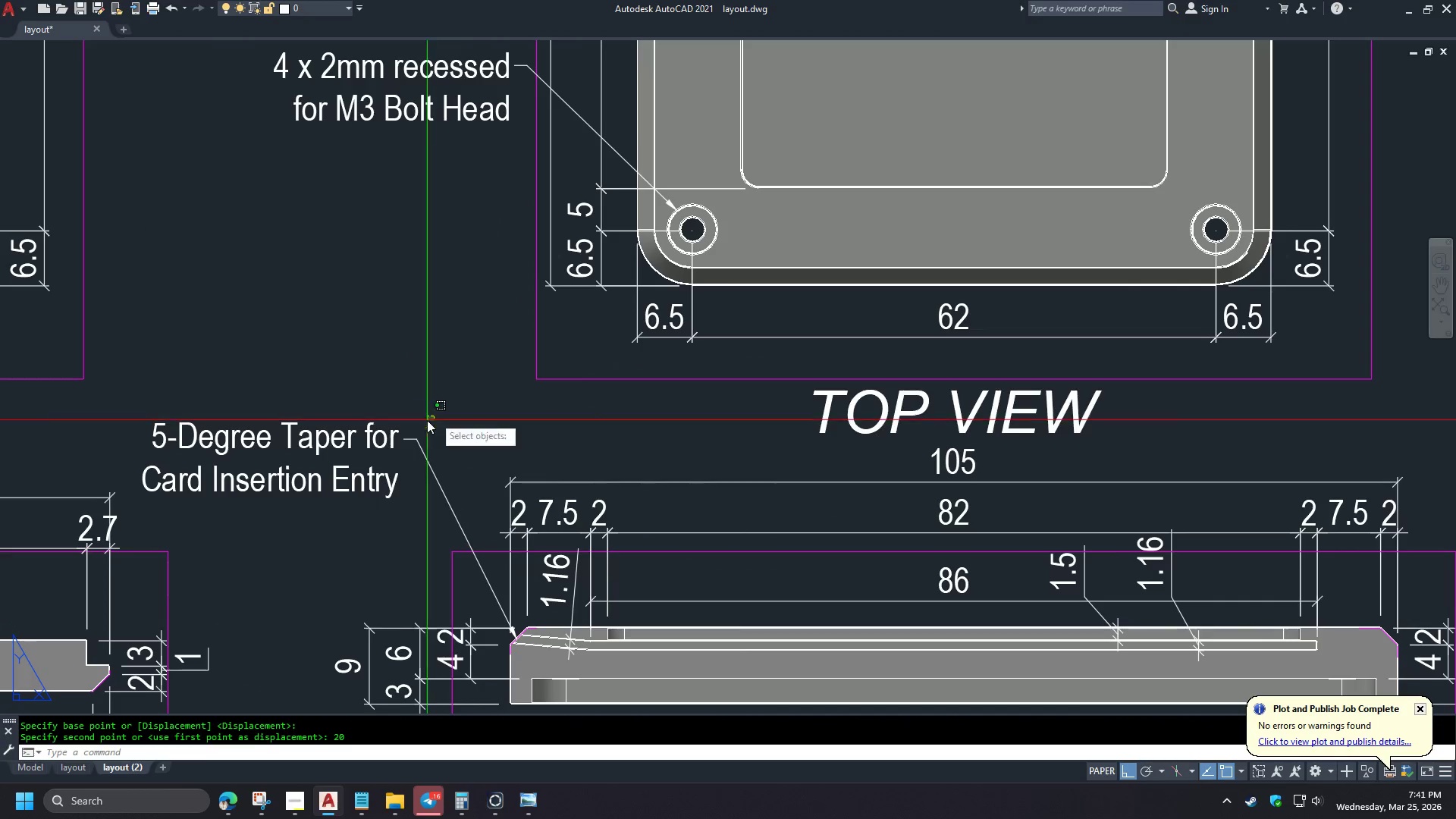 
left_click_drag(start_coordinate=[434, 416], to_coordinate=[420, 425])
 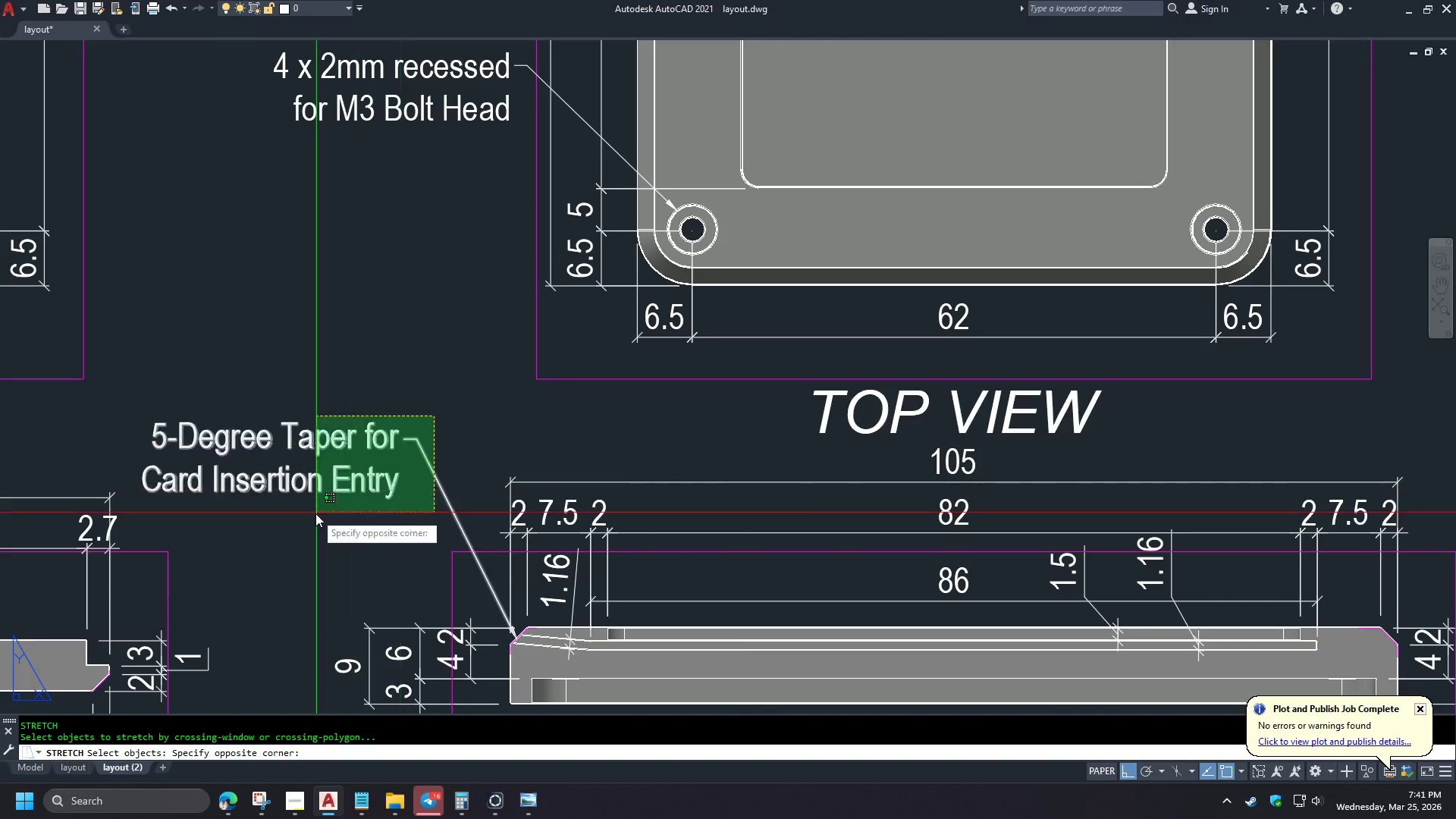 
double_click([315, 513])
 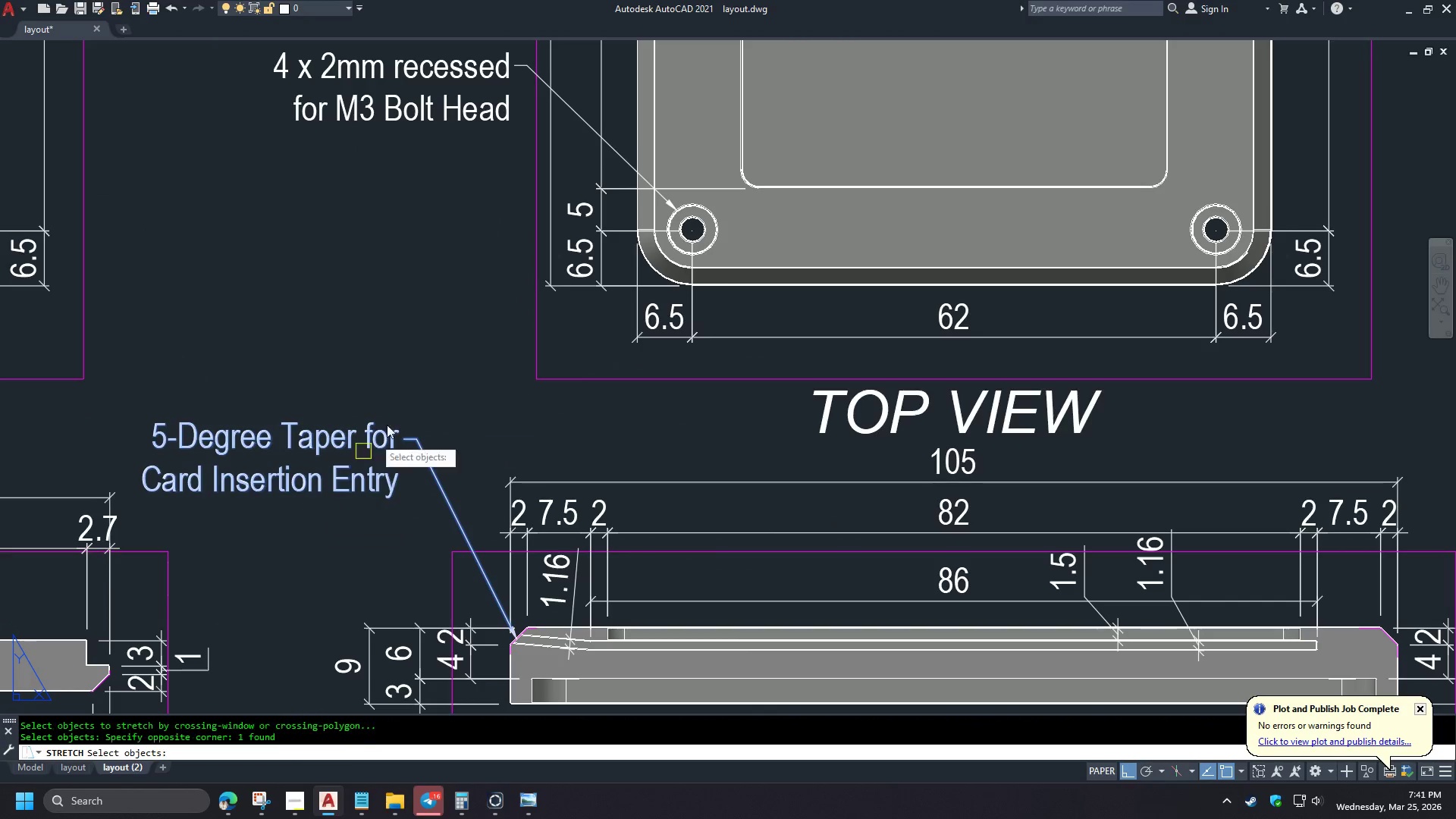 
key(Space)
 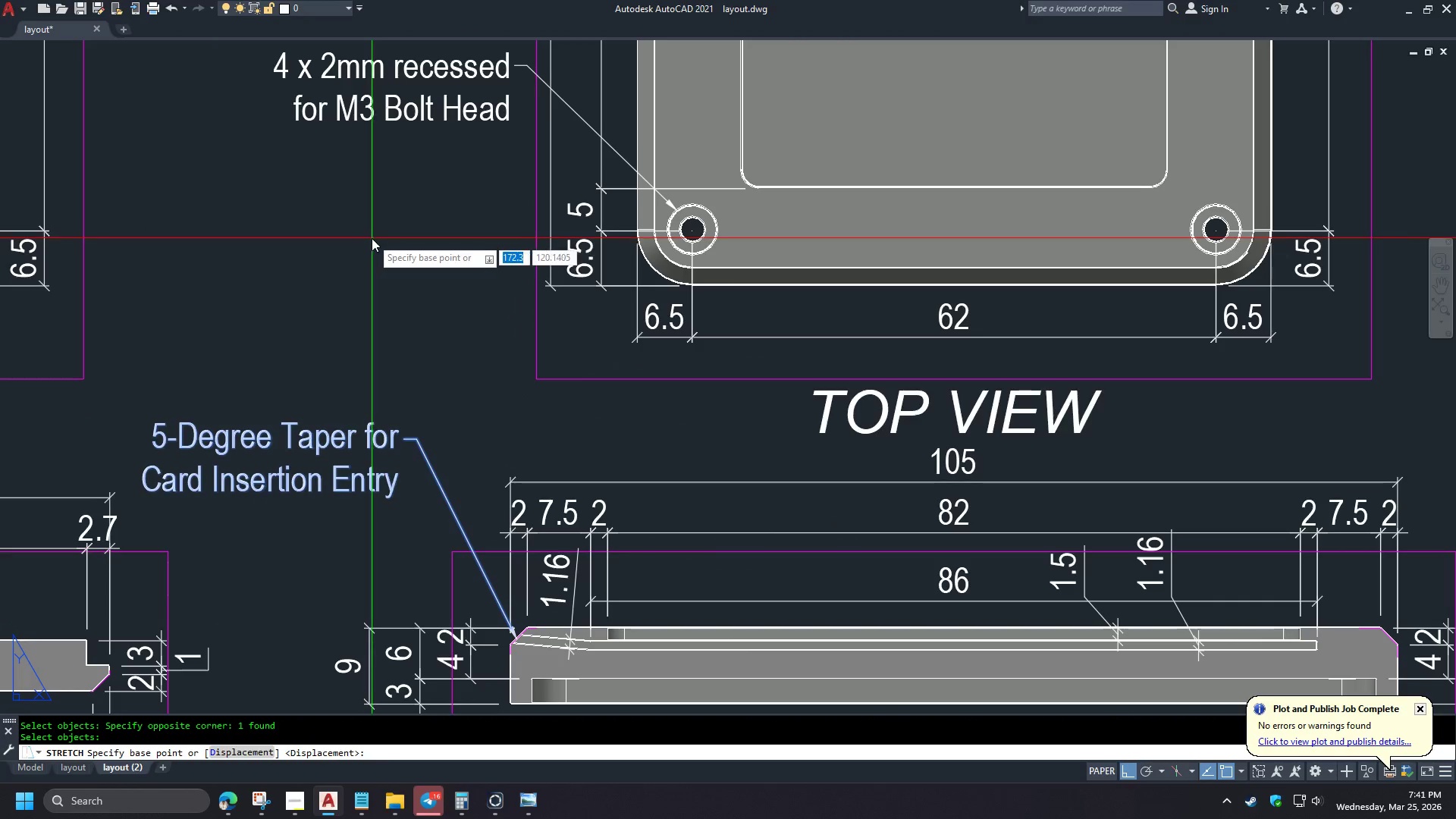 
left_click_drag(start_coordinate=[372, 238], to_coordinate=[380, 250])
 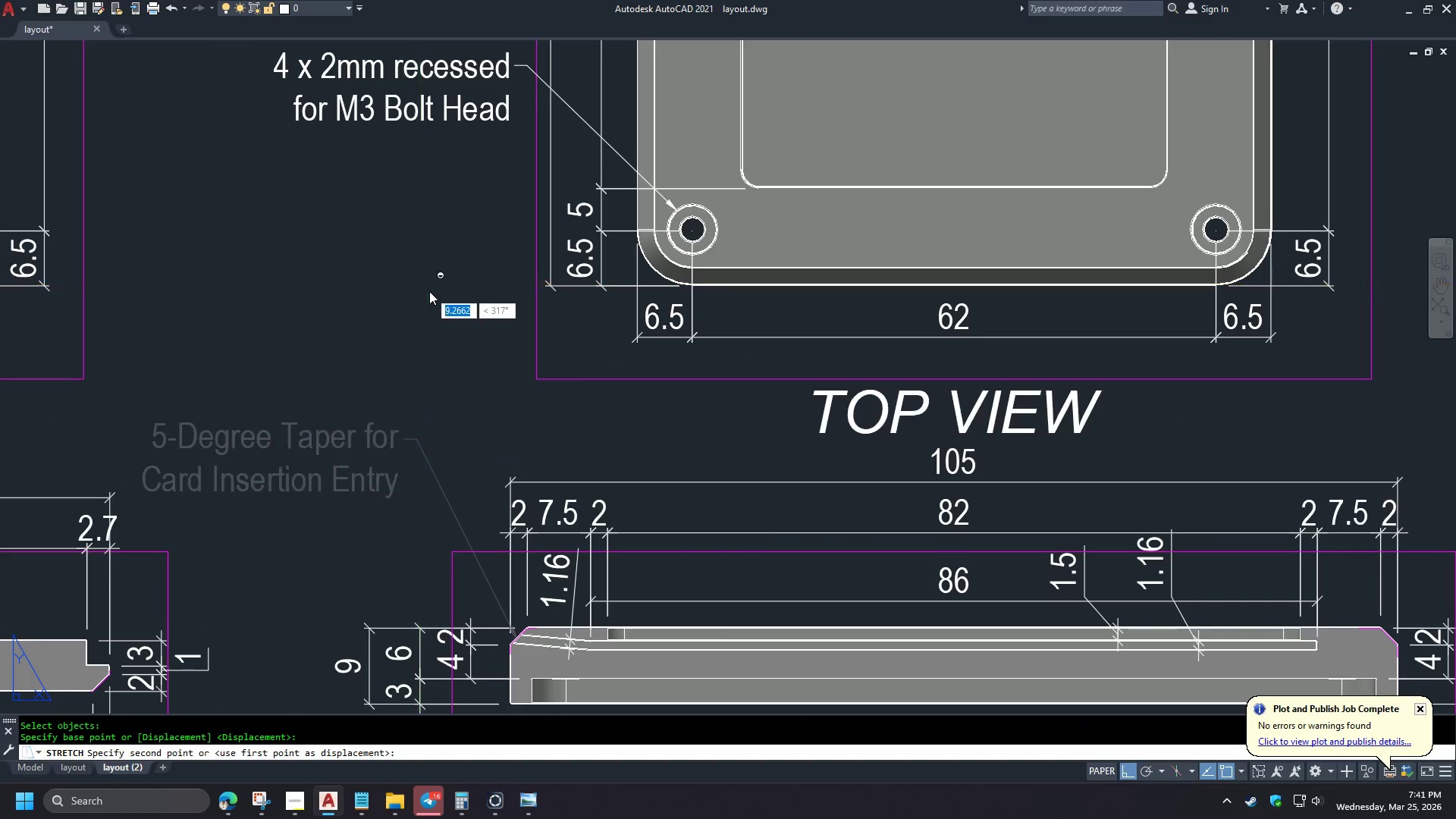 
hold_key(key=ShiftLeft, duration=1.5)
 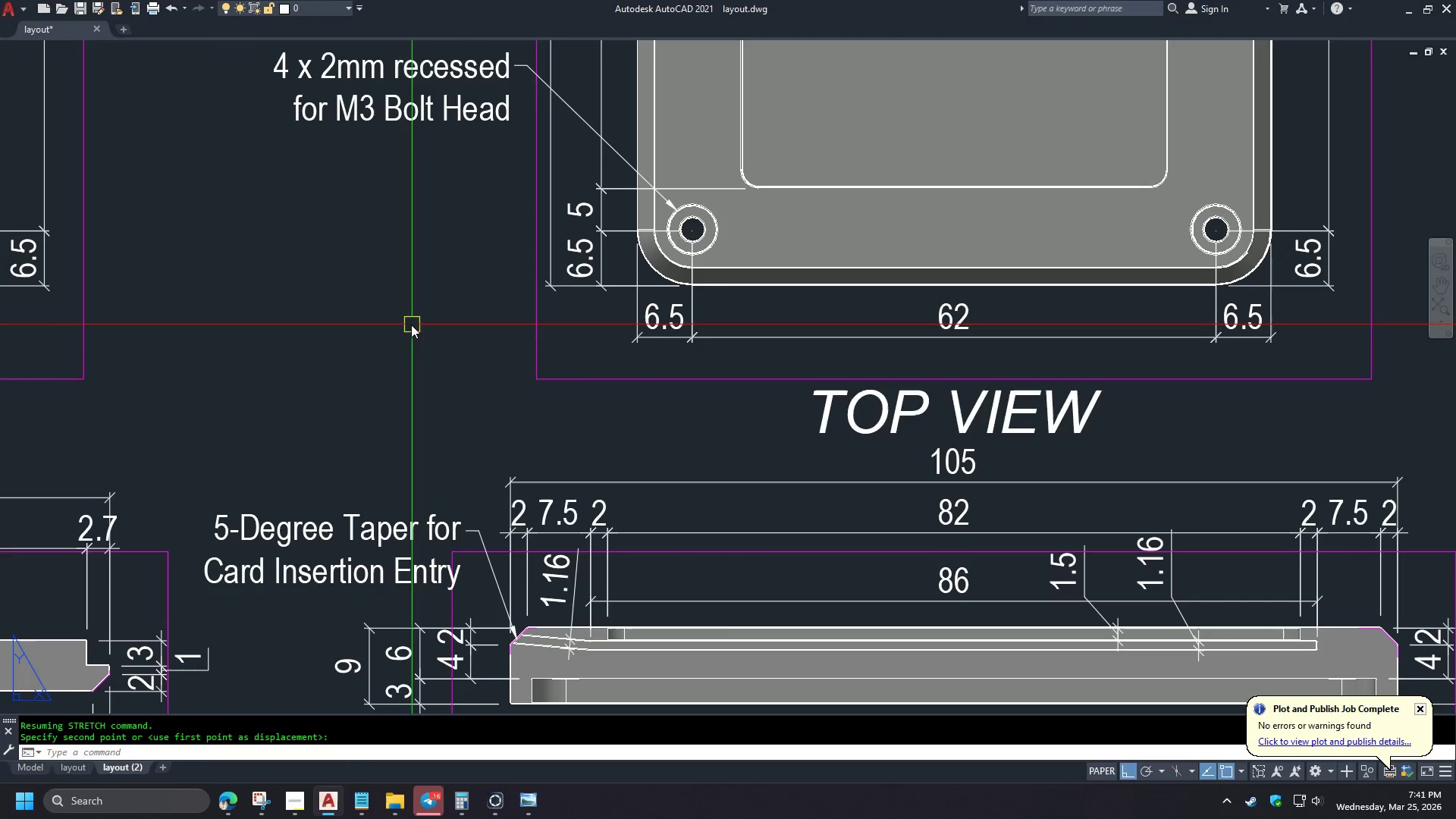 
hold_key(key=ShiftLeft, duration=0.39)
 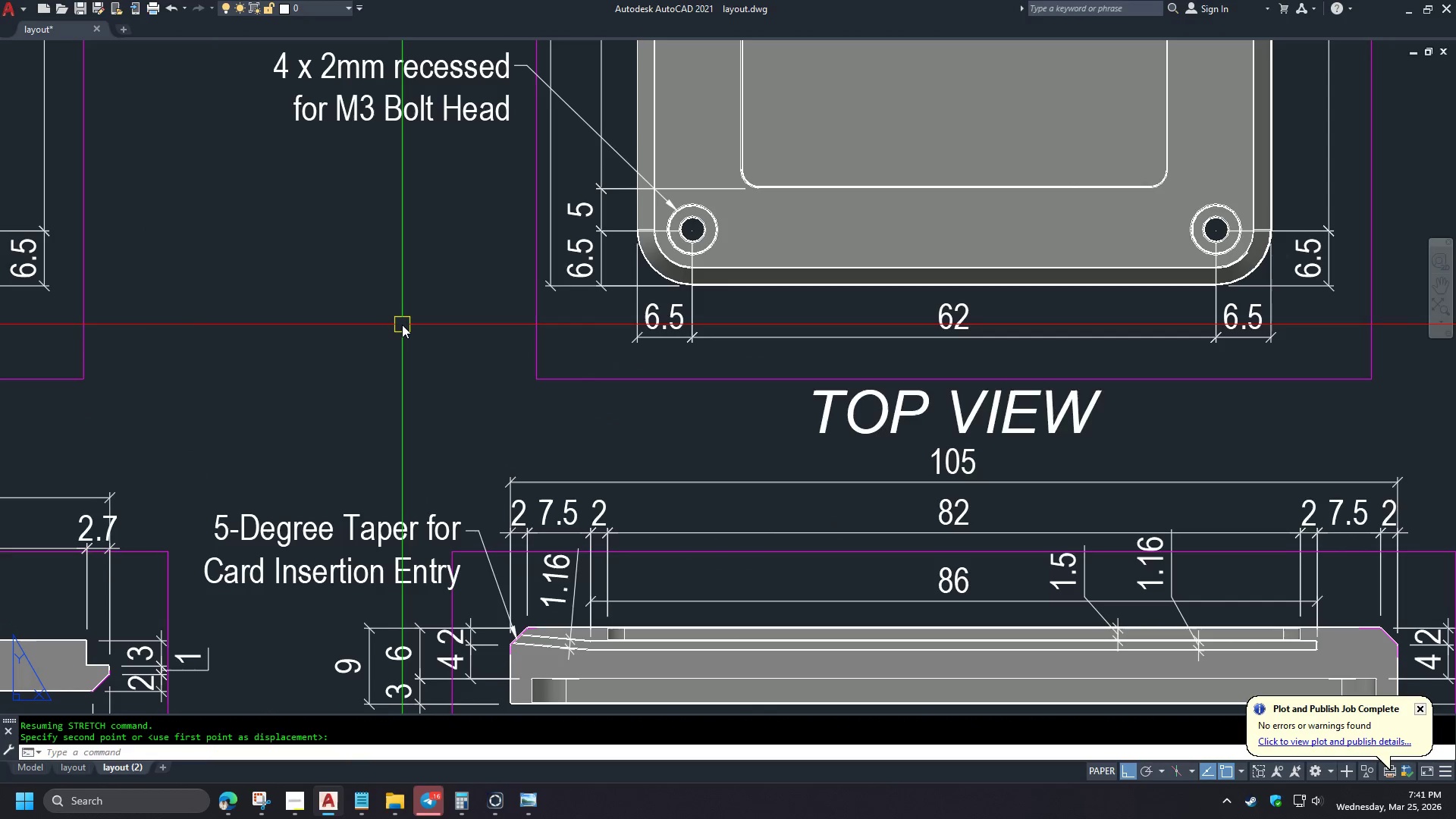 
scroll: coordinate [409, 435], scroll_direction: up, amount: 3.0
 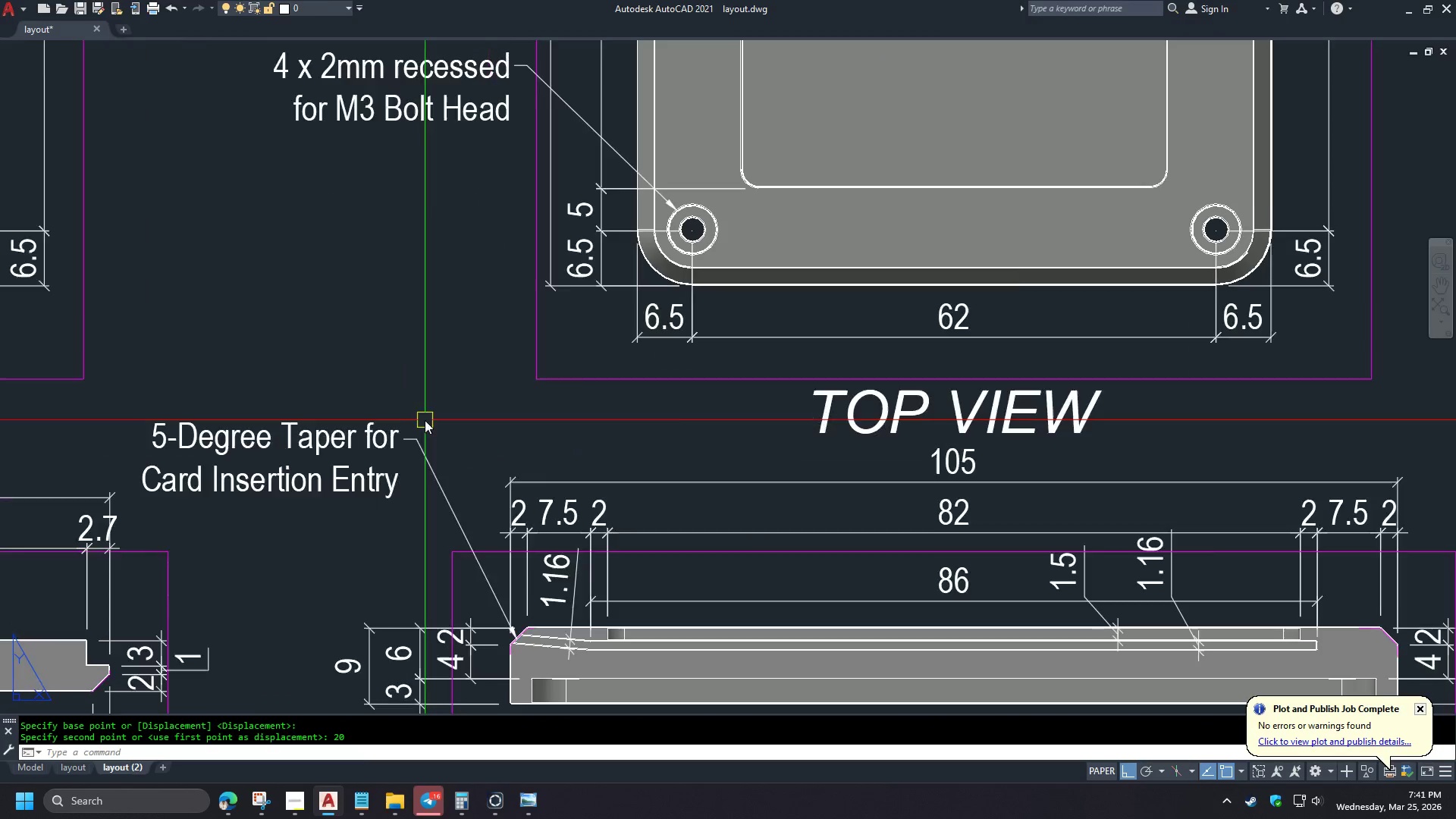 
left_click([434, 330])
 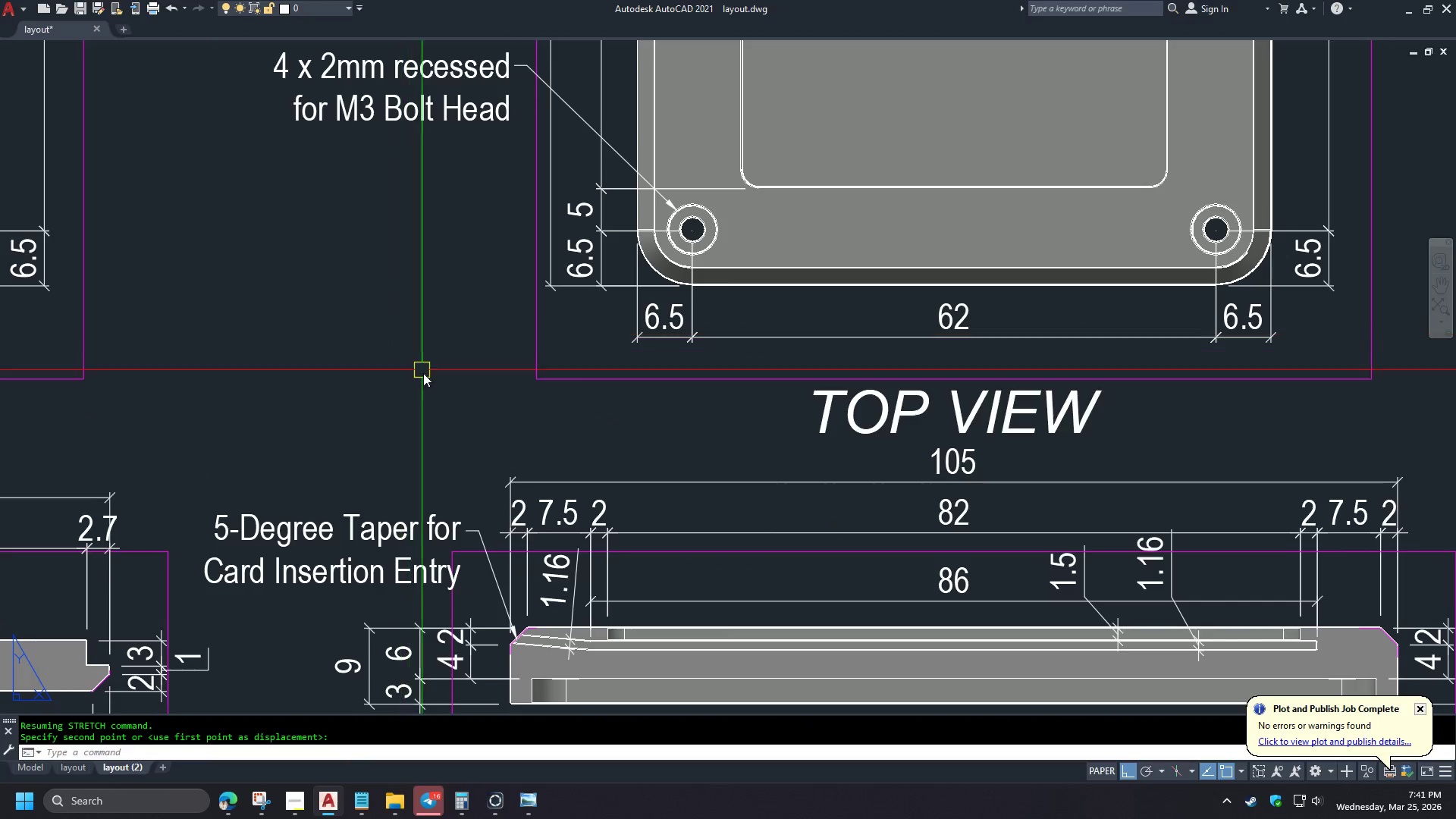 
key(S)
 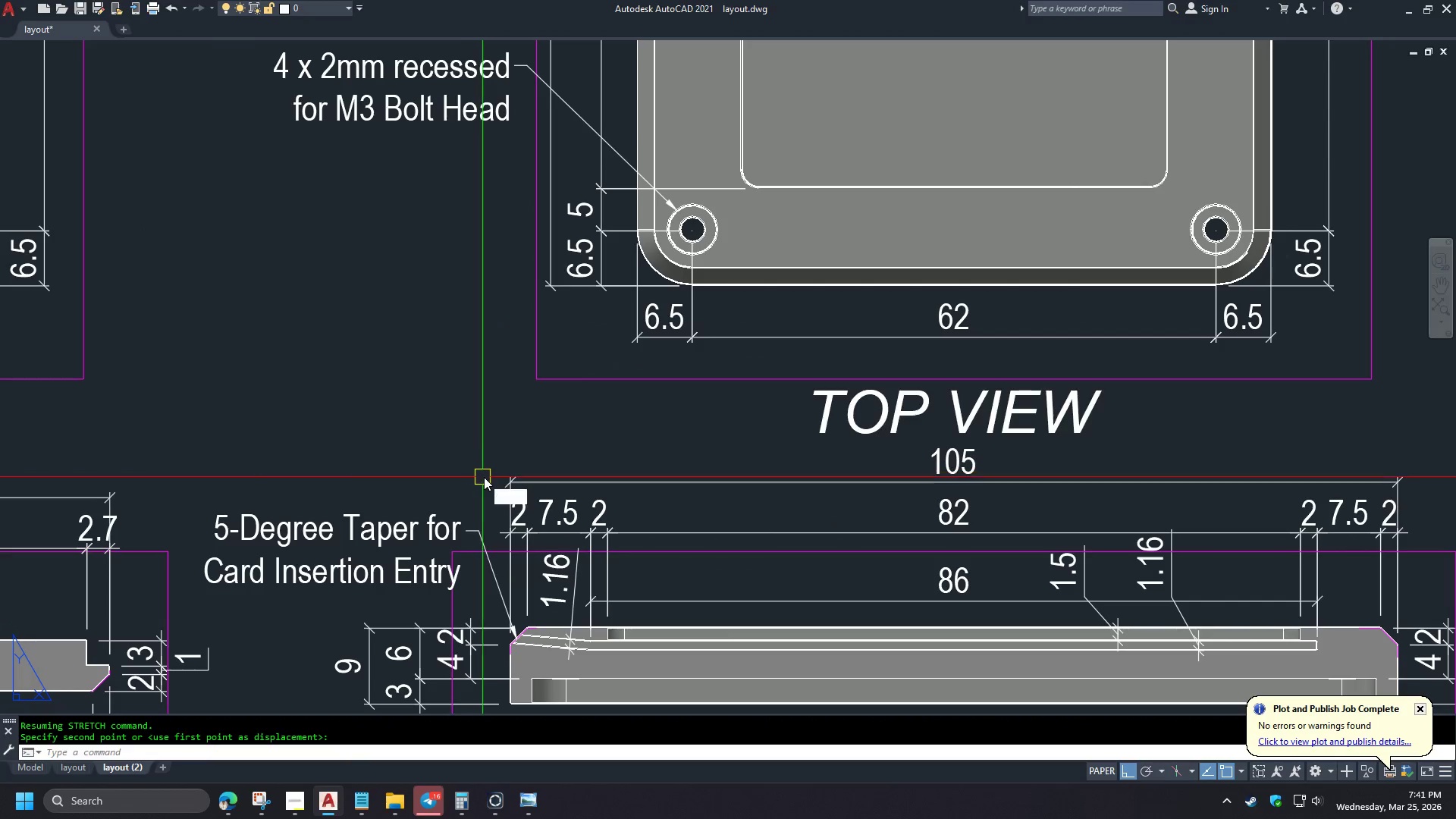 
key(Space)
 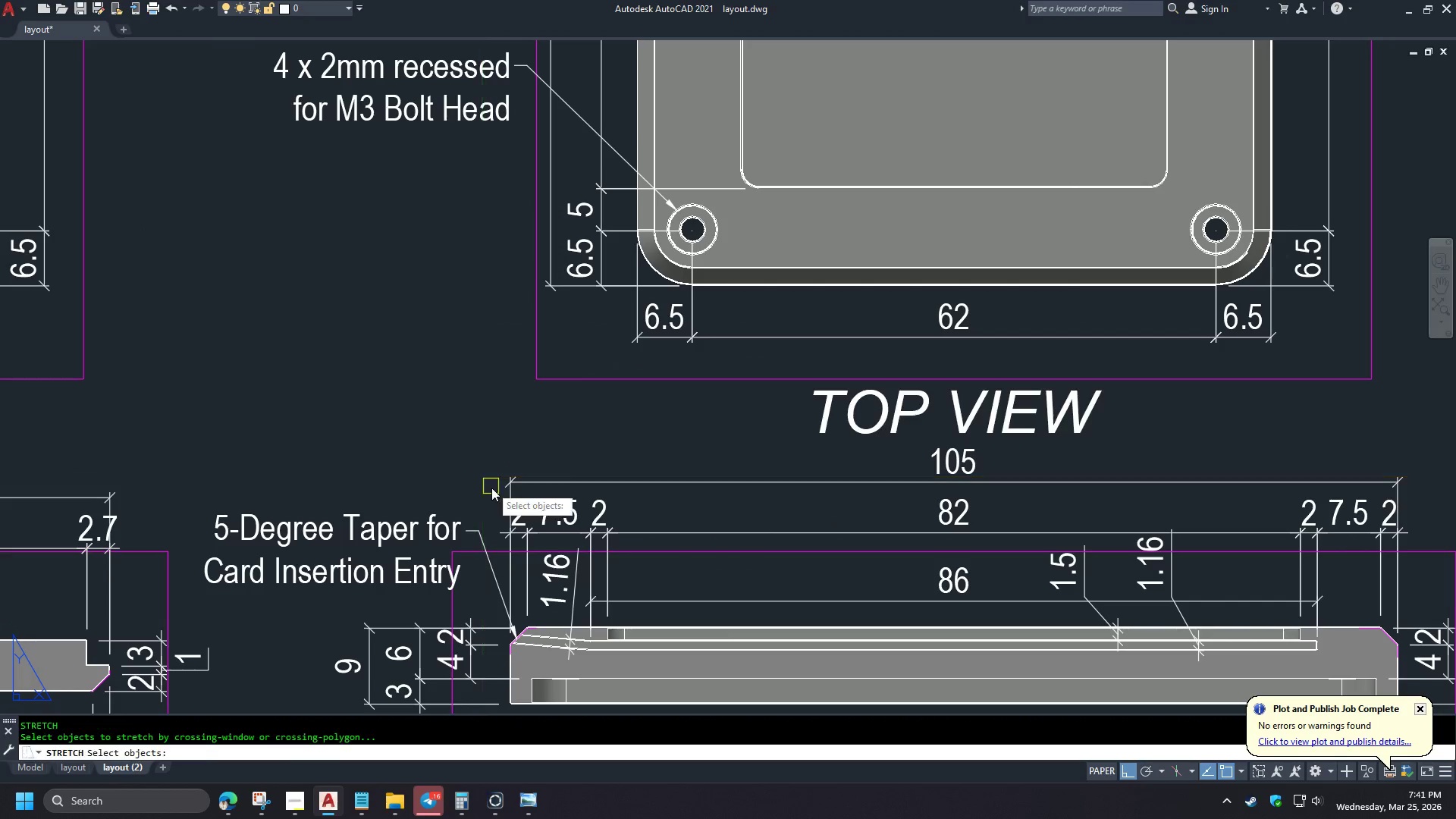 
left_click_drag(start_coordinate=[491, 488], to_coordinate=[491, 492])
 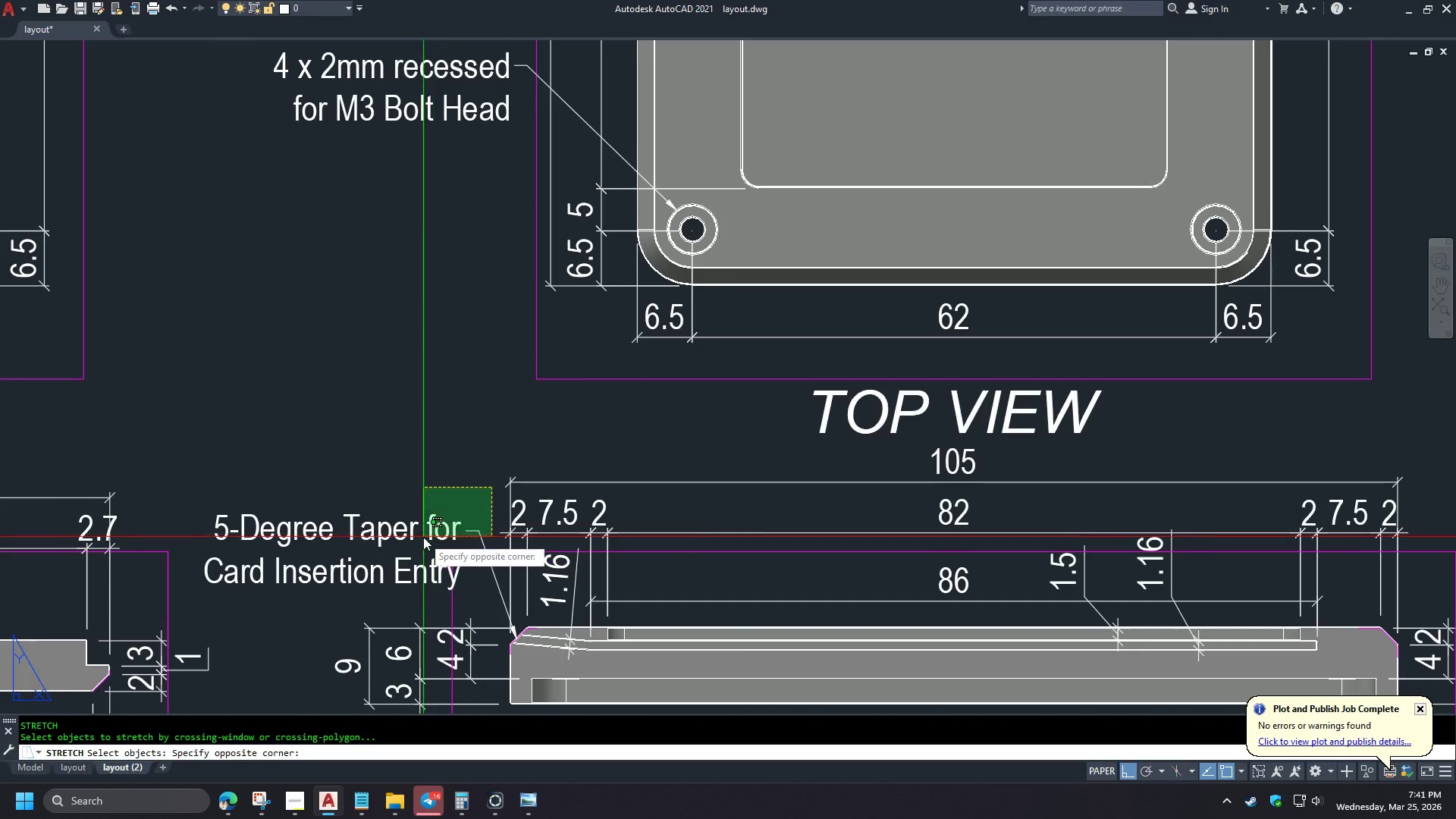 
left_click_drag(start_coordinate=[421, 537], to_coordinate=[417, 539])
 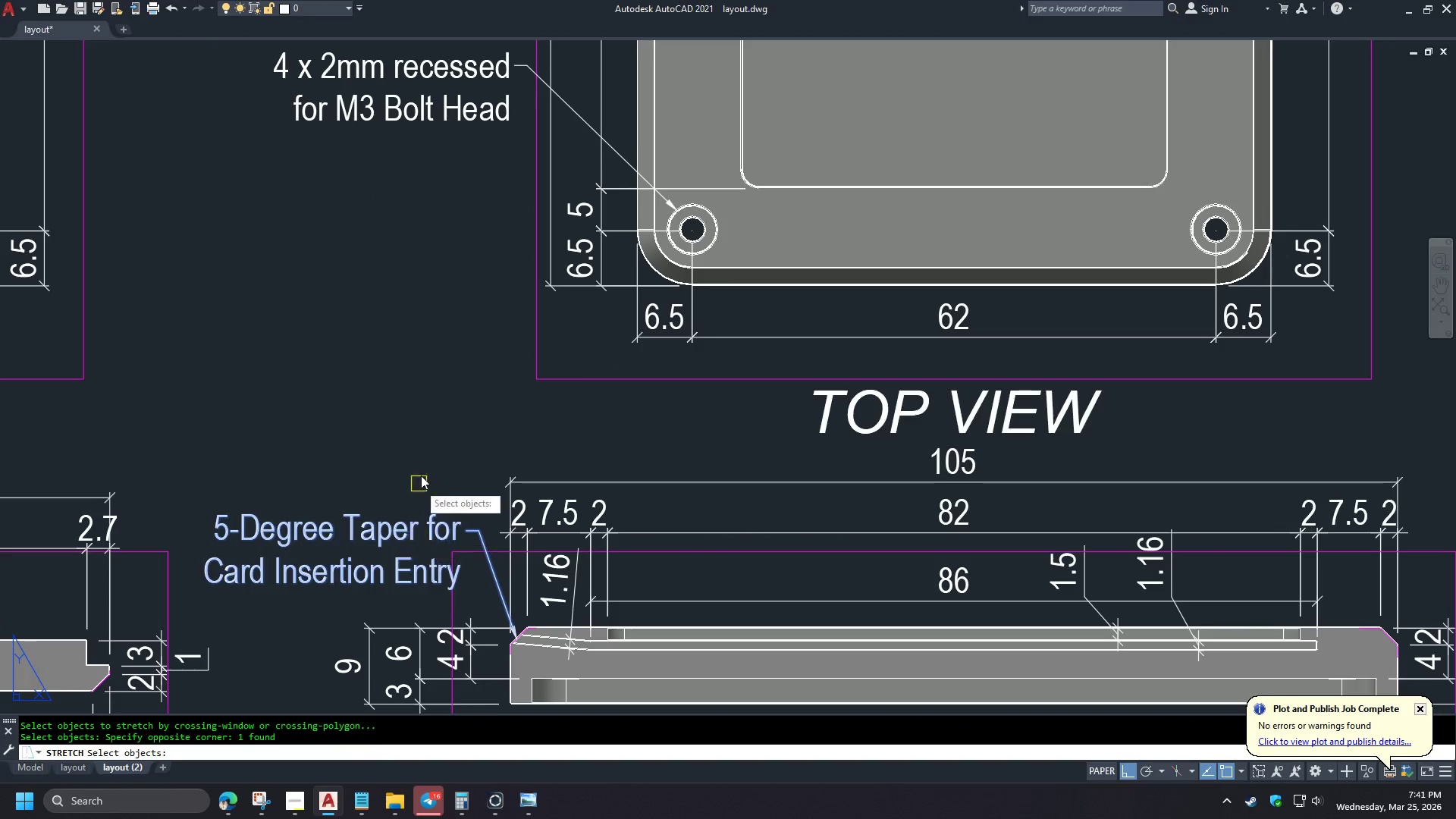 
key(Space)
 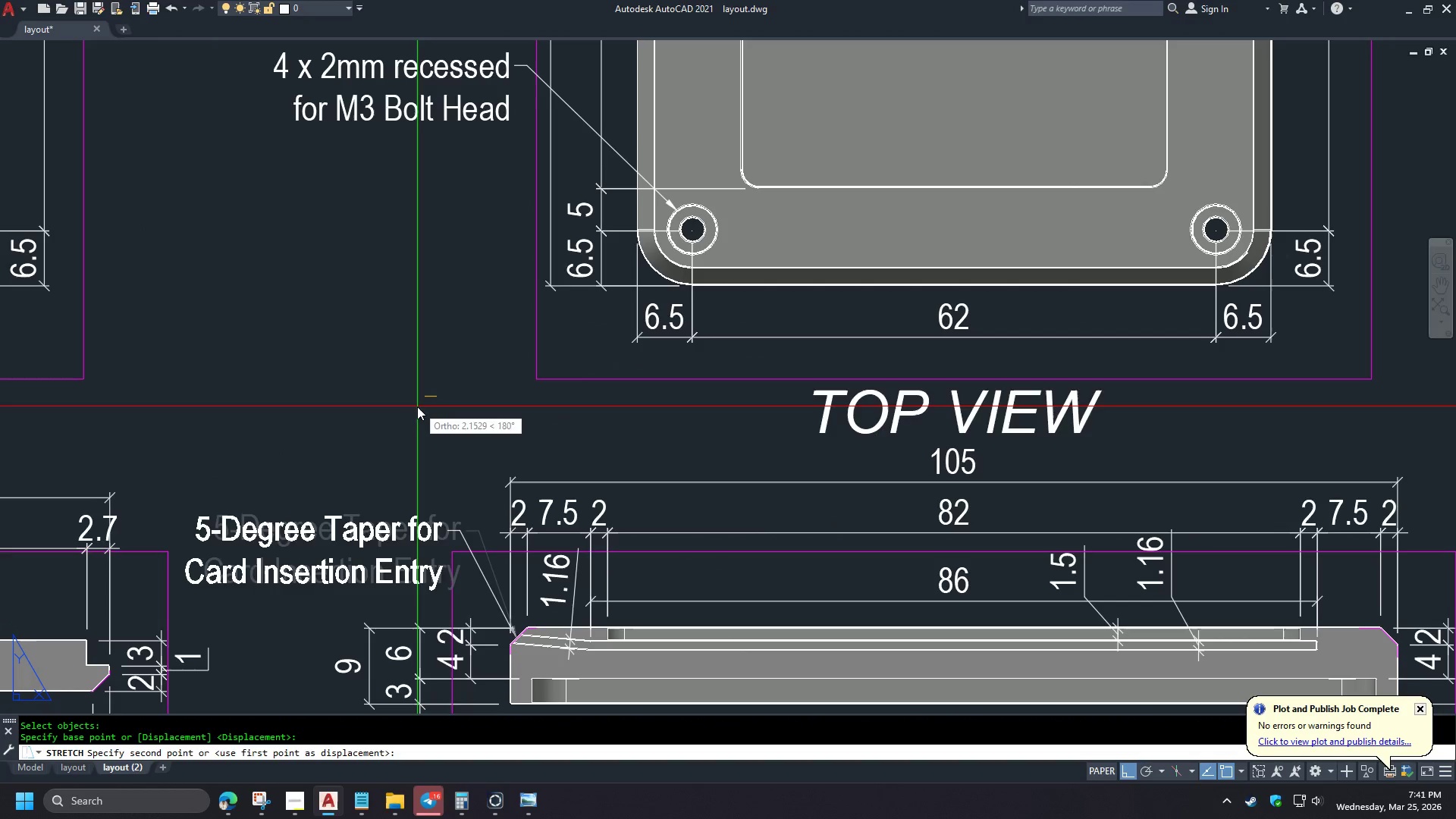 
left_click([415, 406])
 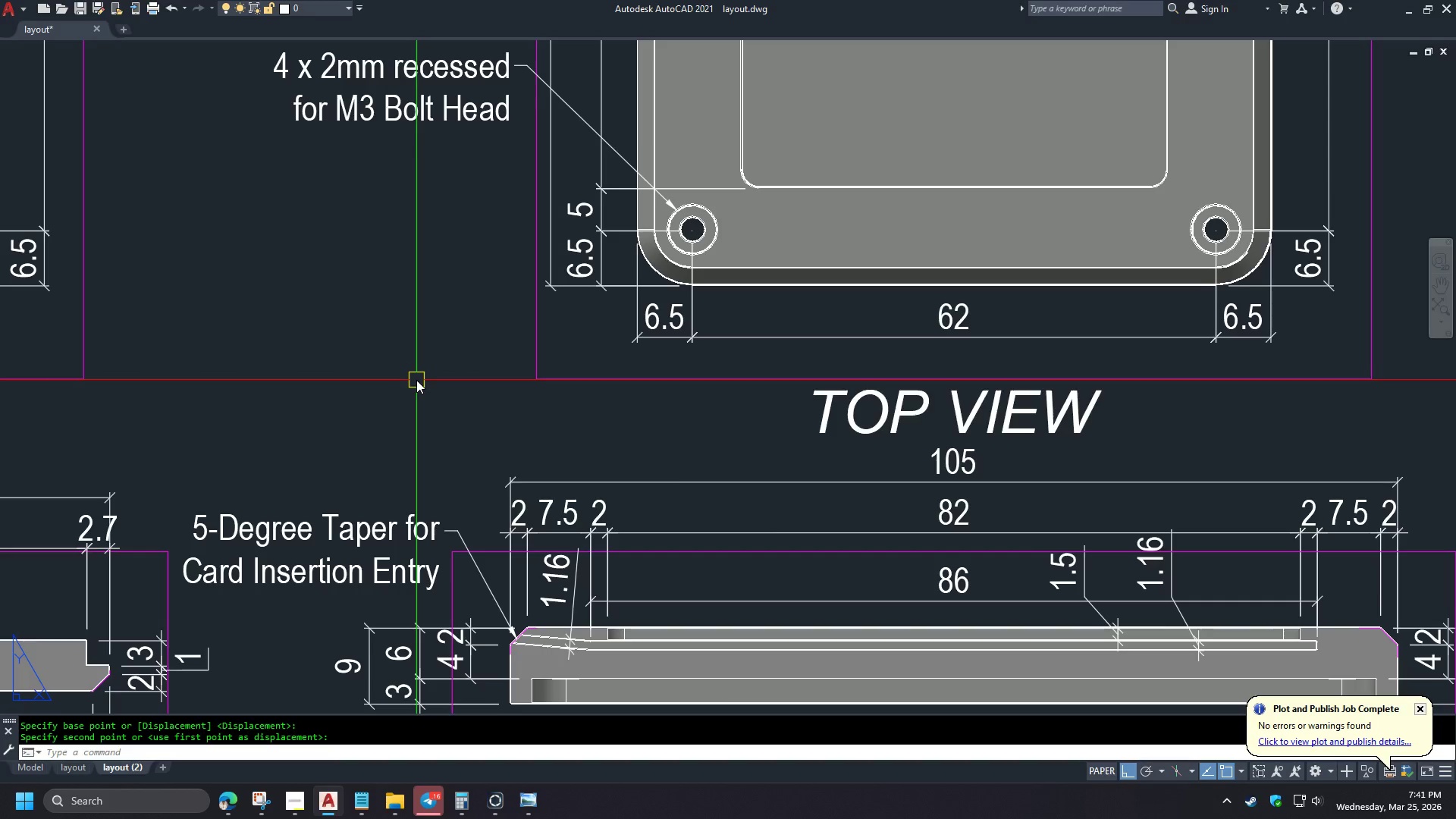 
scroll: coordinate [416, 380], scroll_direction: down, amount: 3.0
 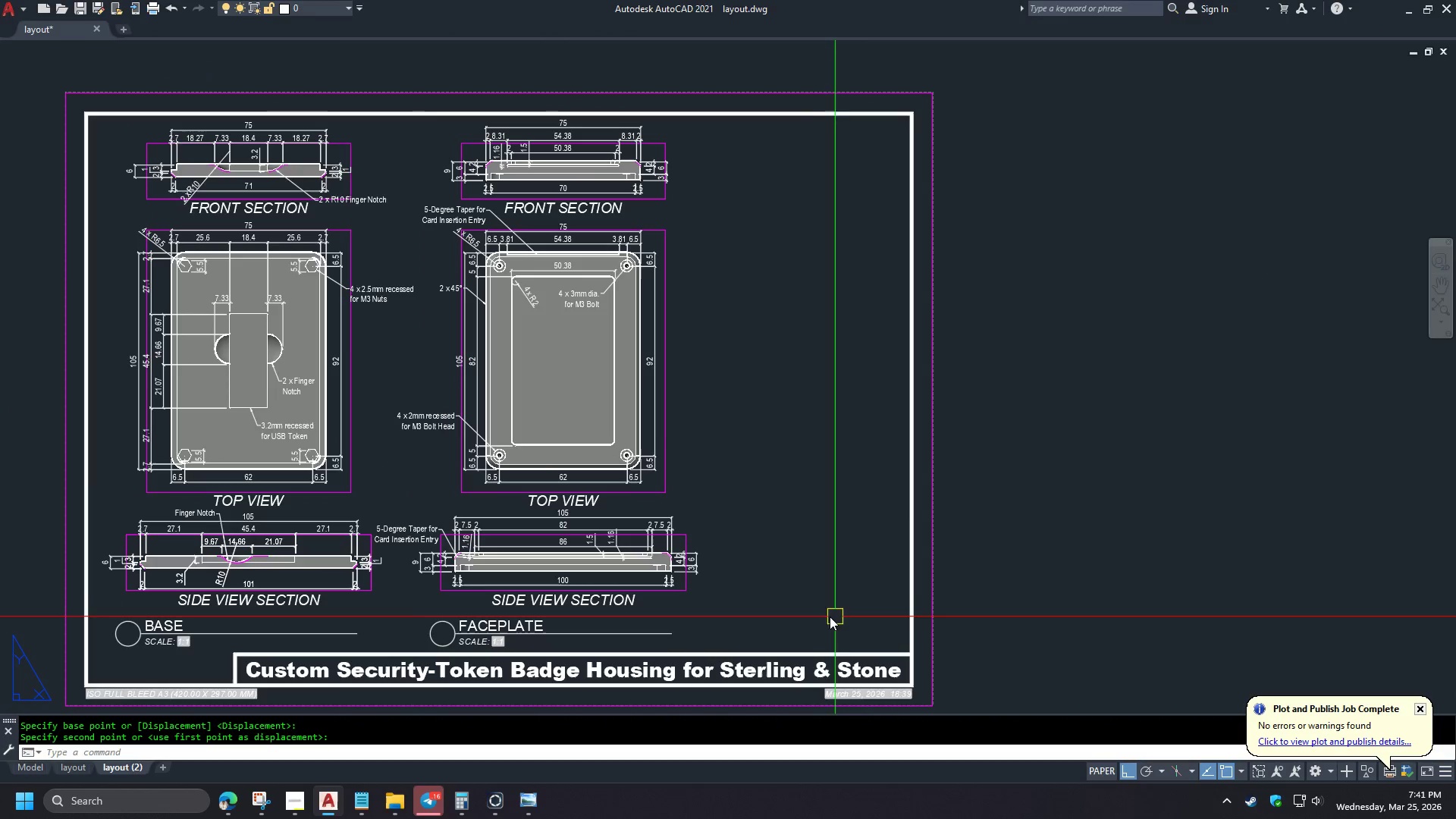 
type(CO )
 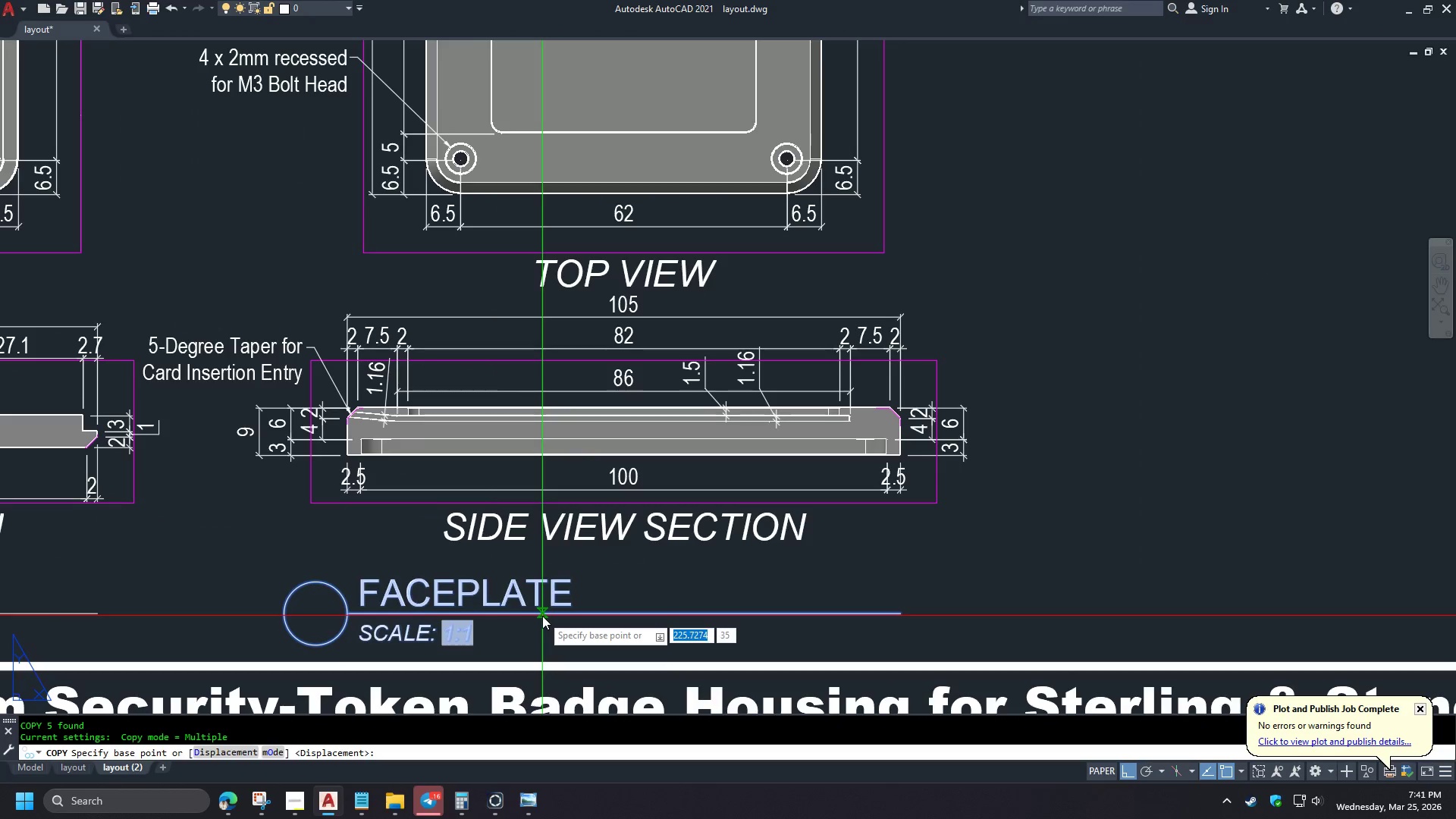 
left_click([542, 616])
 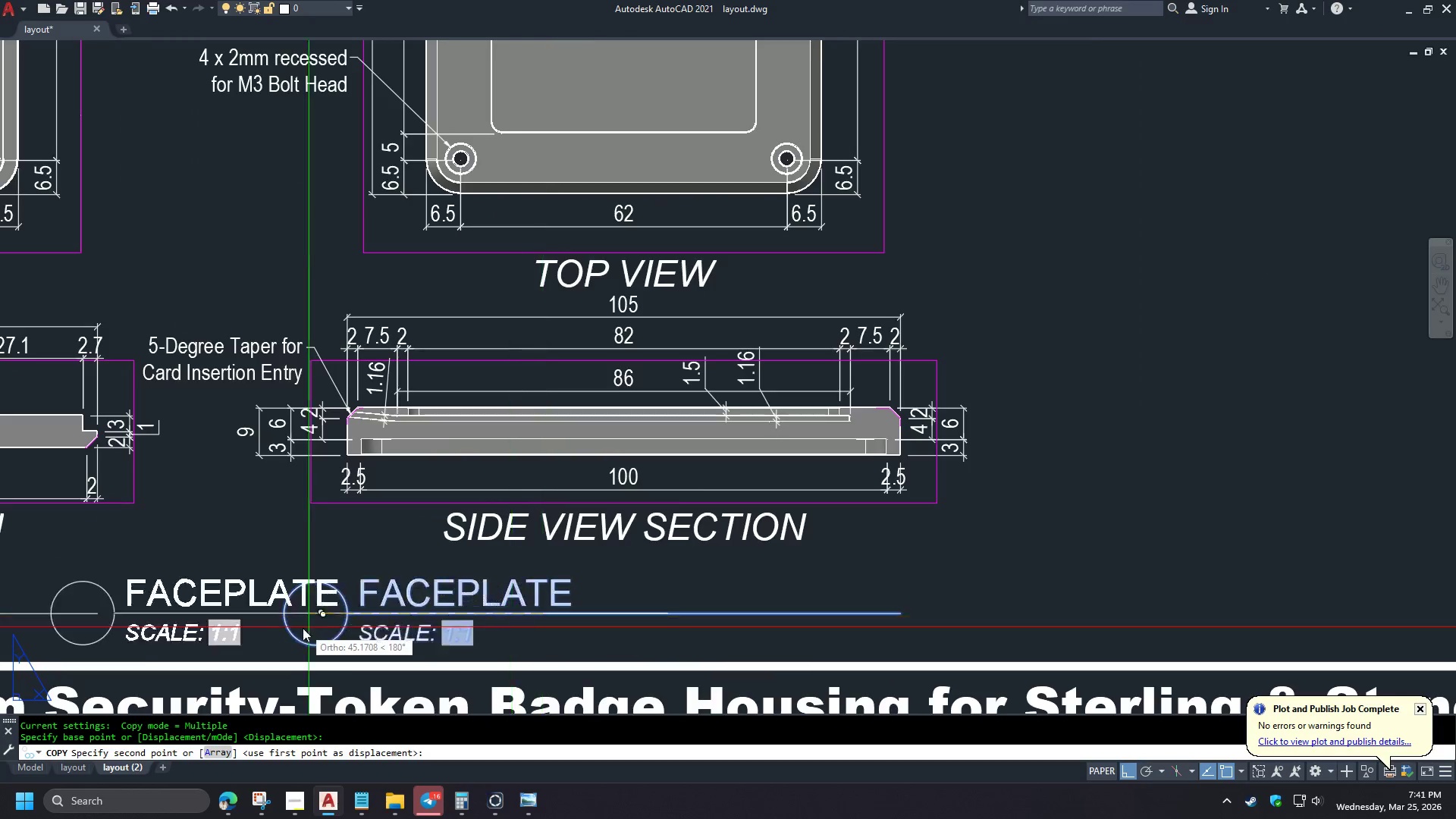 
scroll: coordinate [515, 648], scroll_direction: up, amount: 2.0
 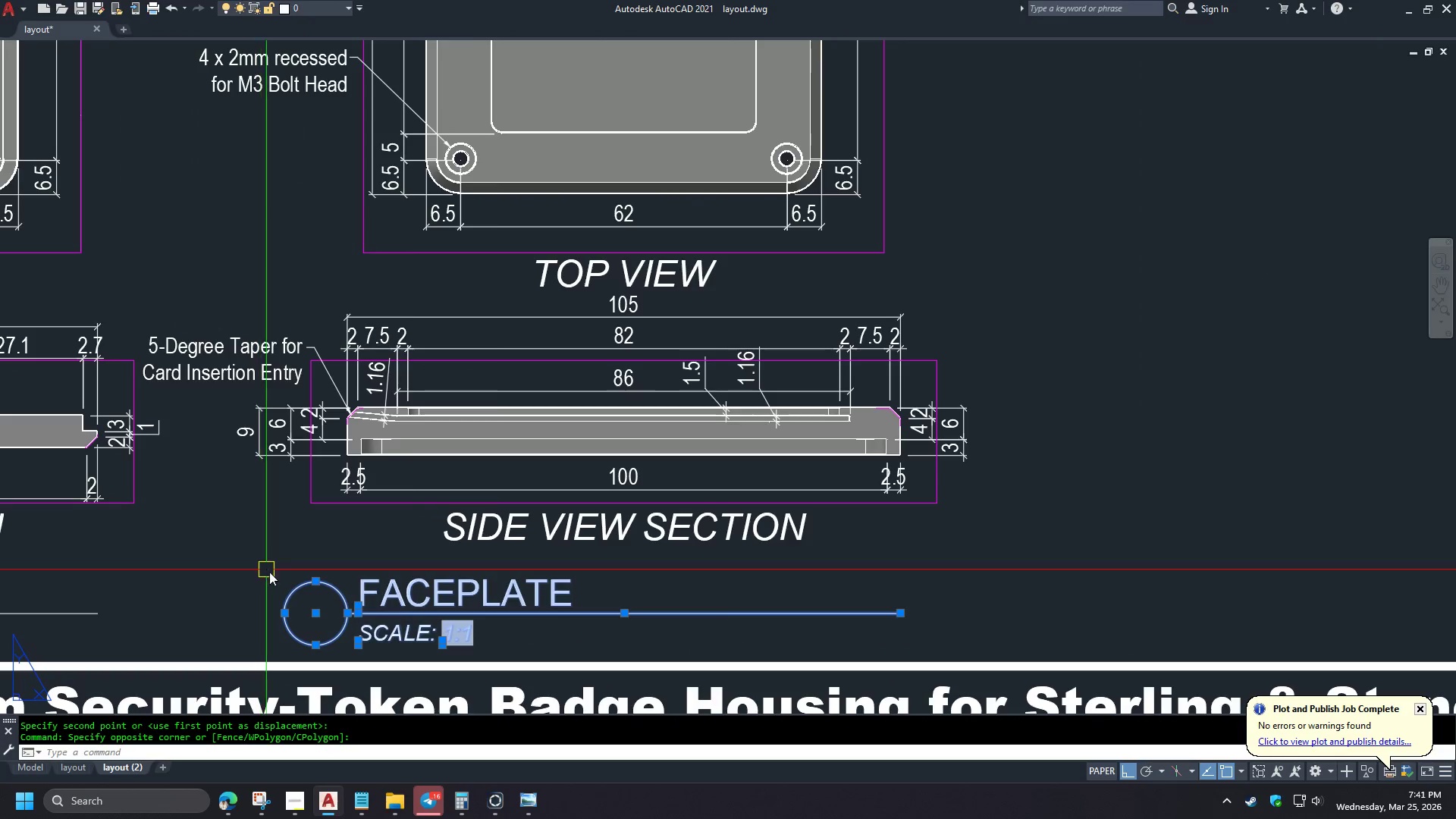 
hold_key(key=ShiftLeft, duration=1.52)
left_click([510, 464])
 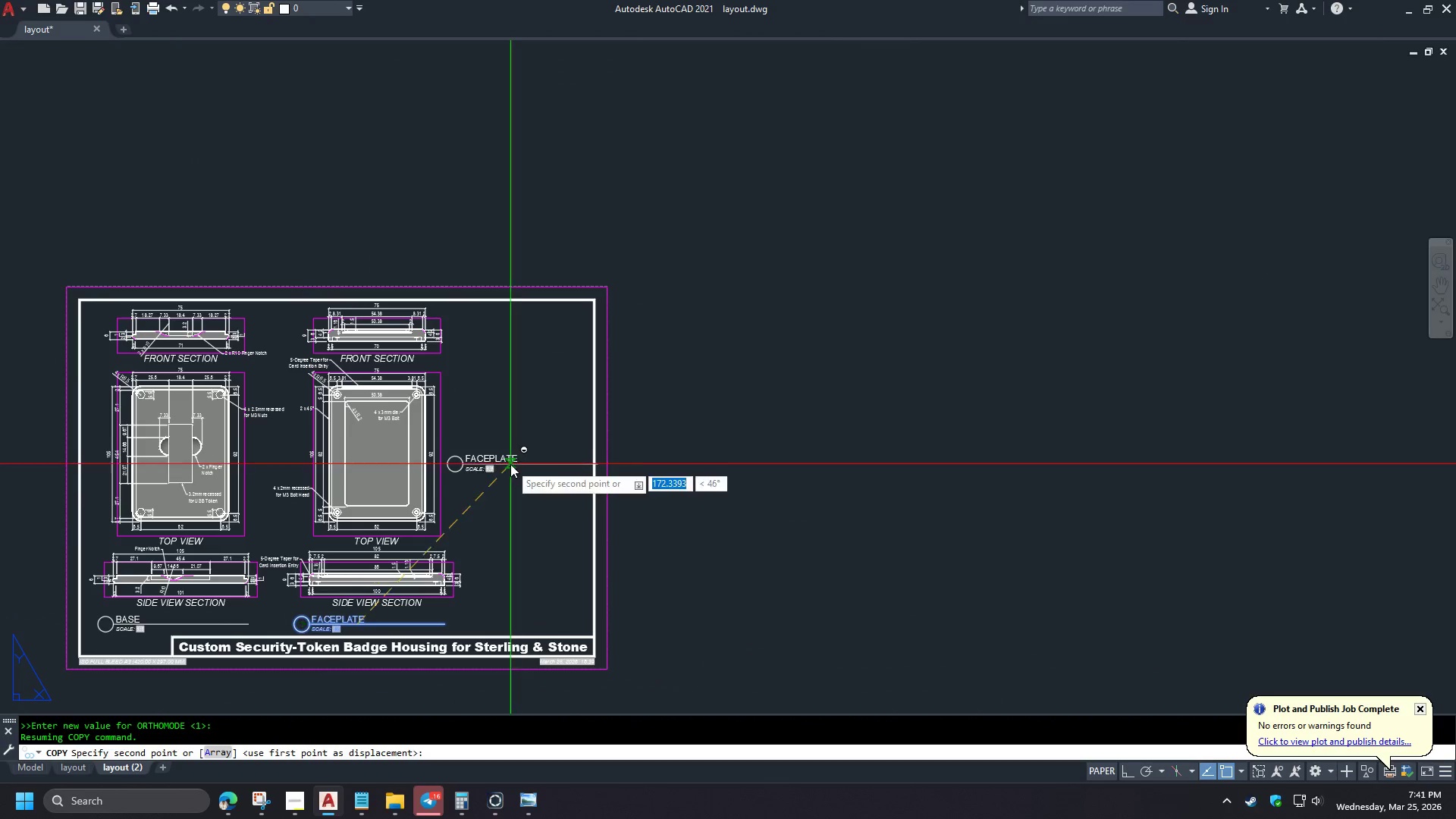 
key(Shift+ShiftLeft)
 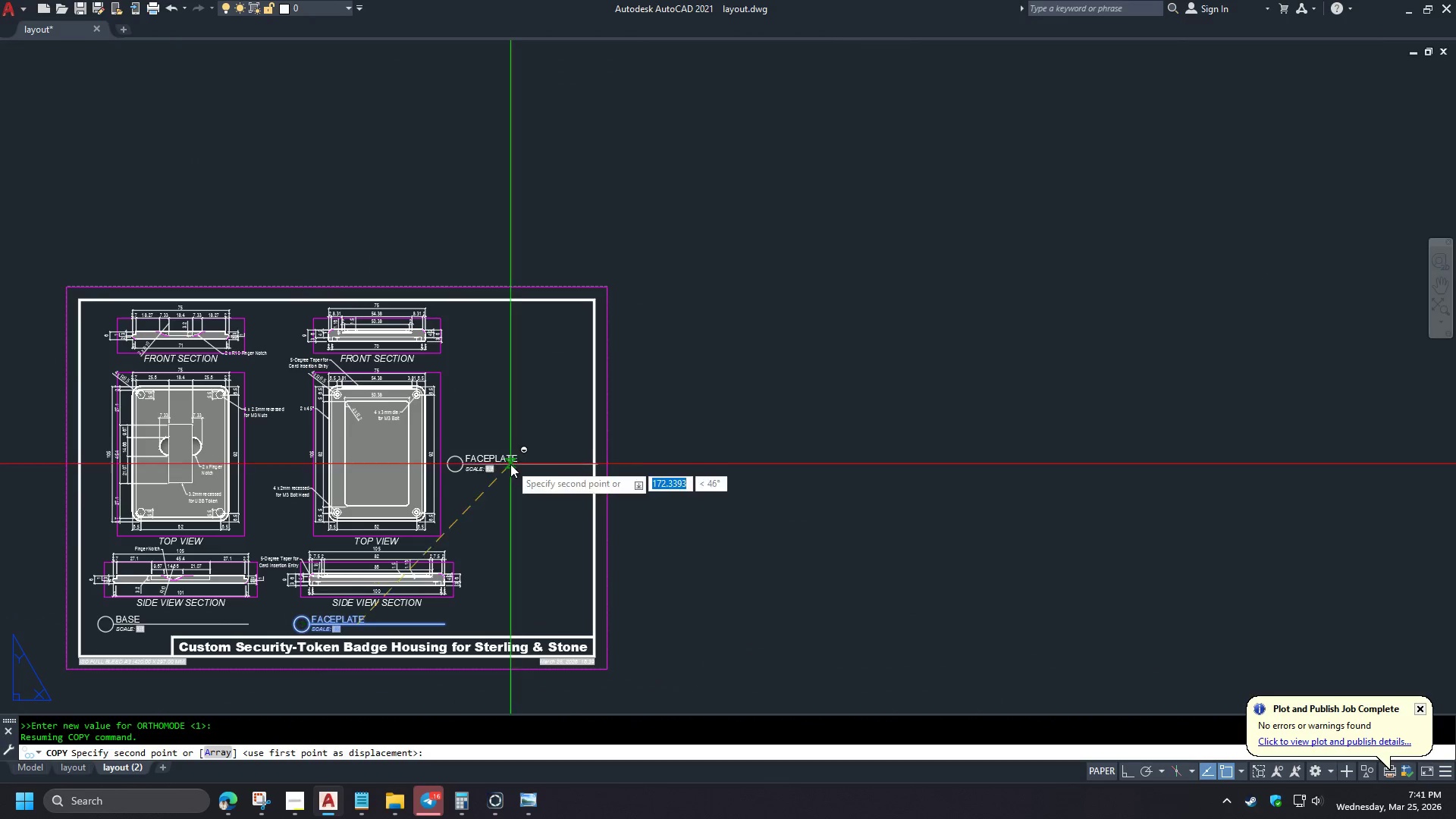 
key(Shift+ShiftLeft)
 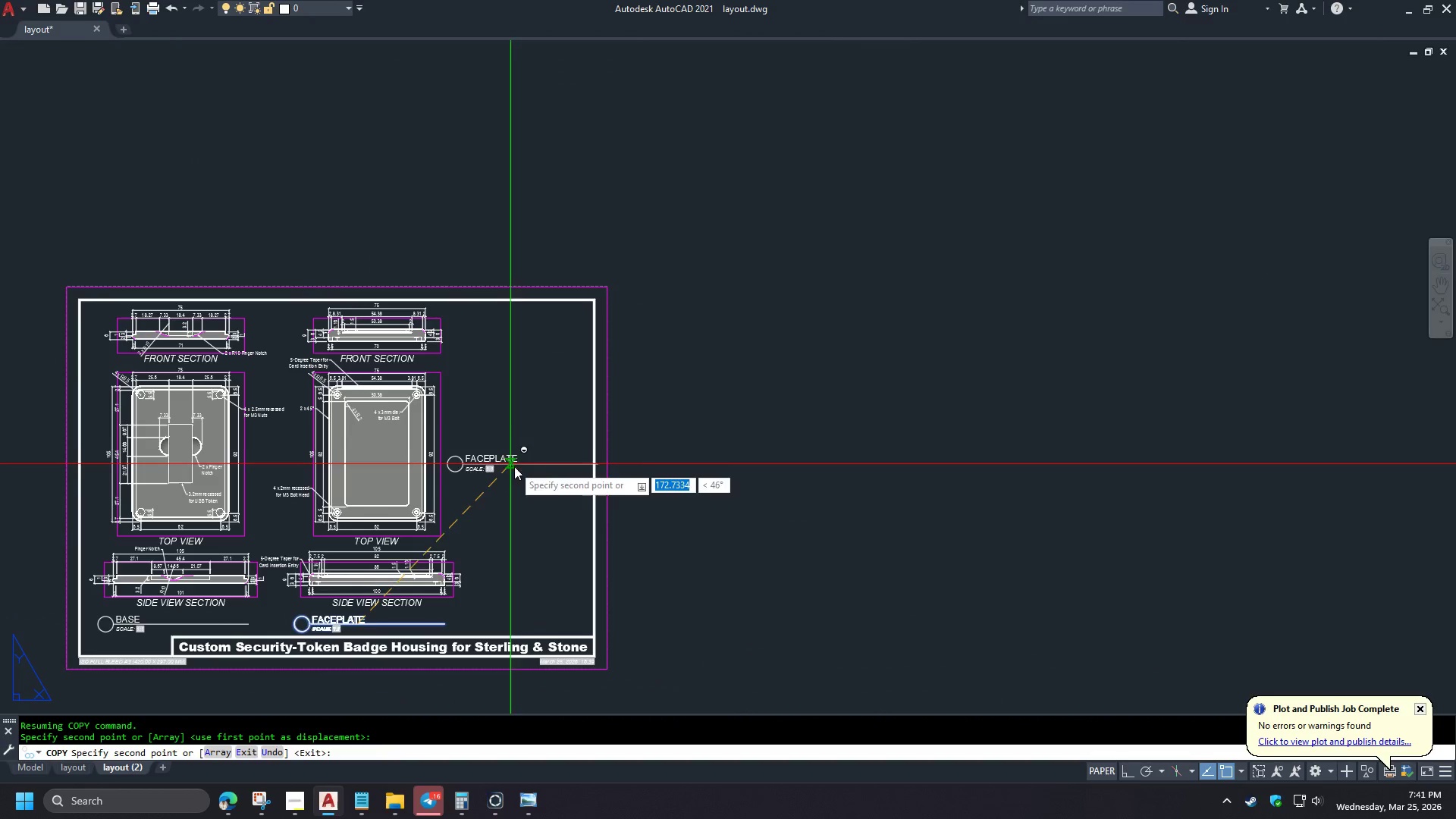 
key(Shift+ShiftLeft)
 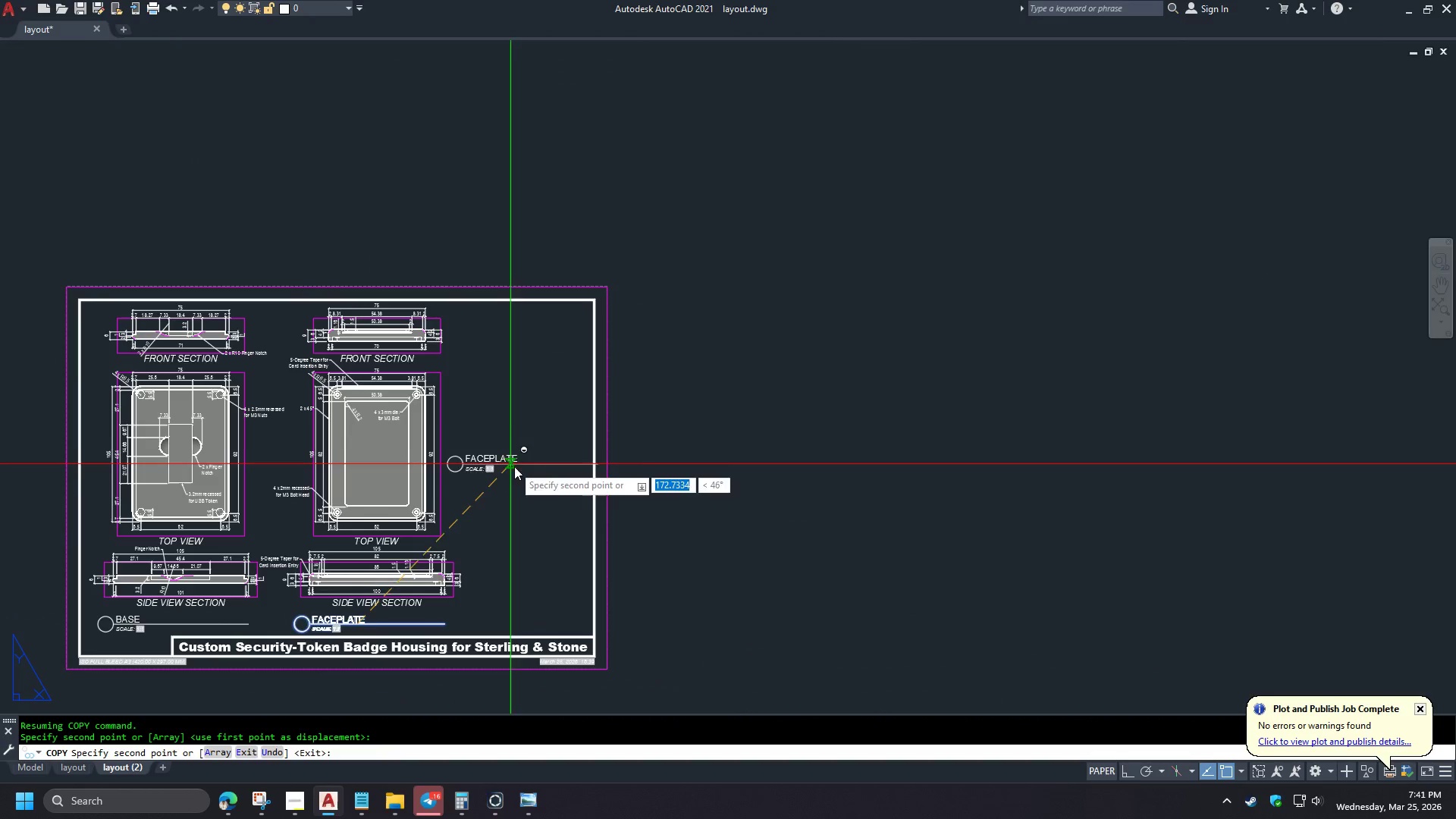 
key(Shift+ShiftLeft)
 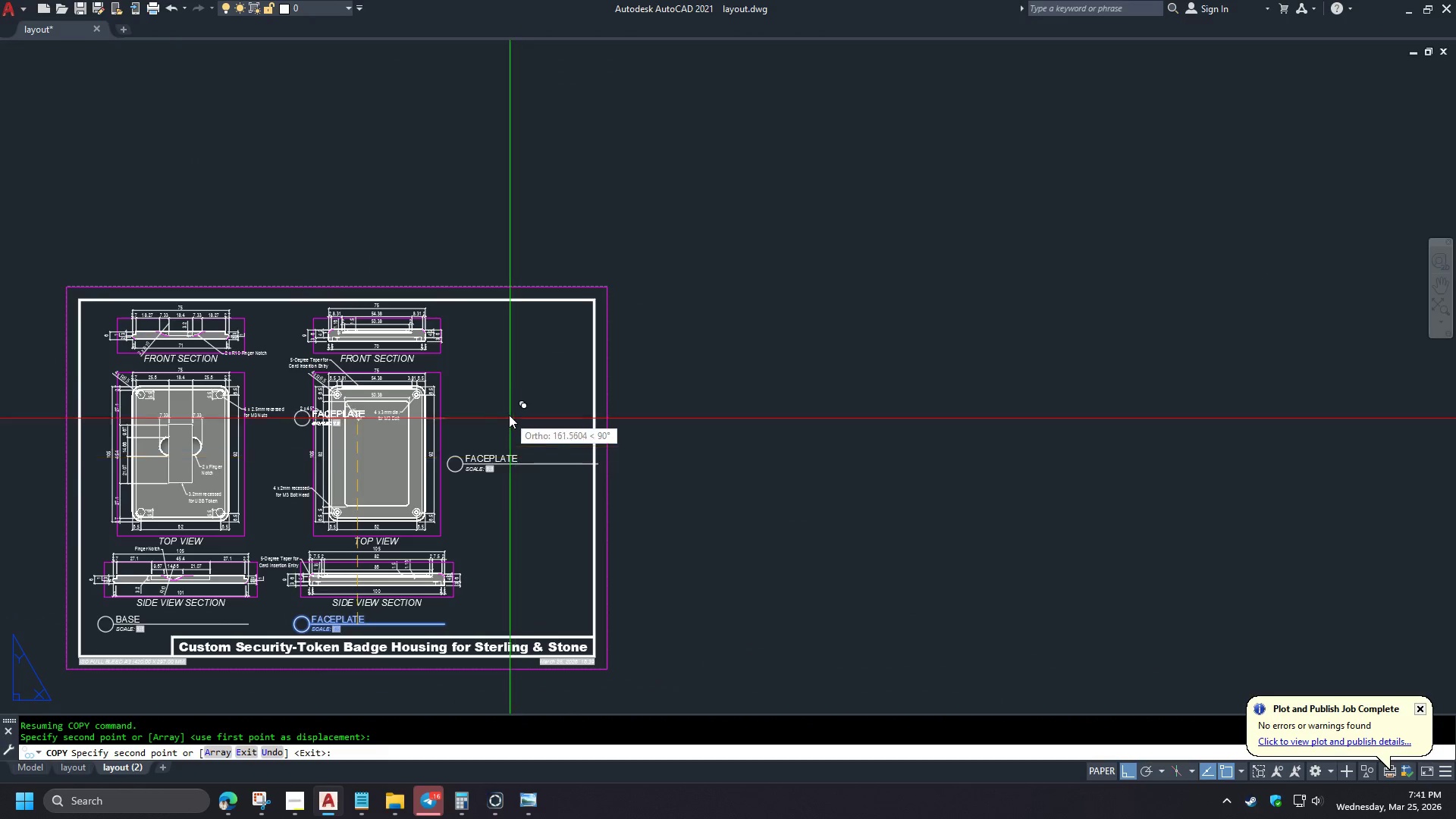 
key(Escape)
 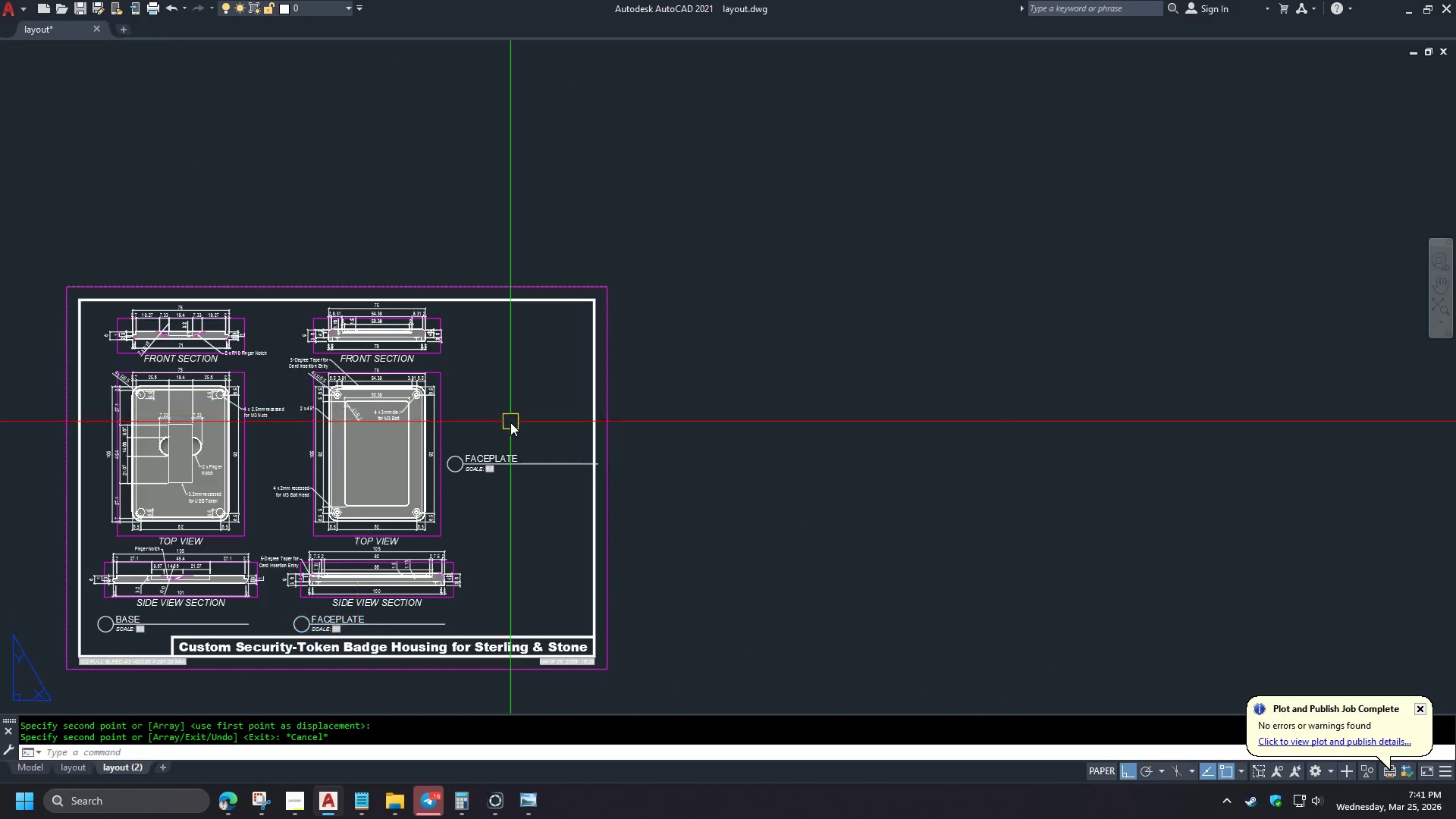 
scroll: coordinate [296, 629], scroll_direction: down, amount: 3.0
 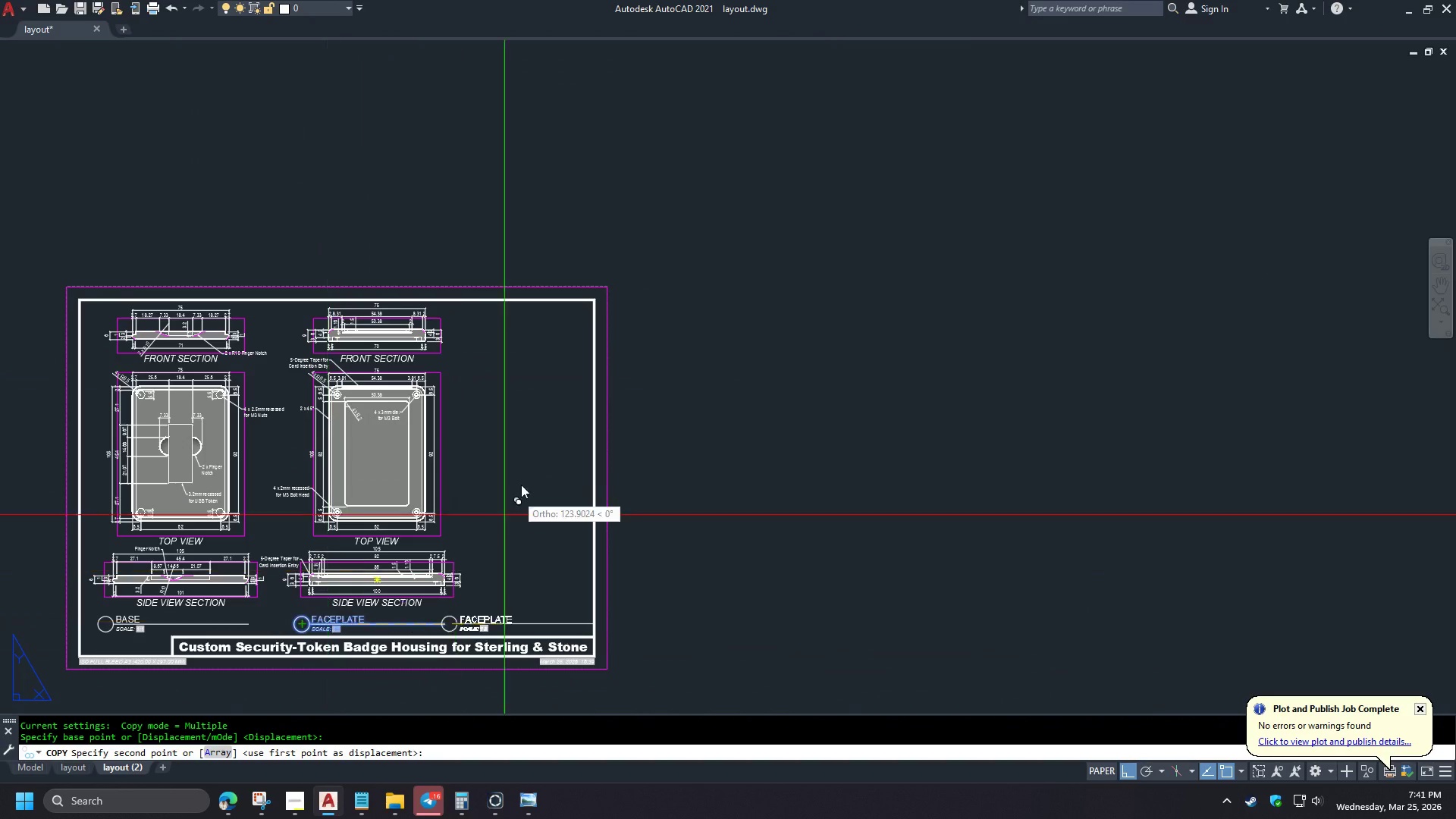 
double_click([484, 469])
 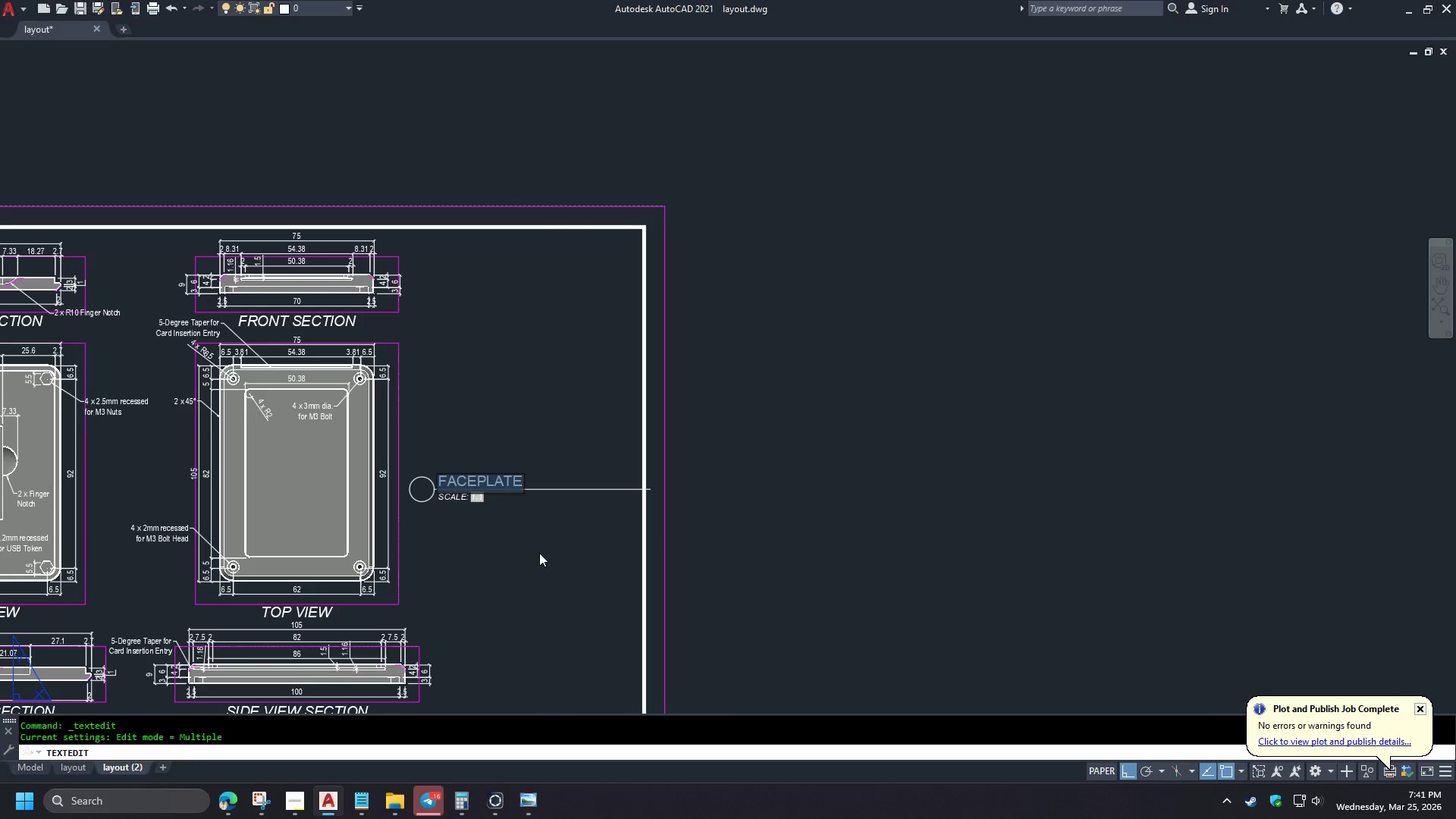 
key(Control+ControlLeft)
 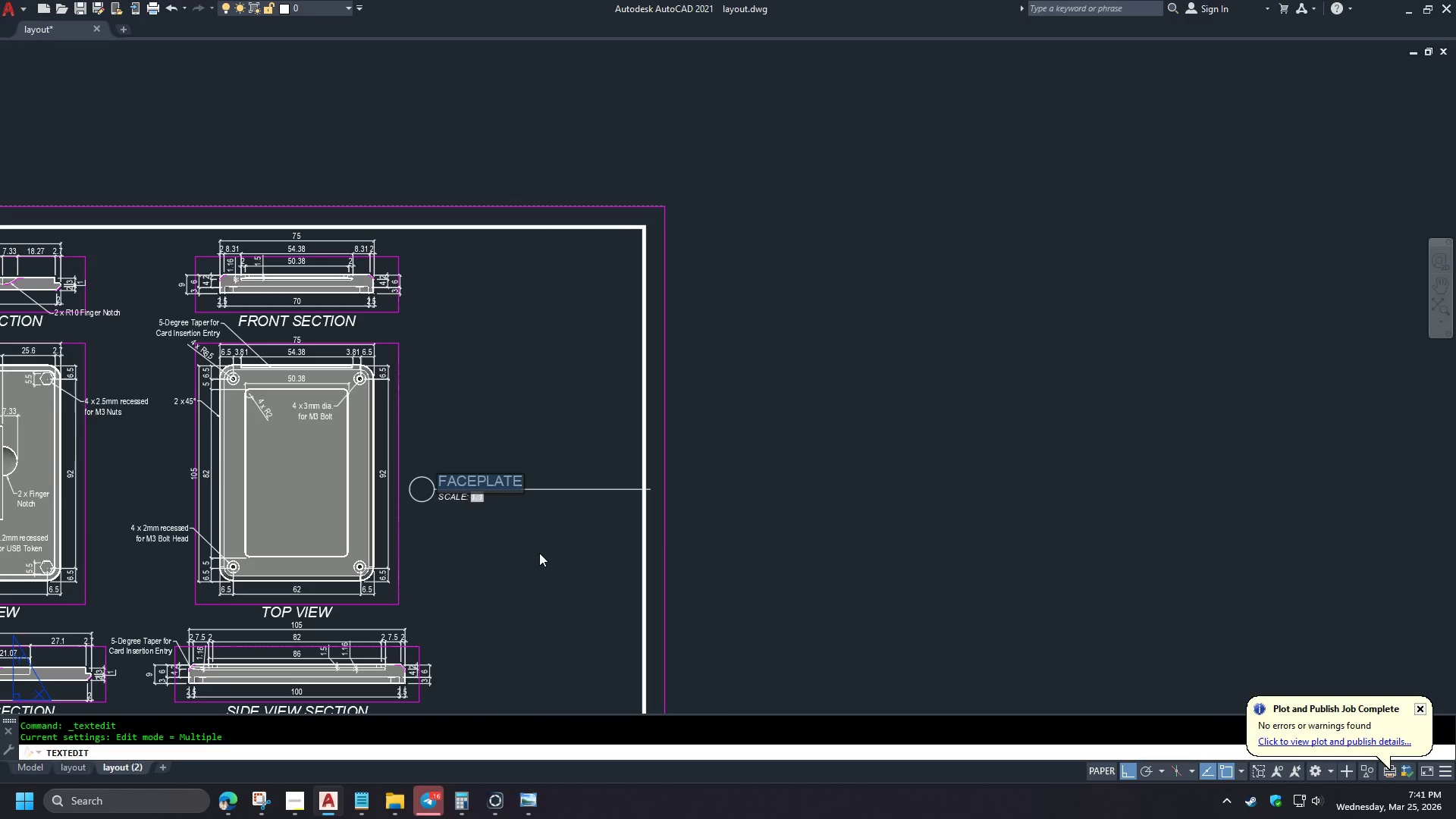 
key(Control+A)
 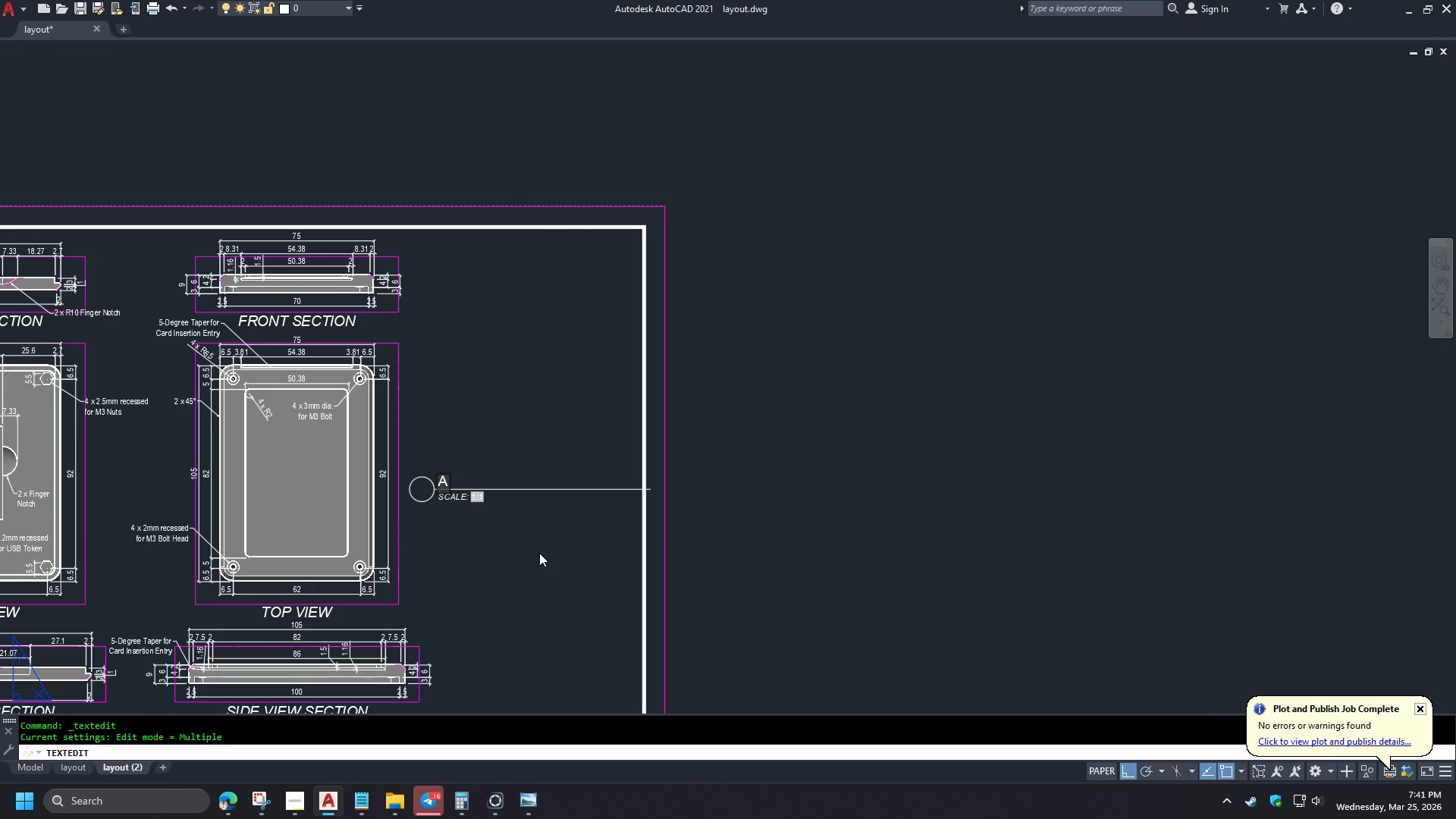 
type(AS)
 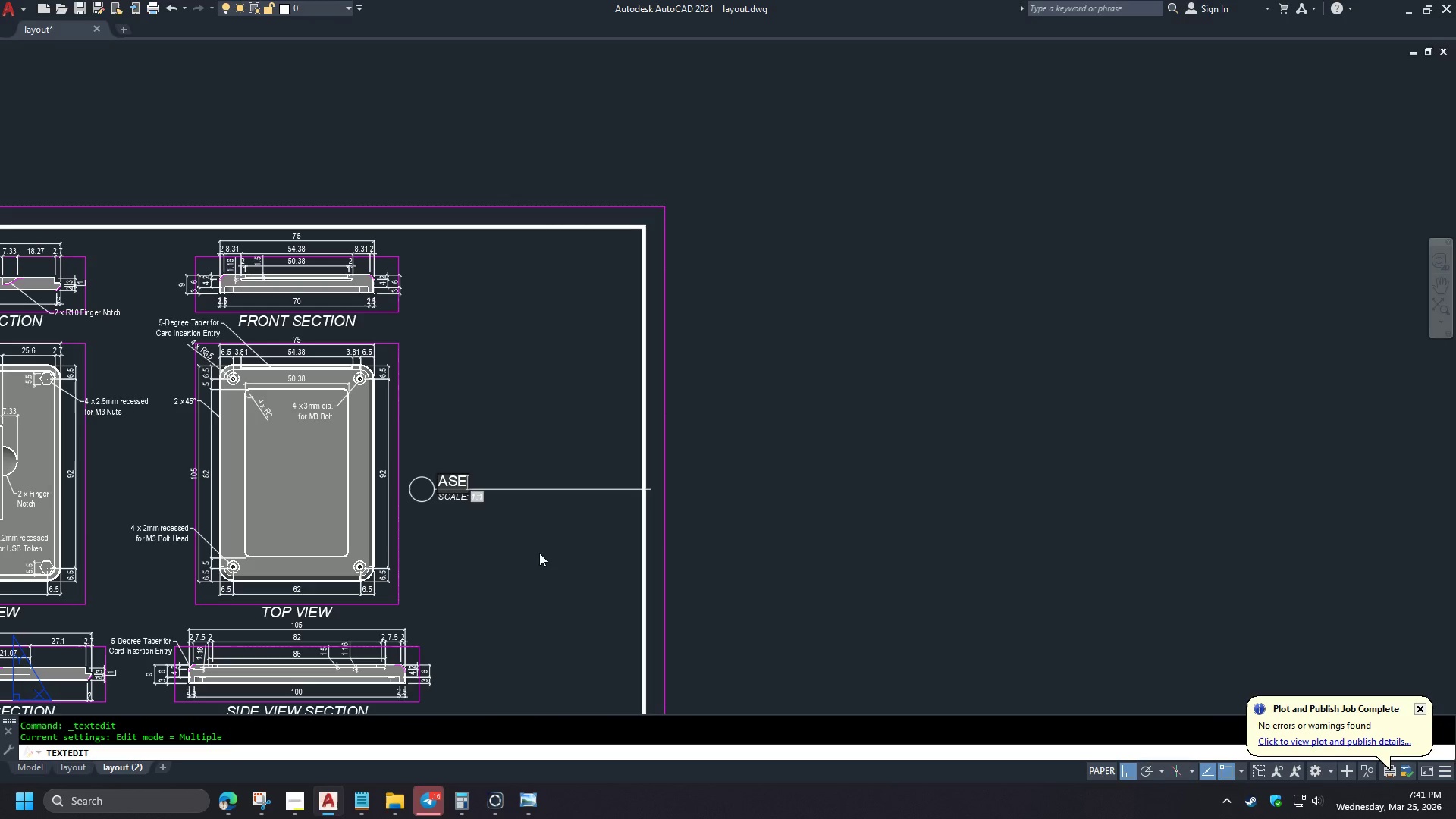 
scroll: coordinate [510, 423], scroll_direction: up, amount: 1.0
 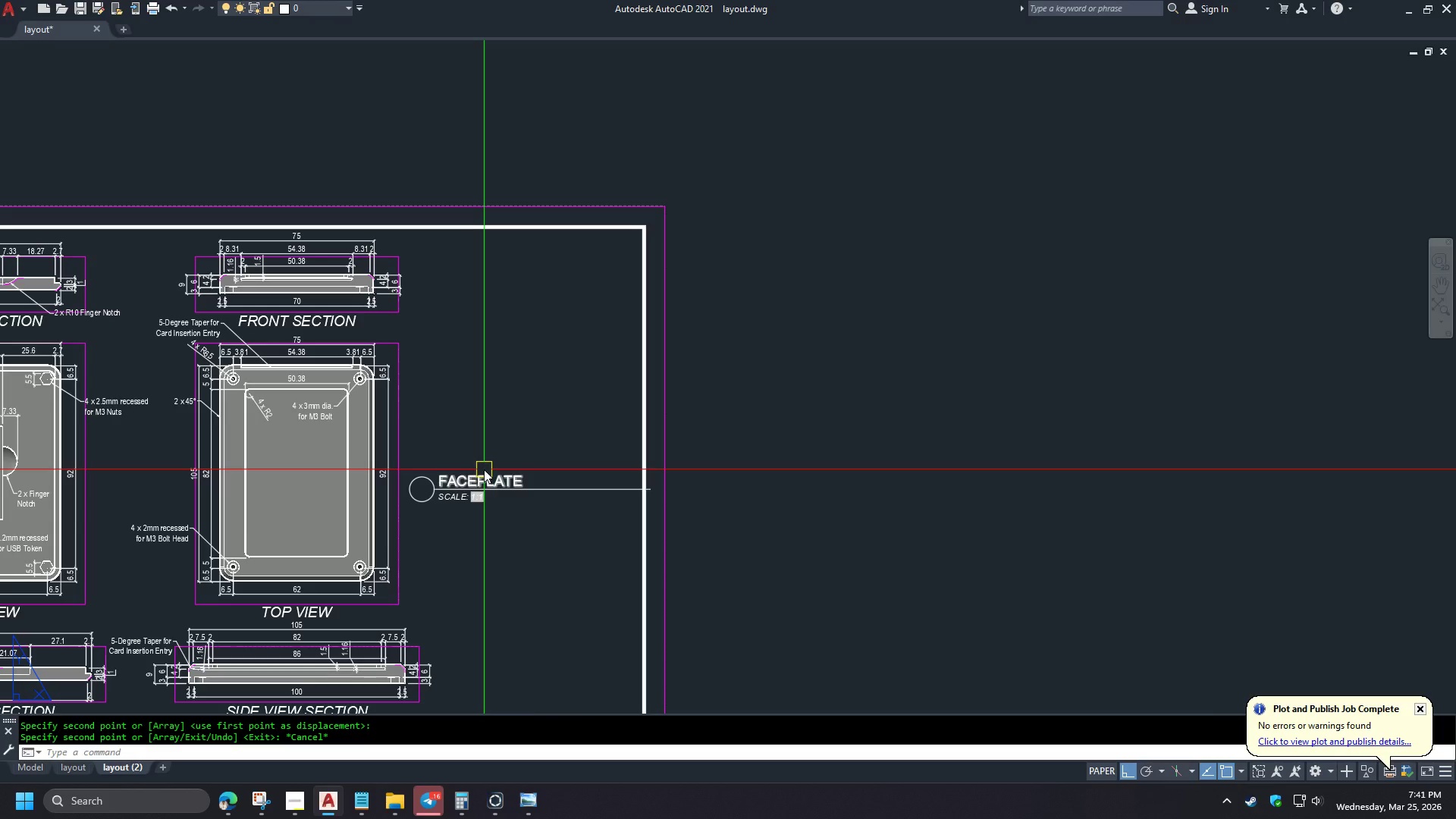 
type(E)
key(Backspace)
type(SEMBLY SECTION)
 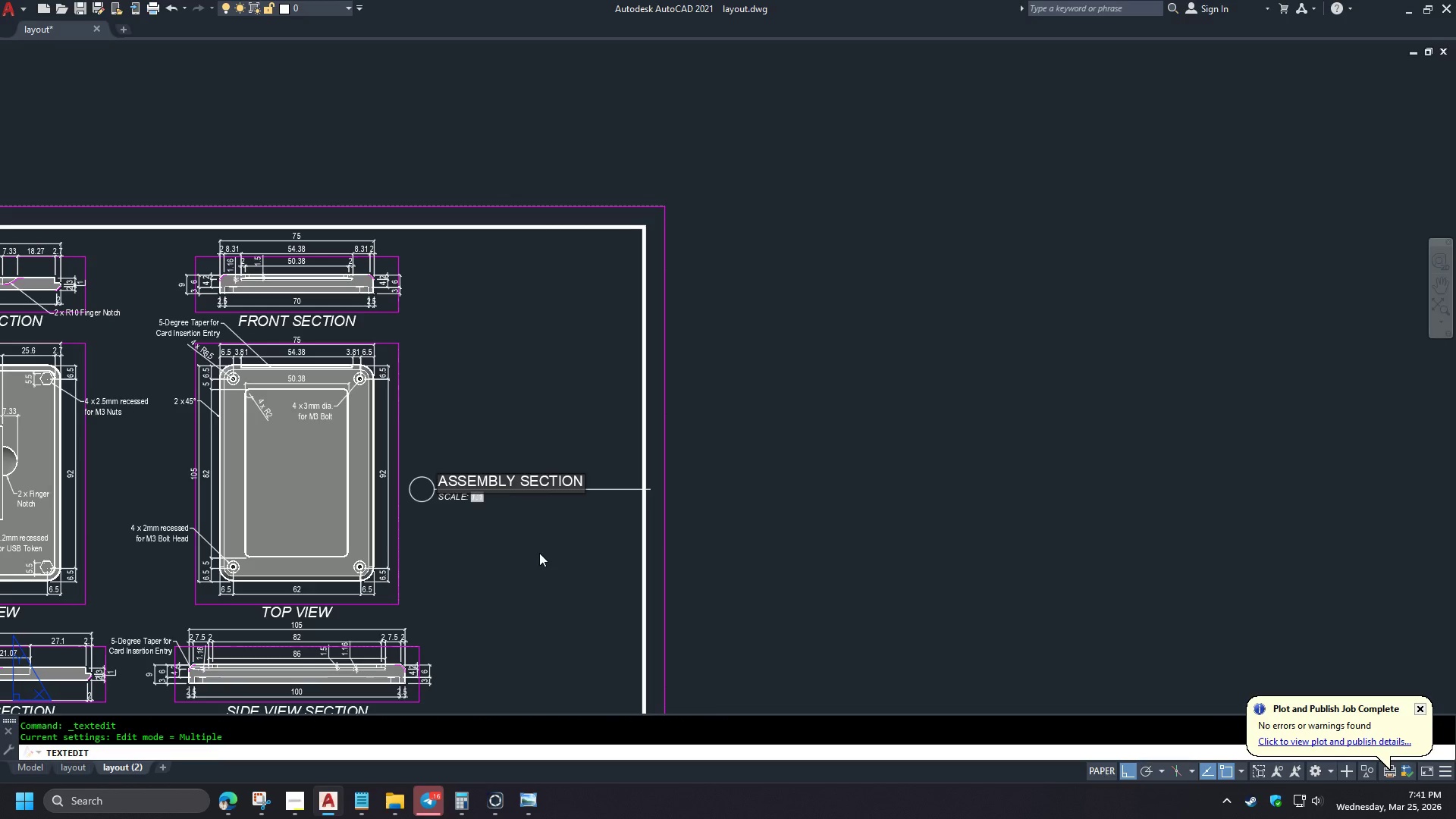 
key(Control+NumpadEnter)
 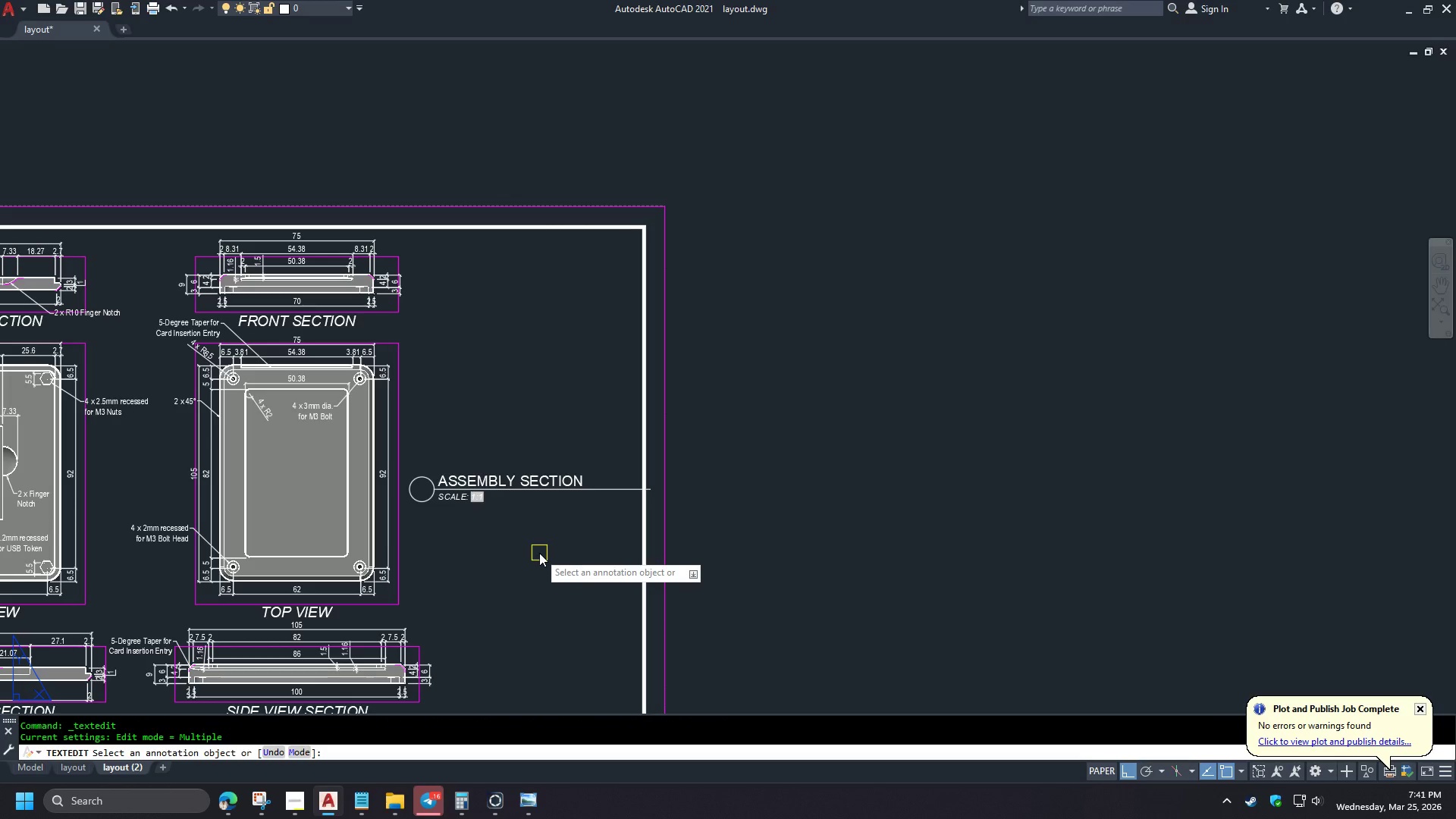 
key(Space)
 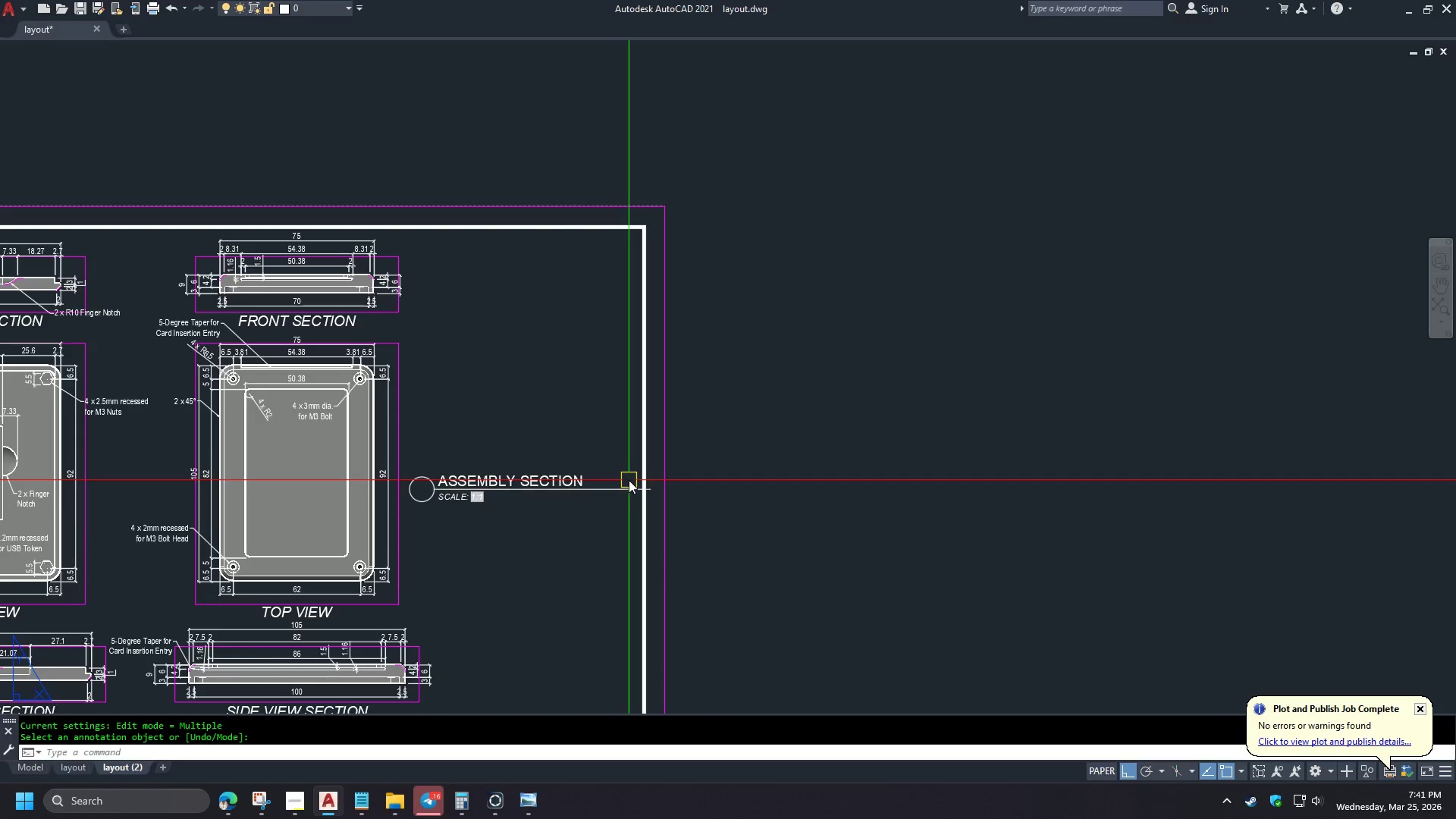 
scroll: coordinate [629, 485], scroll_direction: up, amount: 3.0
 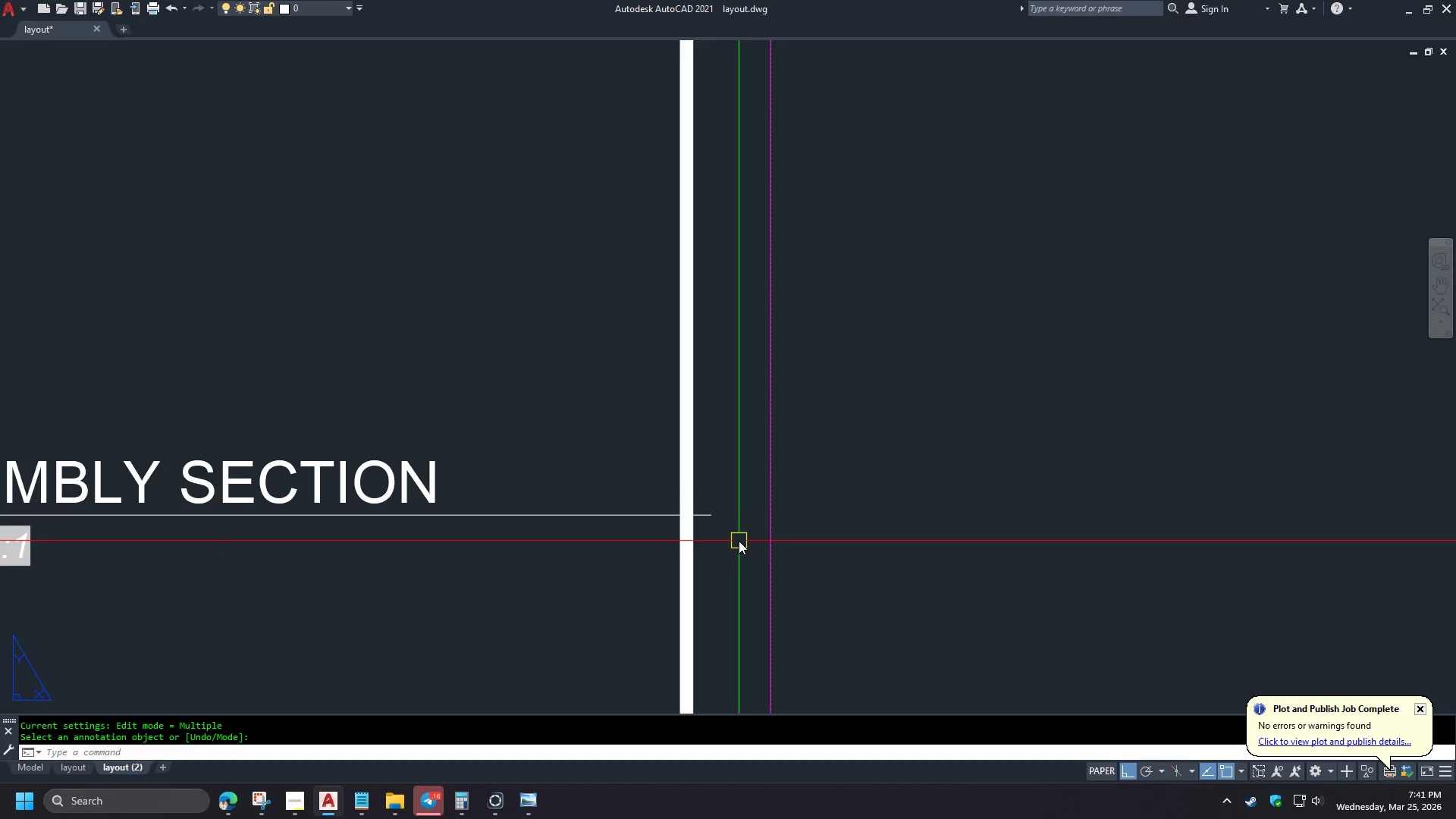 
left_click([27, 766])
 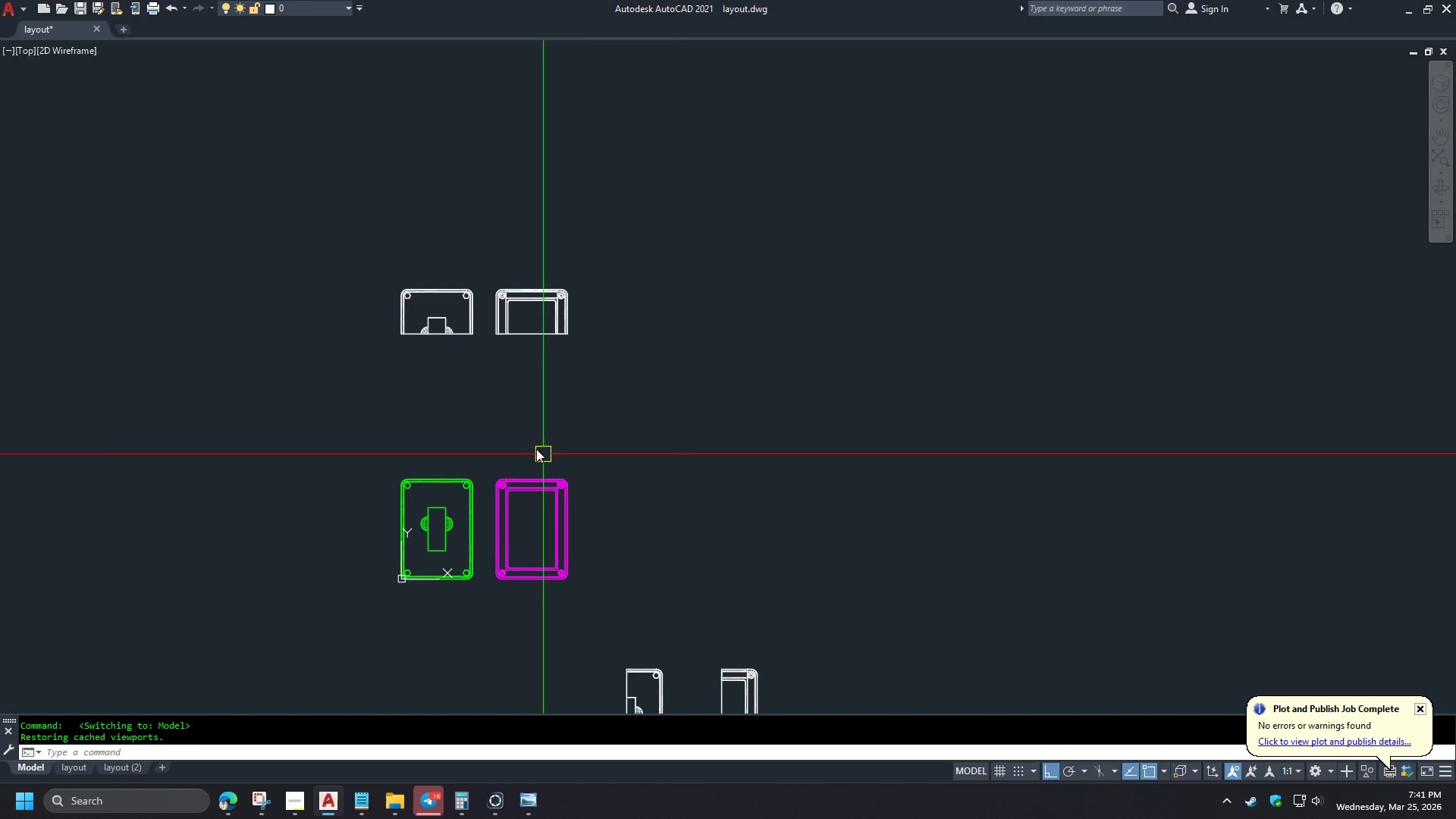 
scroll: coordinate [511, 419], scroll_direction: down, amount: 5.0
 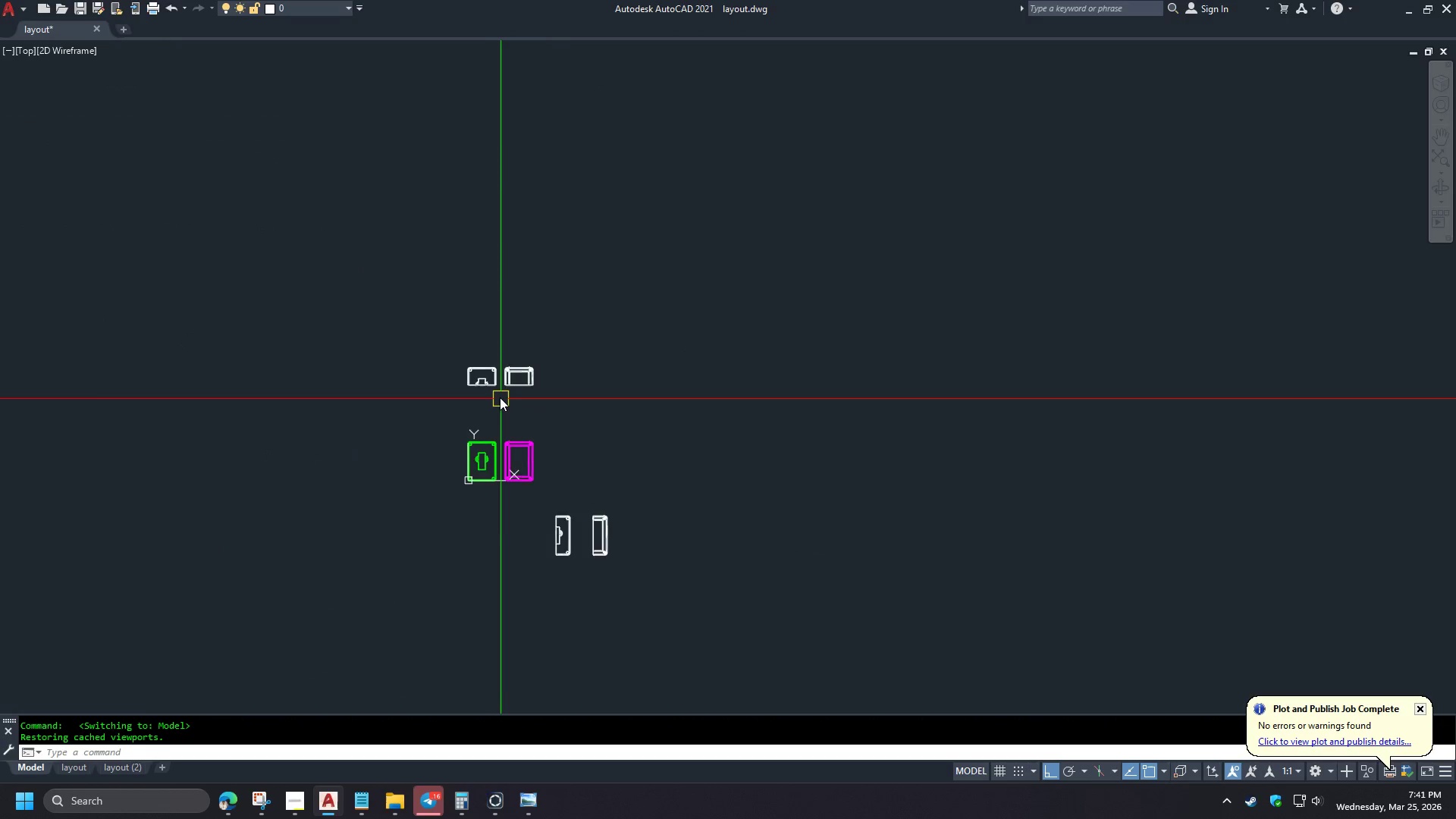 
left_click([443, 375])
 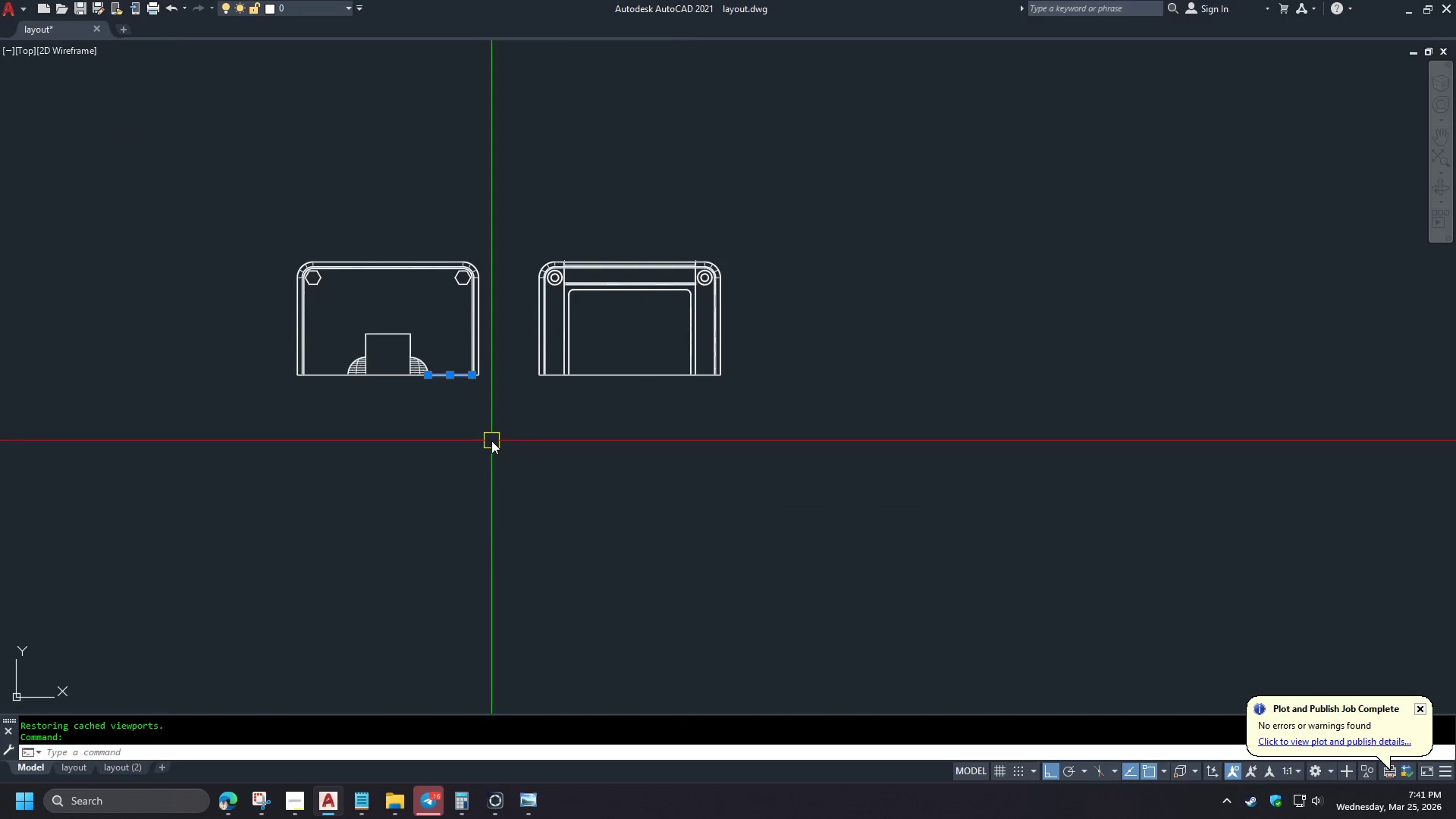 
scroll: coordinate [495, 383], scroll_direction: up, amount: 4.0
 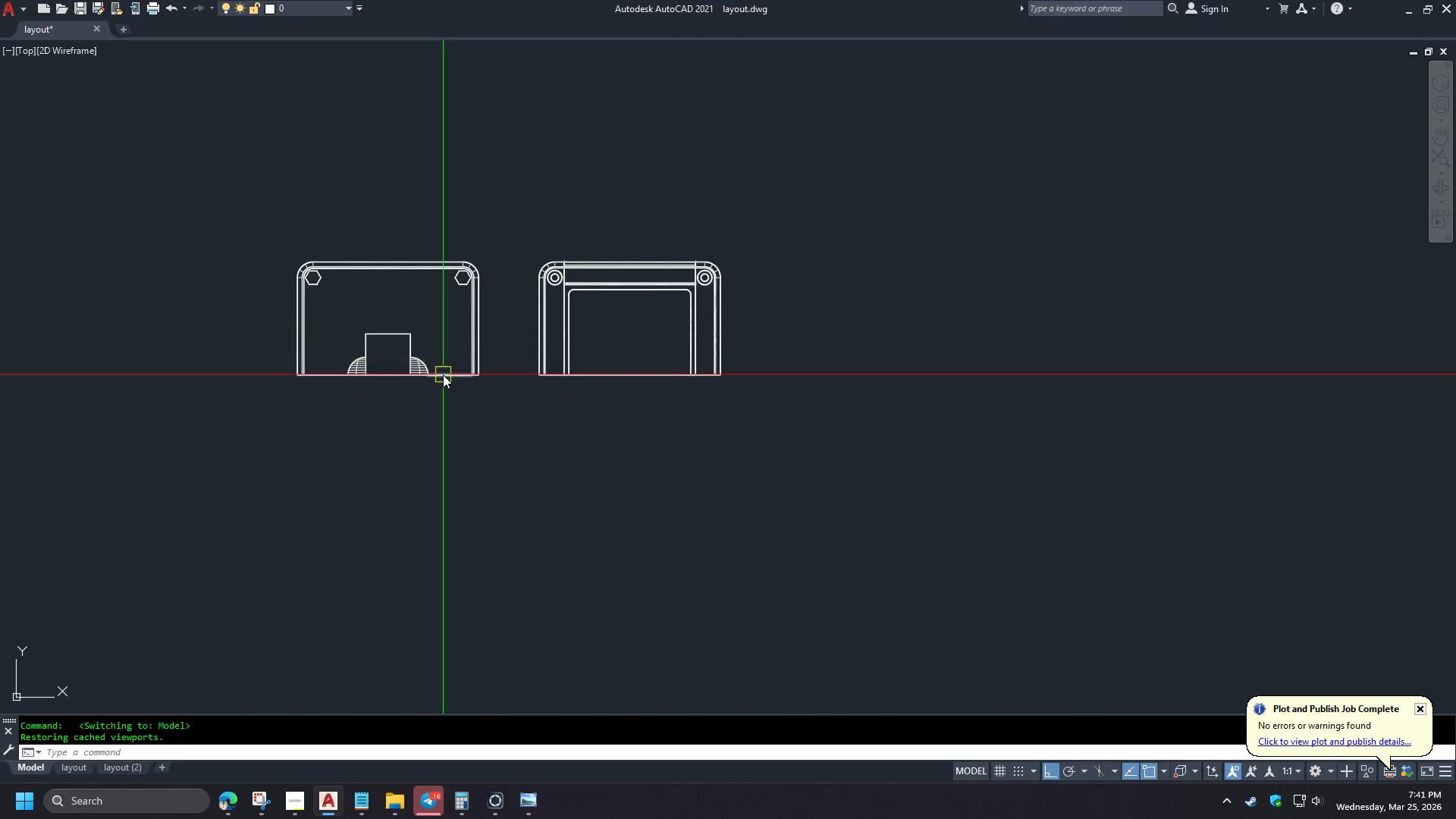 
key(Escape)
 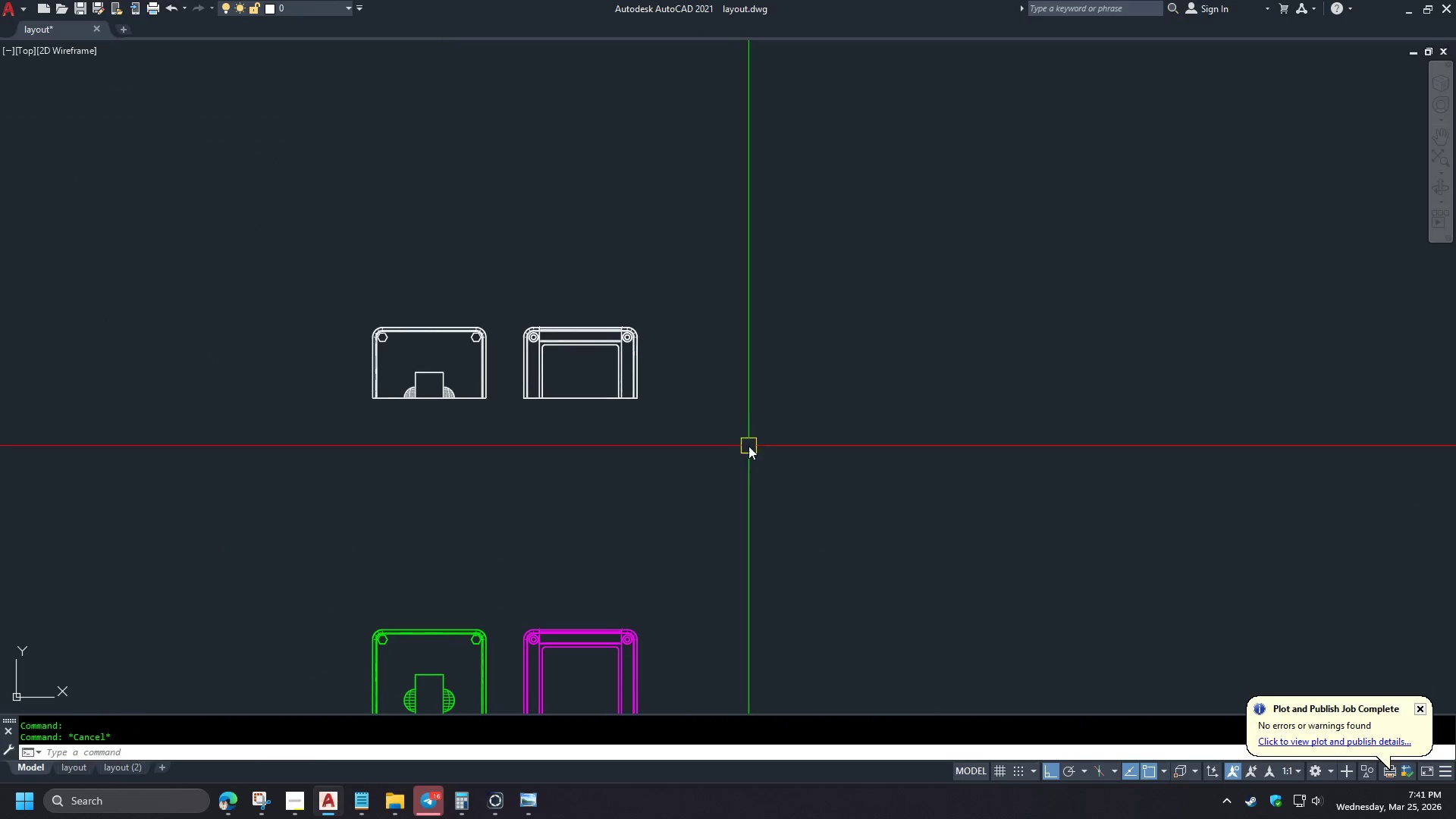 
left_click_drag(start_coordinate=[748, 445], to_coordinate=[742, 439])
 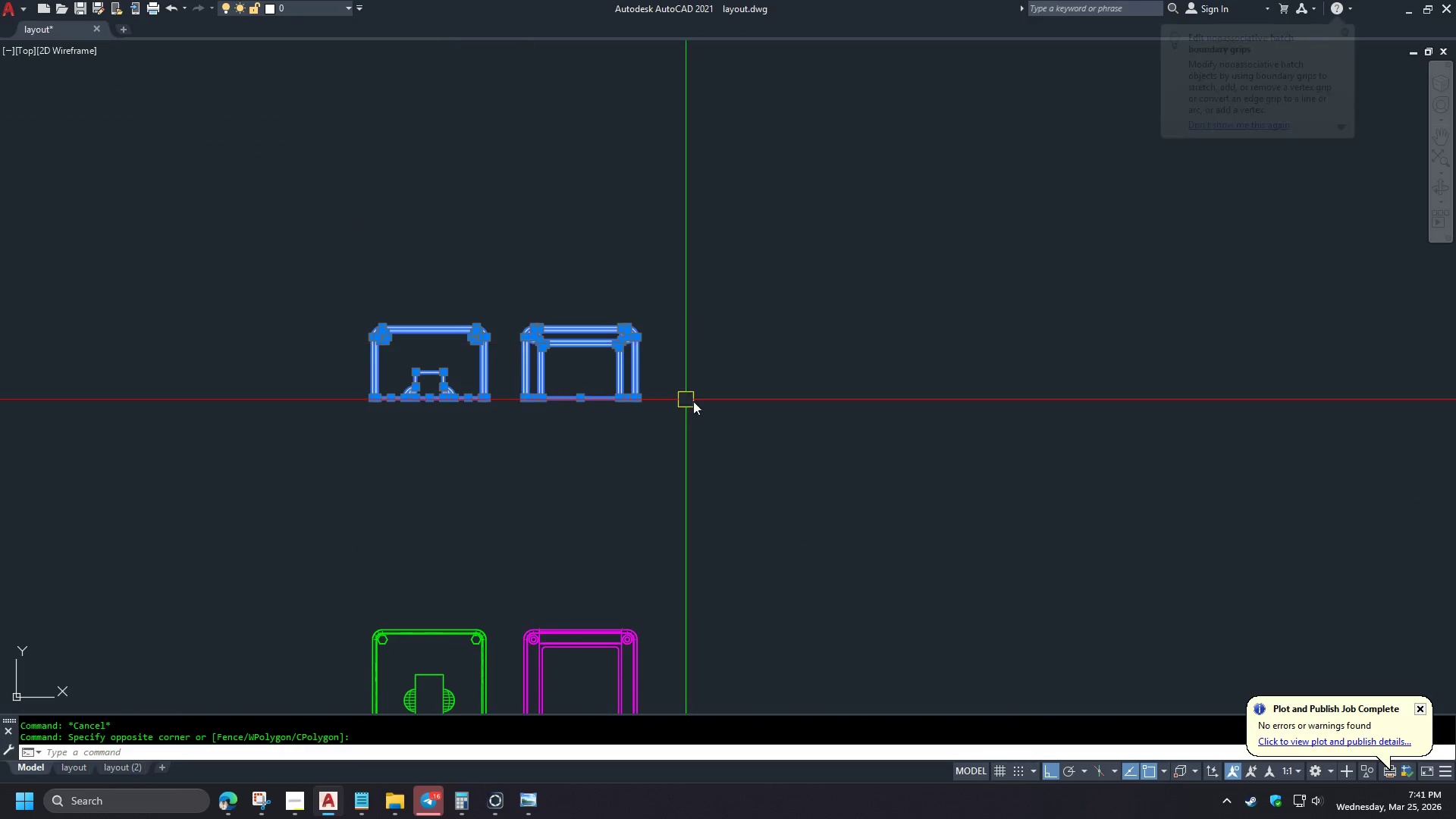 
key(C)
 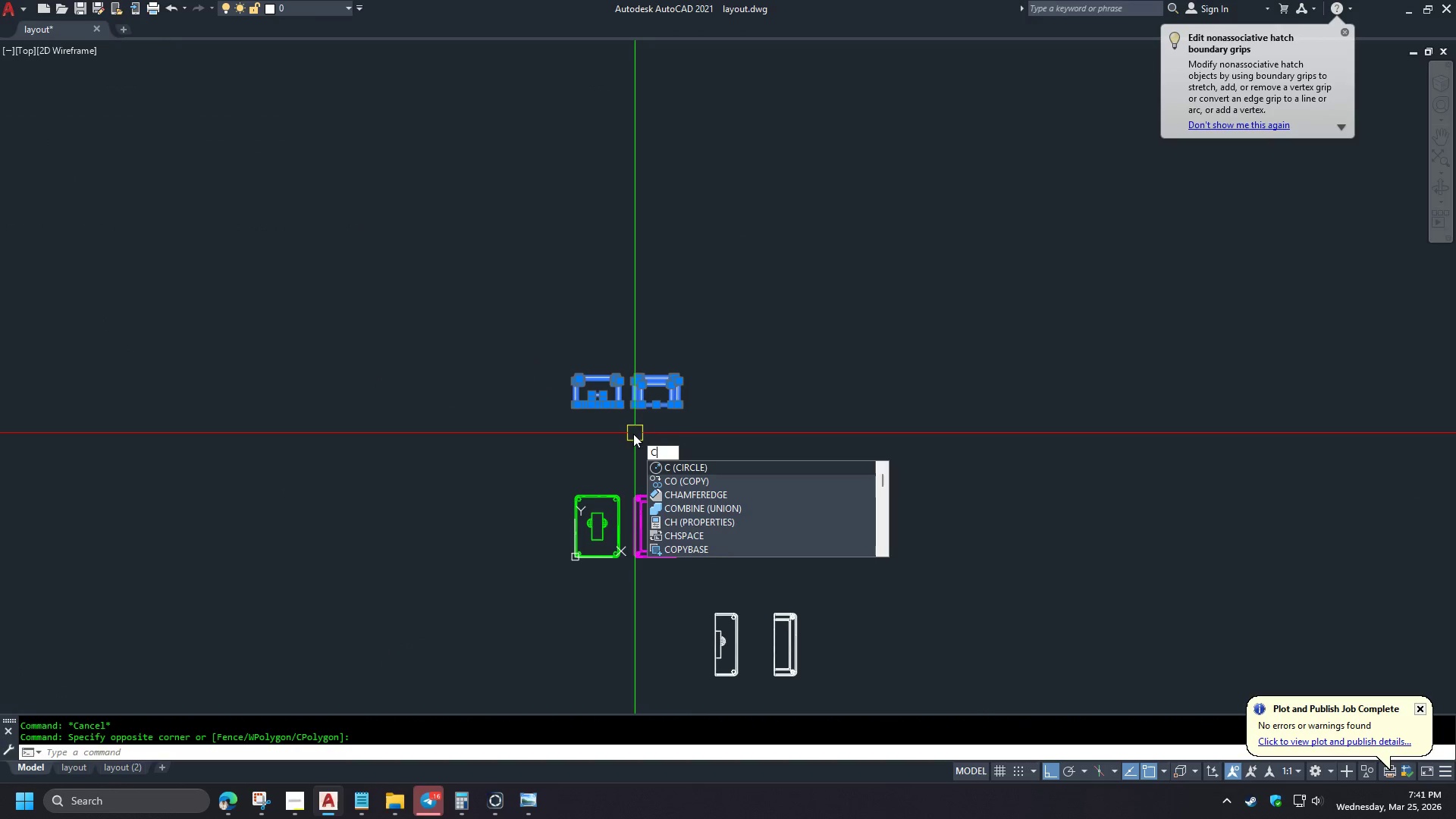 
scroll: coordinate [497, 438], scroll_direction: down, amount: 1.0
 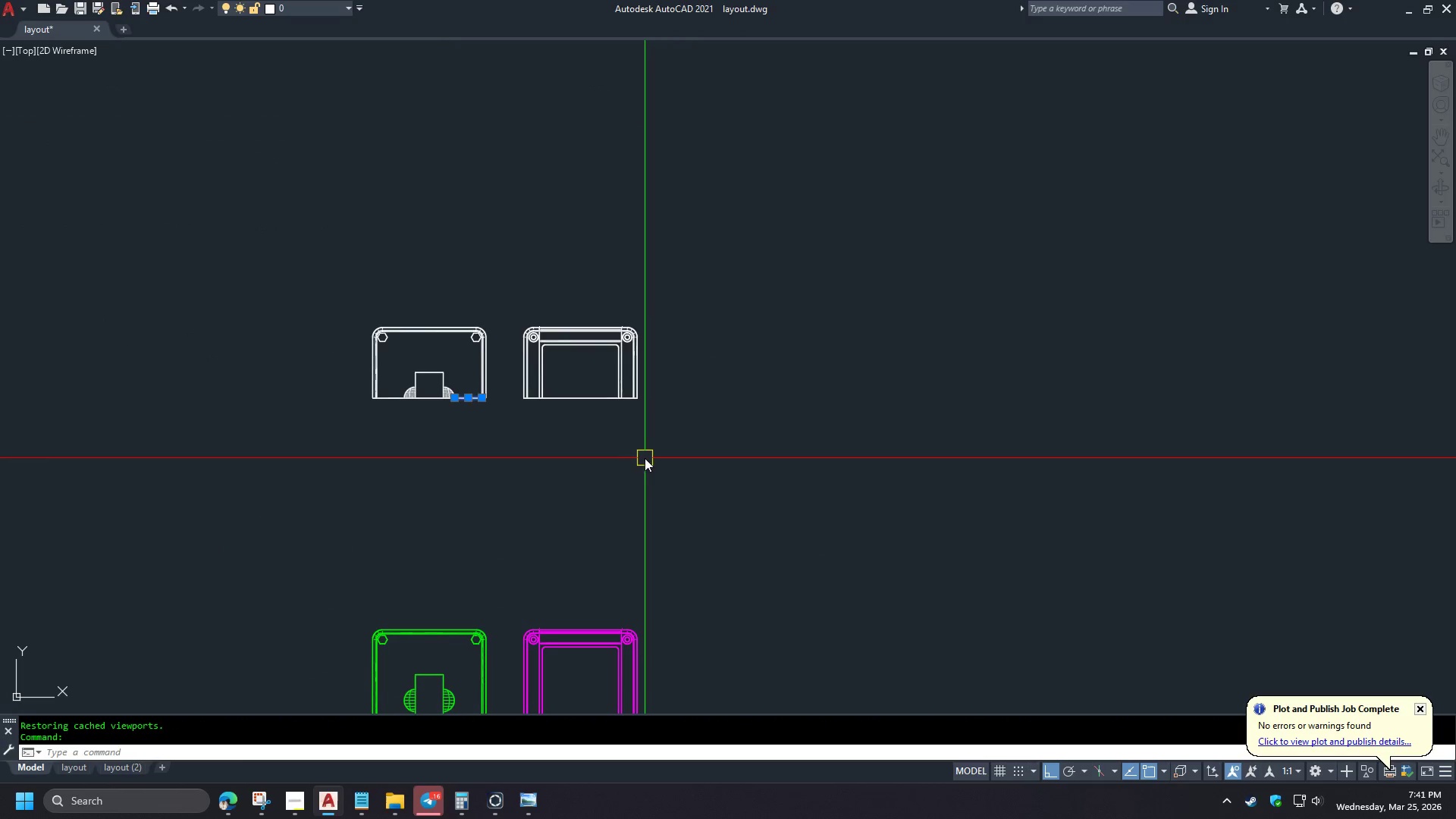 
key(O)
 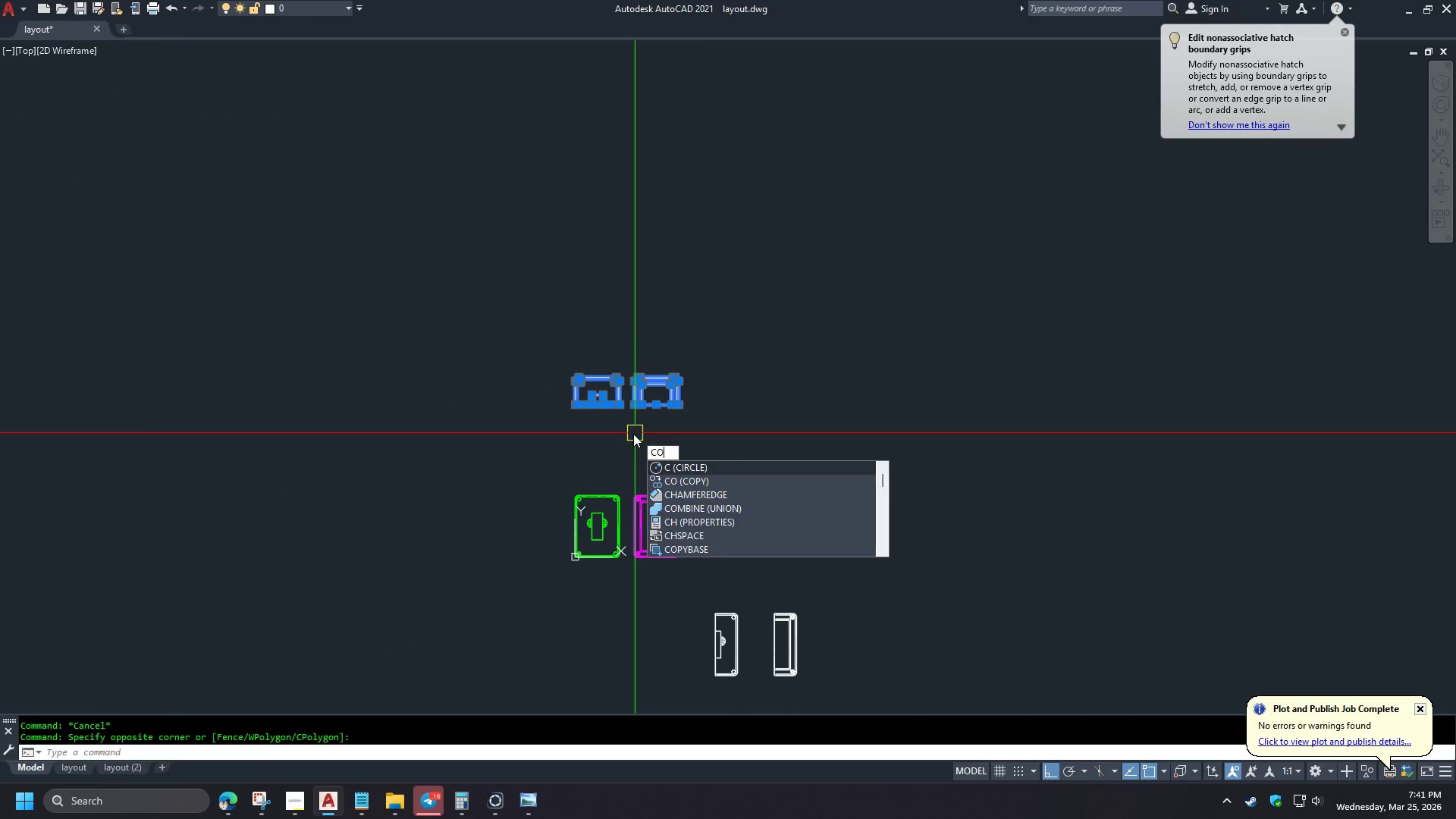 
key(Space)
 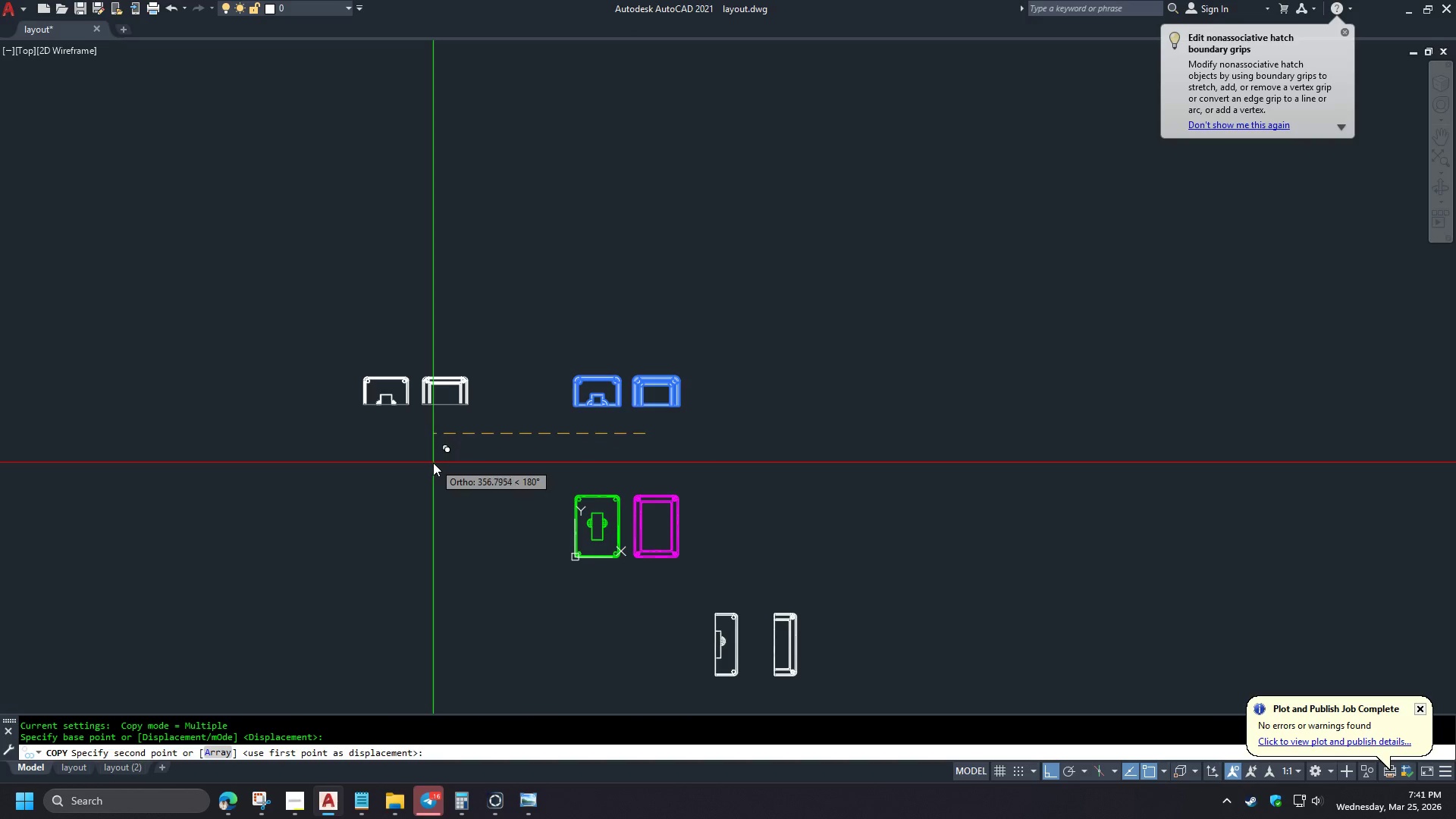 
scroll: coordinate [703, 410], scroll_direction: down, amount: 2.0
 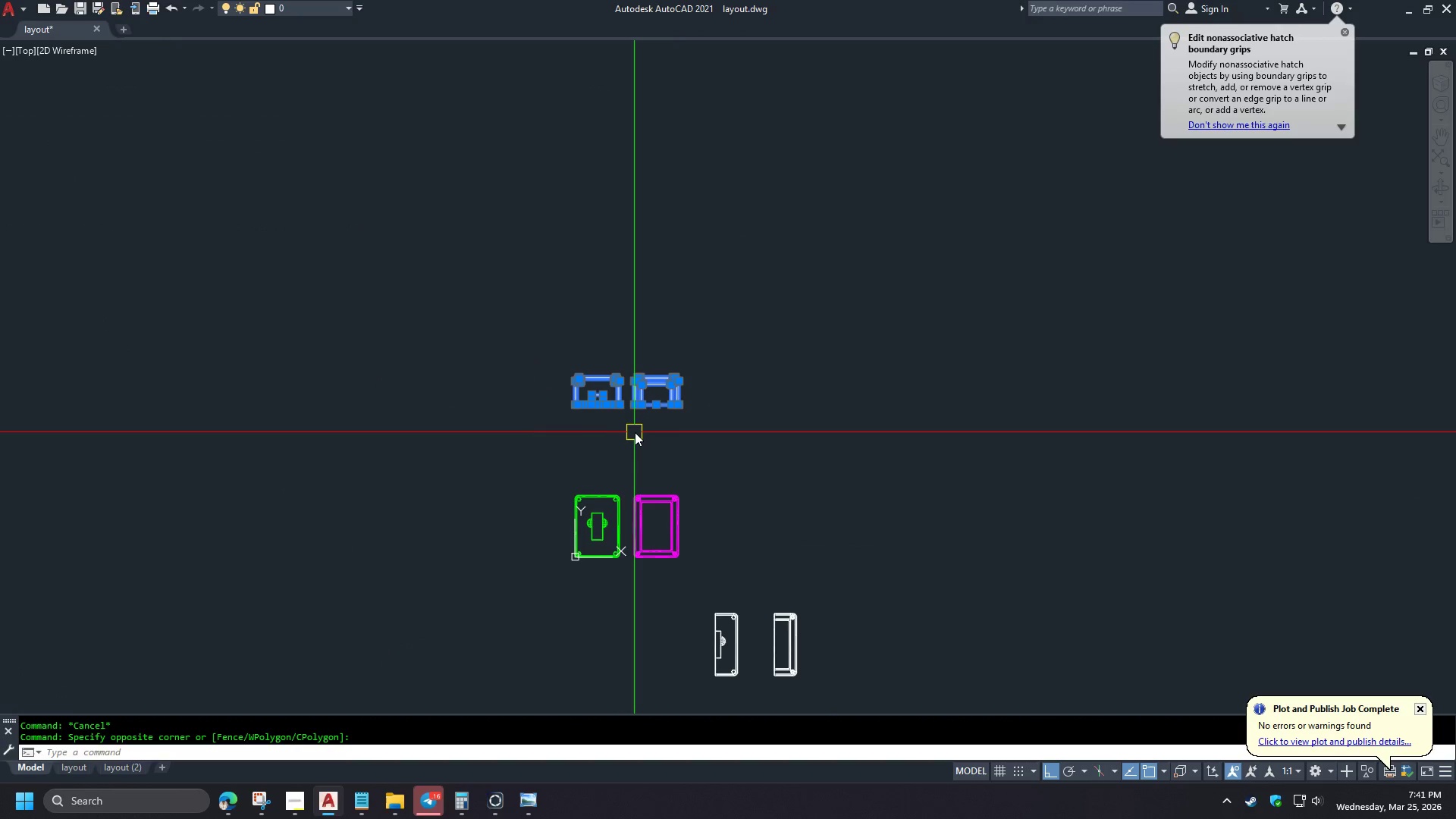 
key(Space)
 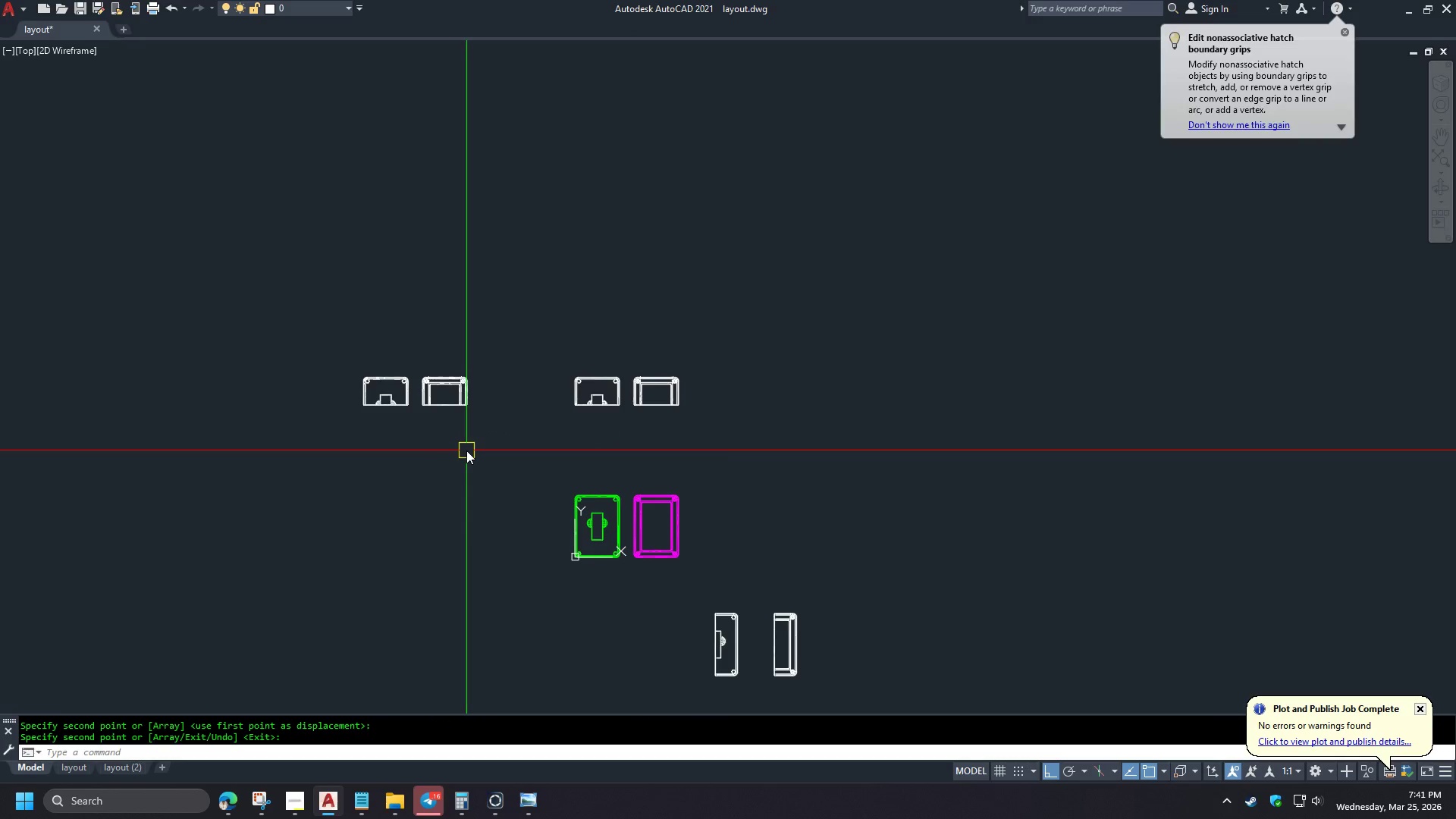 
scroll: coordinate [422, 408], scroll_direction: up, amount: 3.0
 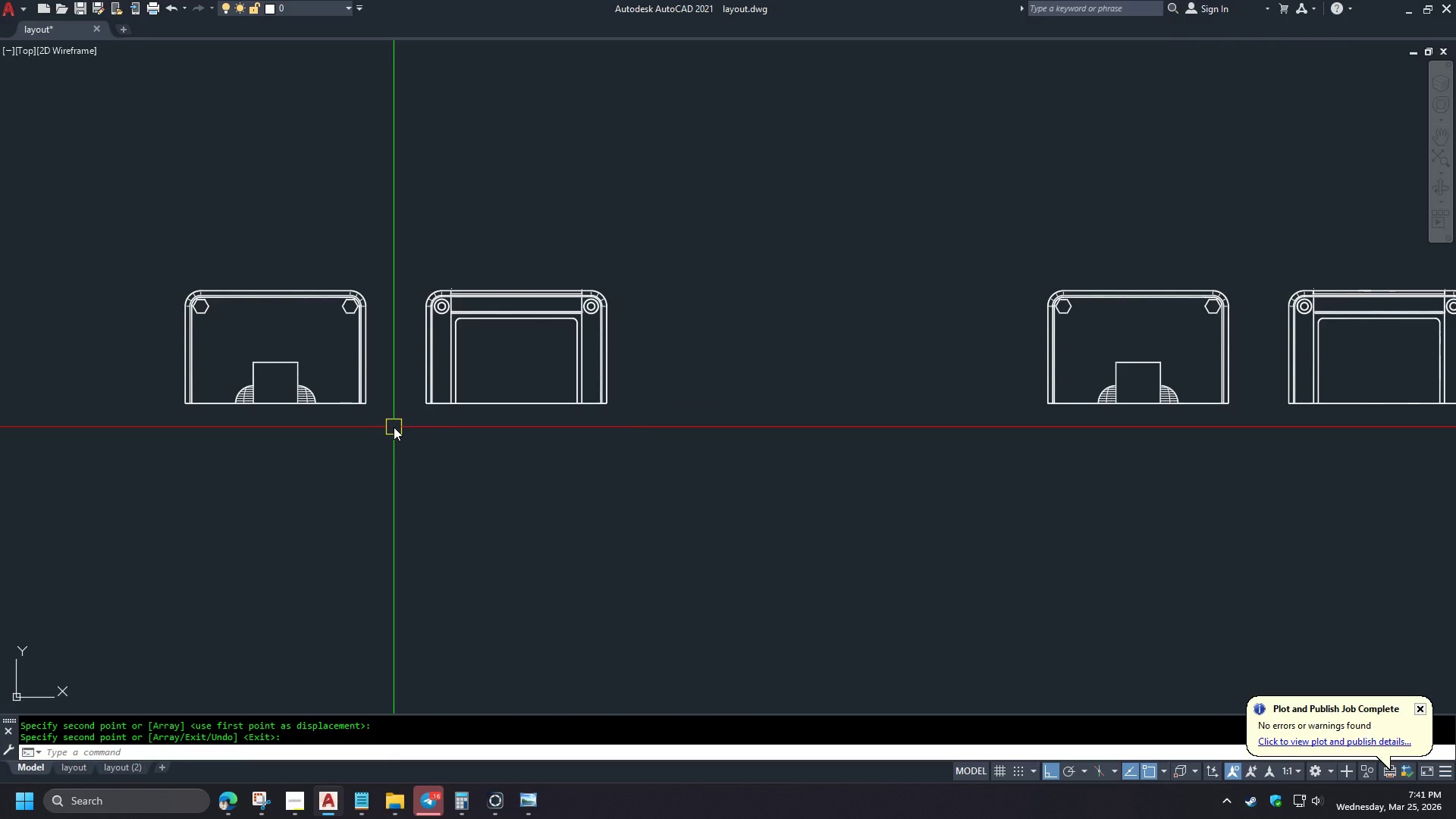 
type(-V FR )
 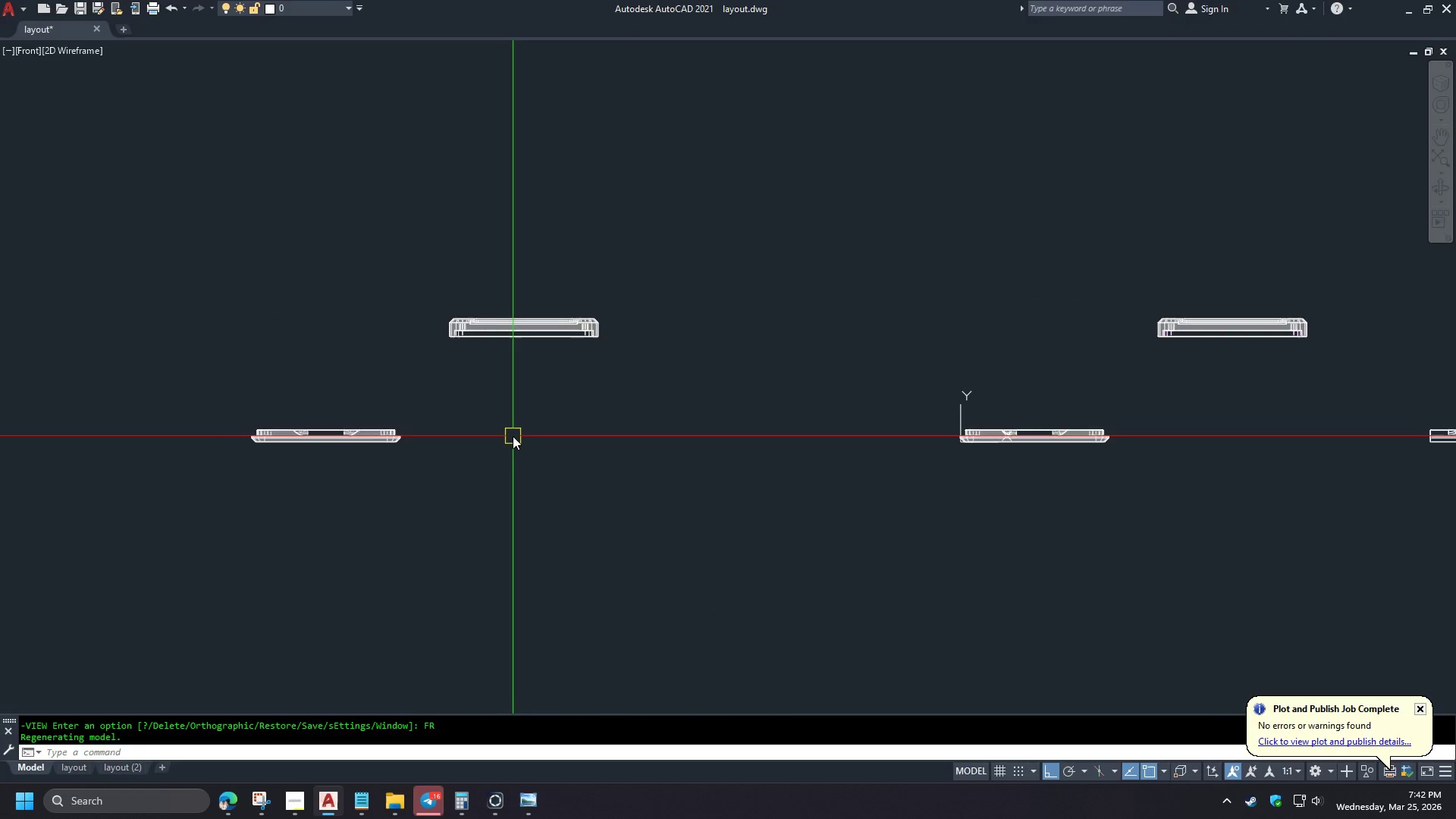 
double_click([394, 182])
 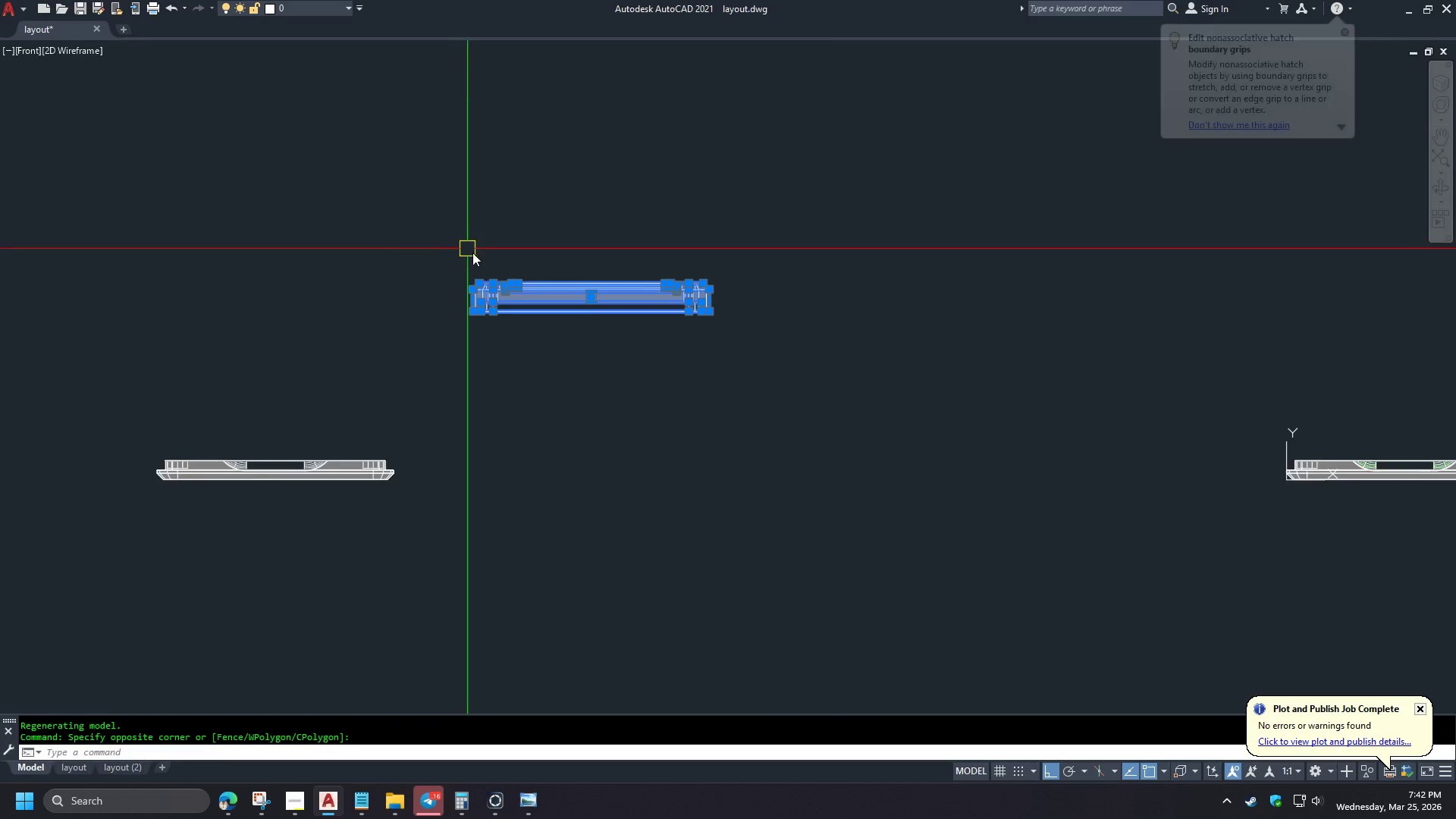 
scroll: coordinate [318, 432], scroll_direction: up, amount: 3.0
 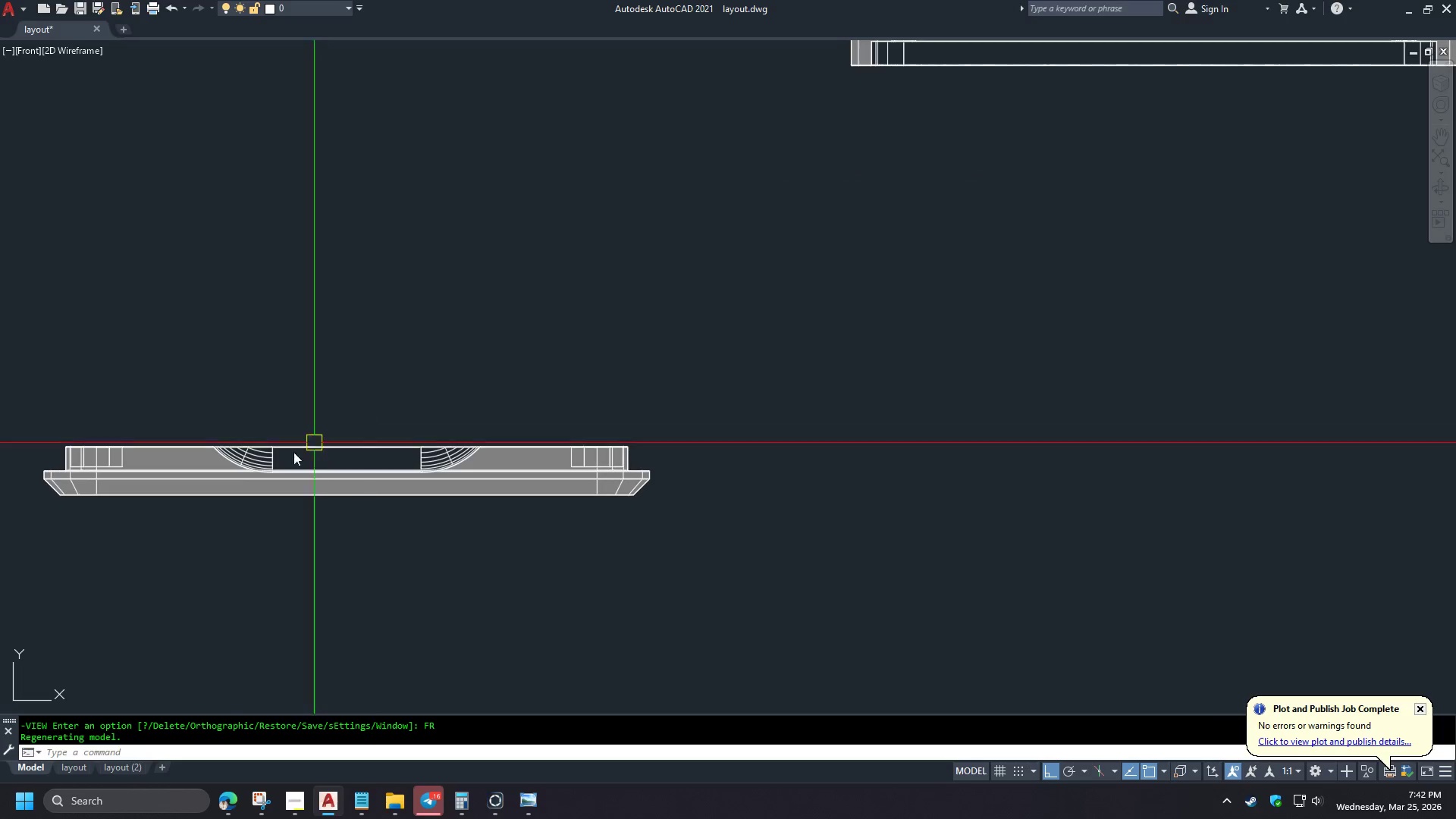 
scroll: coordinate [230, 470], scroll_direction: down, amount: 2.0
 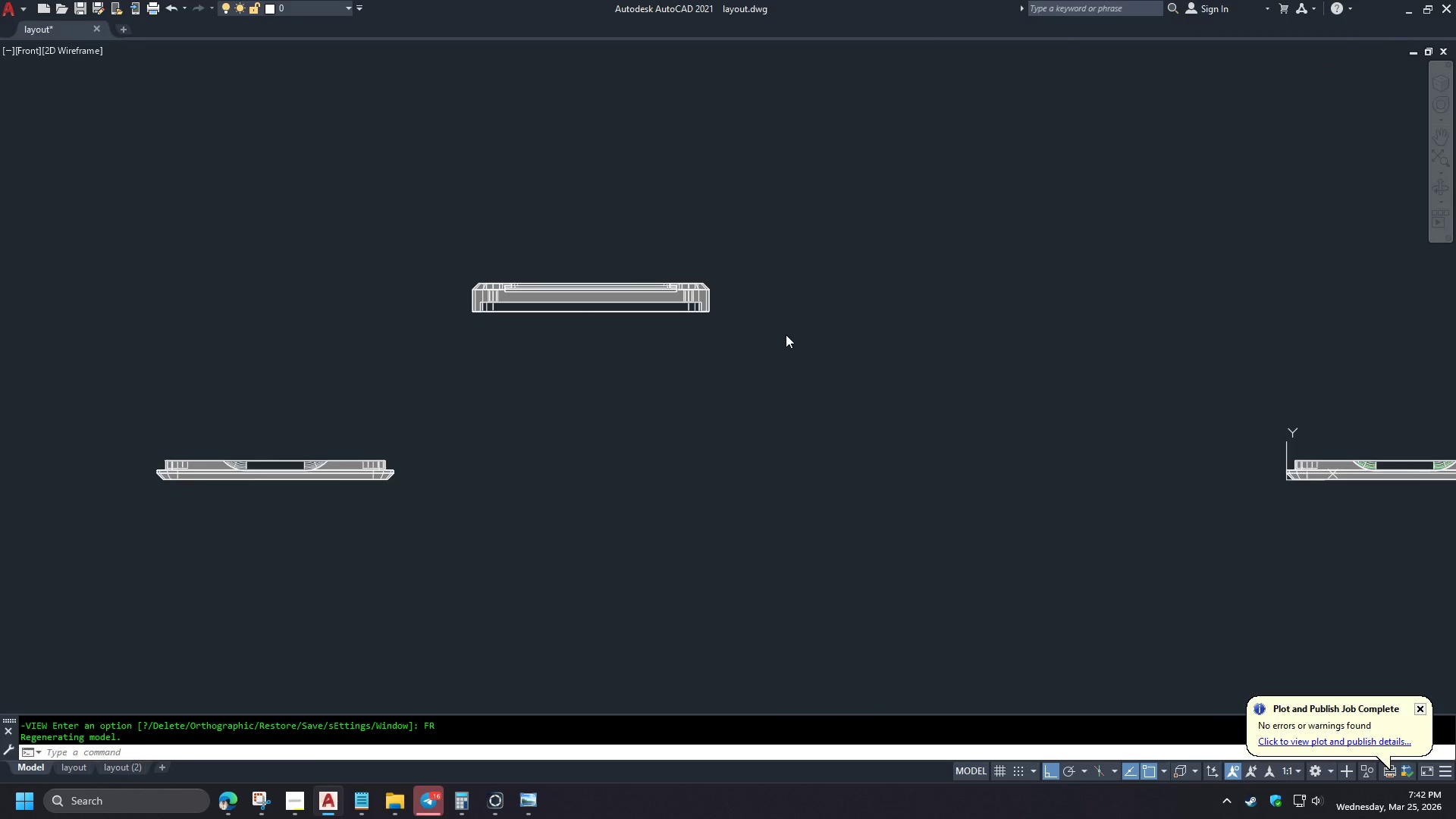 
key(Control+Shift+C)
 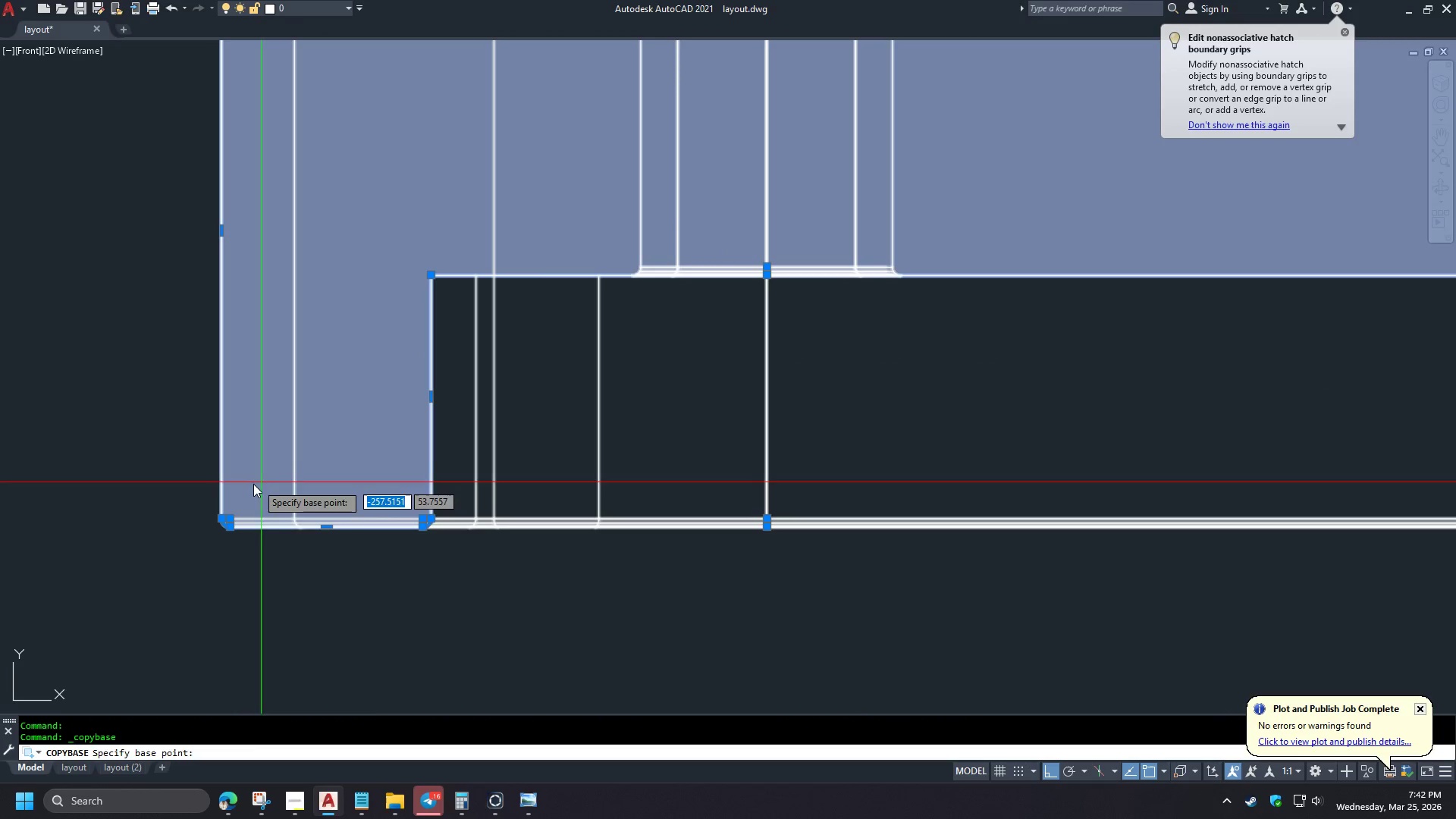 
scroll: coordinate [391, 516], scroll_direction: up, amount: 7.0
 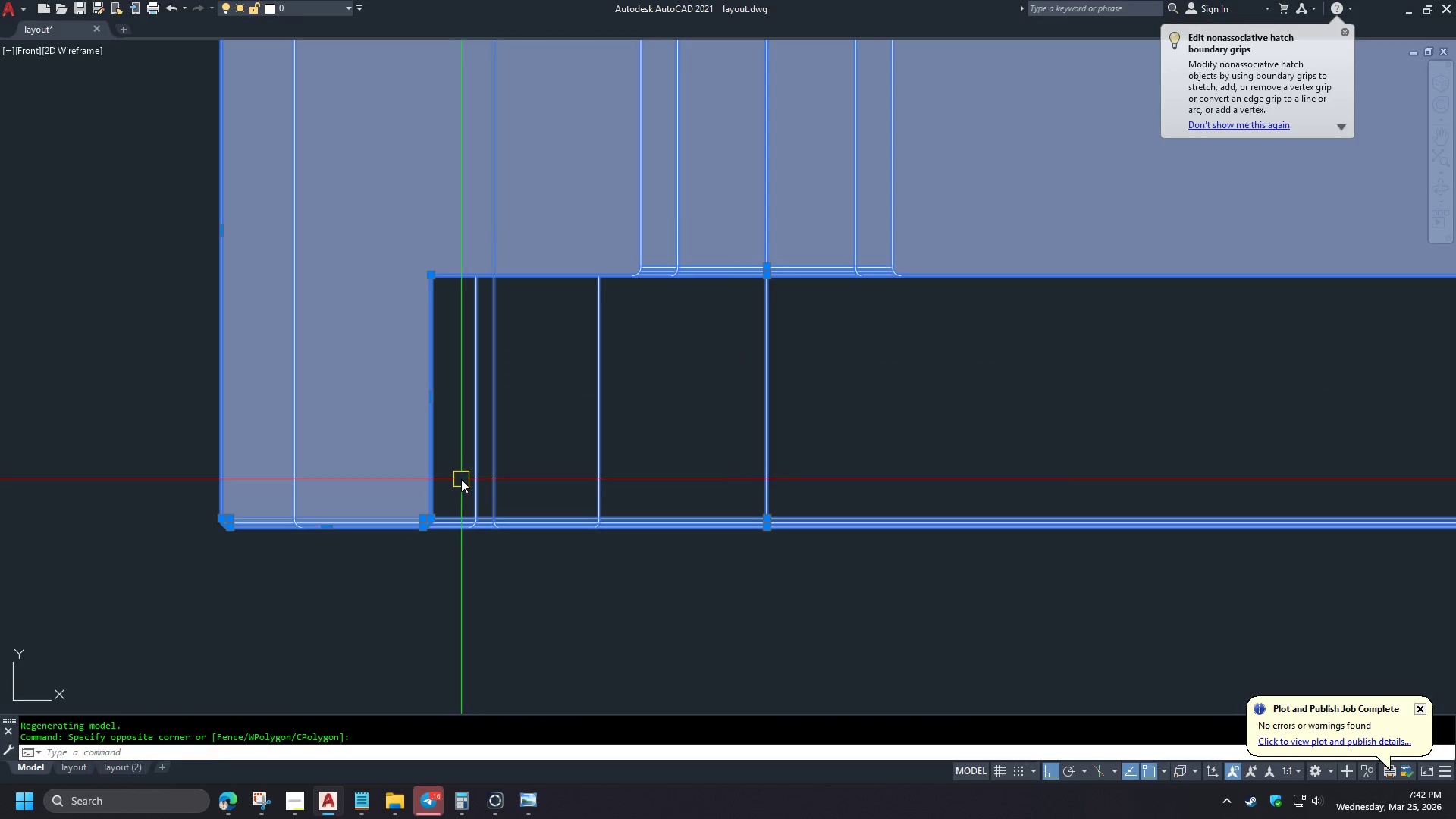 
key(Escape)
 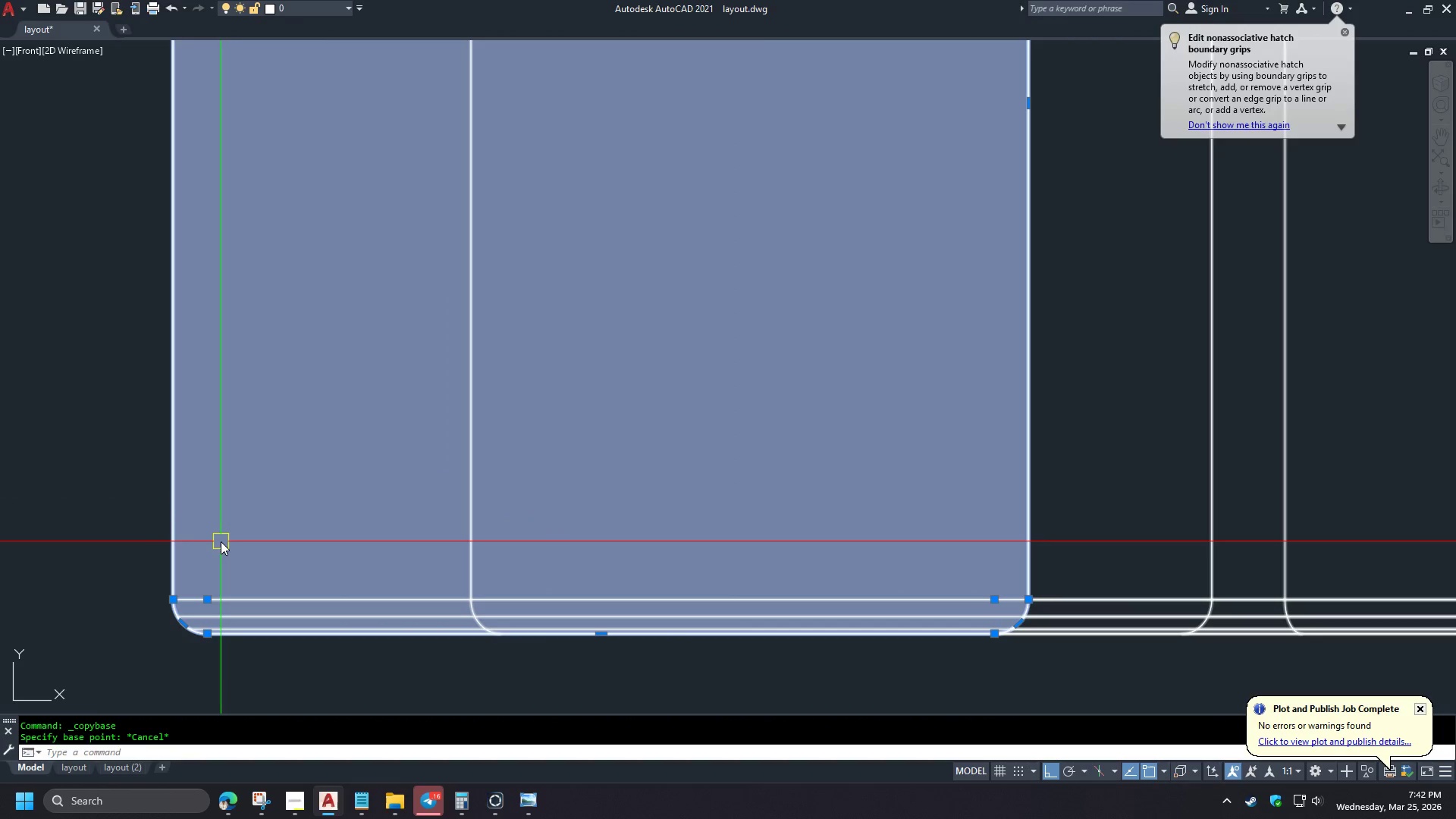 
scroll: coordinate [236, 494], scroll_direction: up, amount: 3.0
 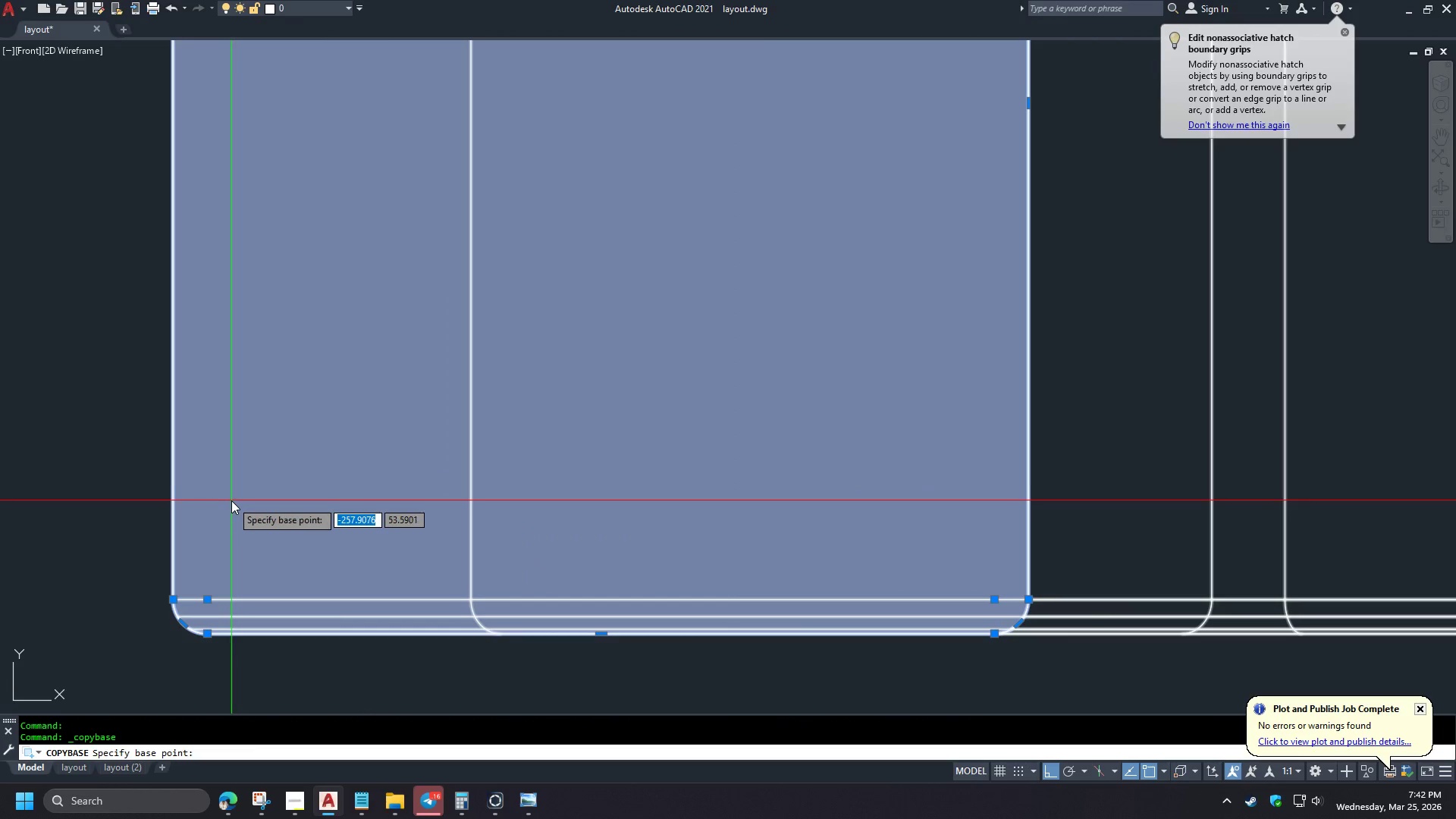 
hold_key(key=ControlLeft, duration=1.5)
 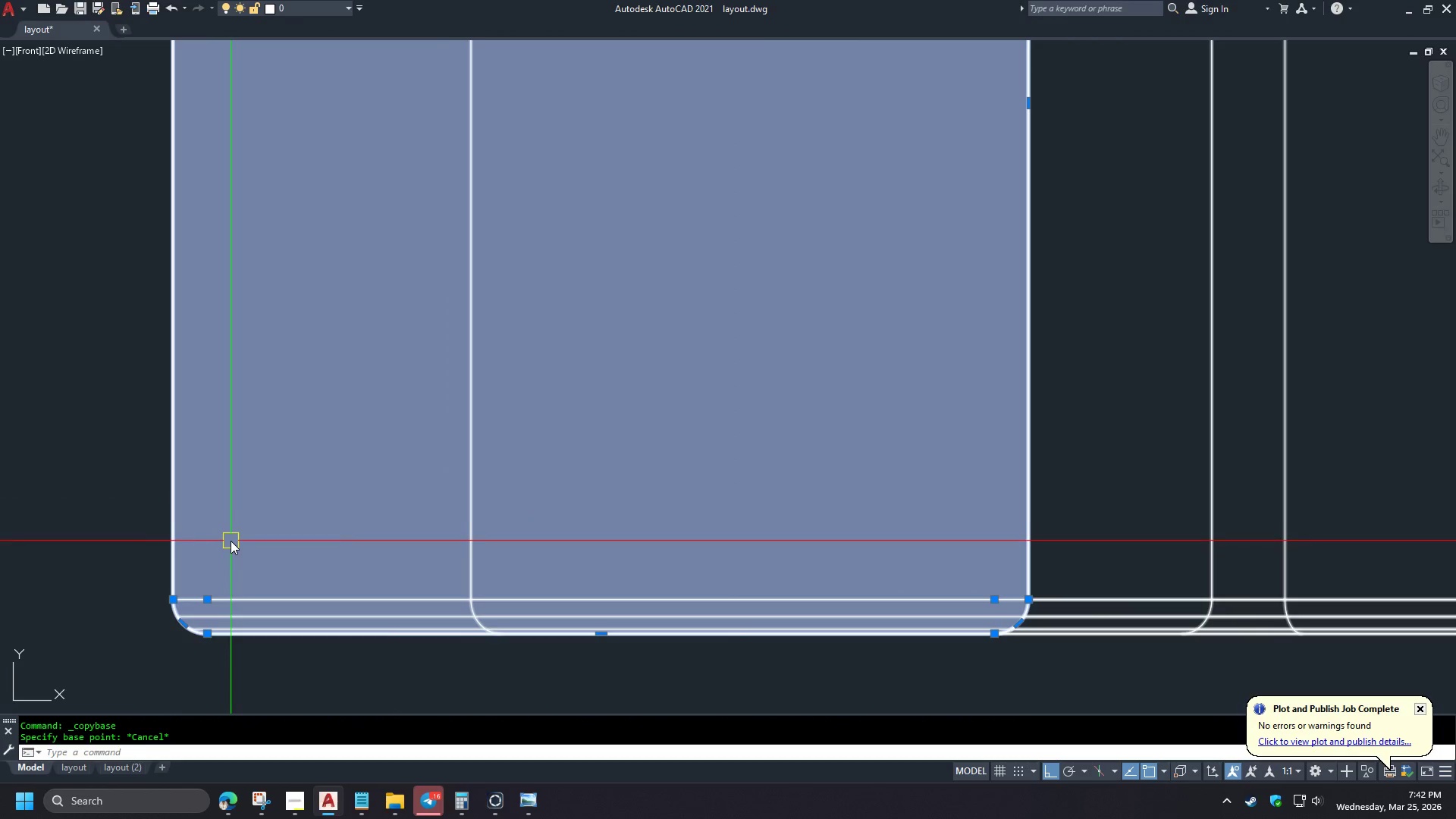 
key(Control+Shift+C)
 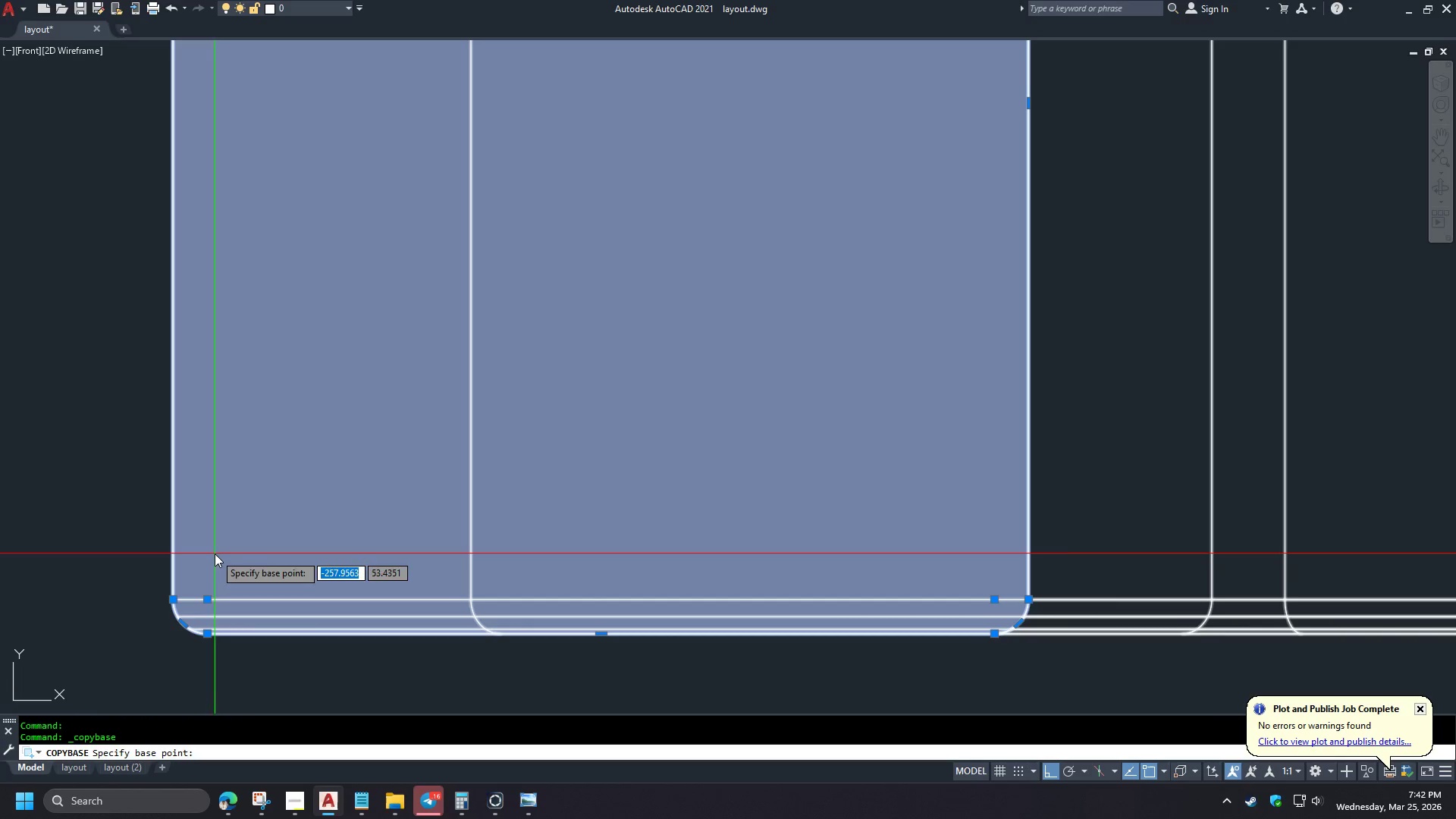 
key(Escape)
 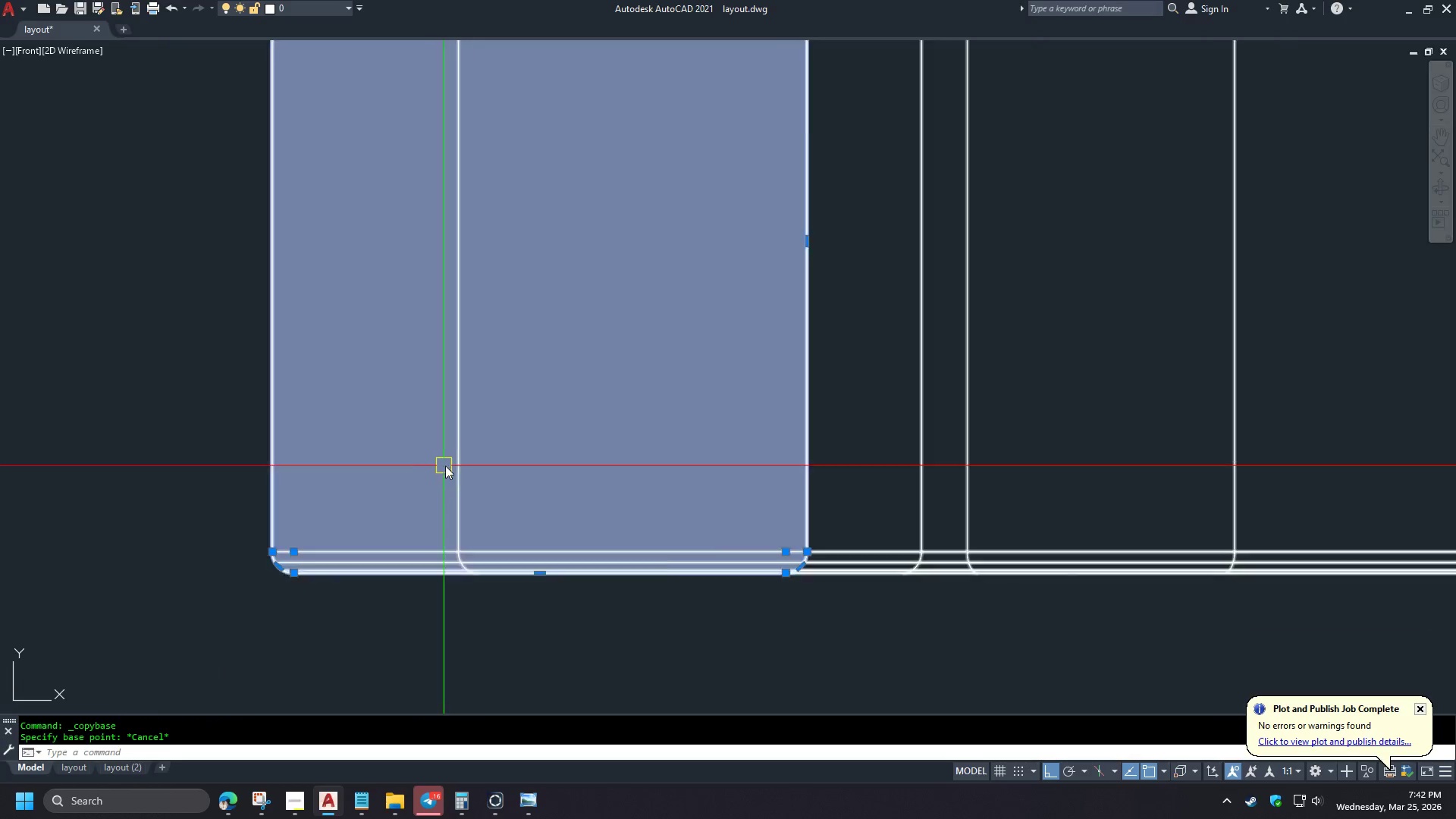 
hold_key(key=ShiftLeft, duration=1.2)
 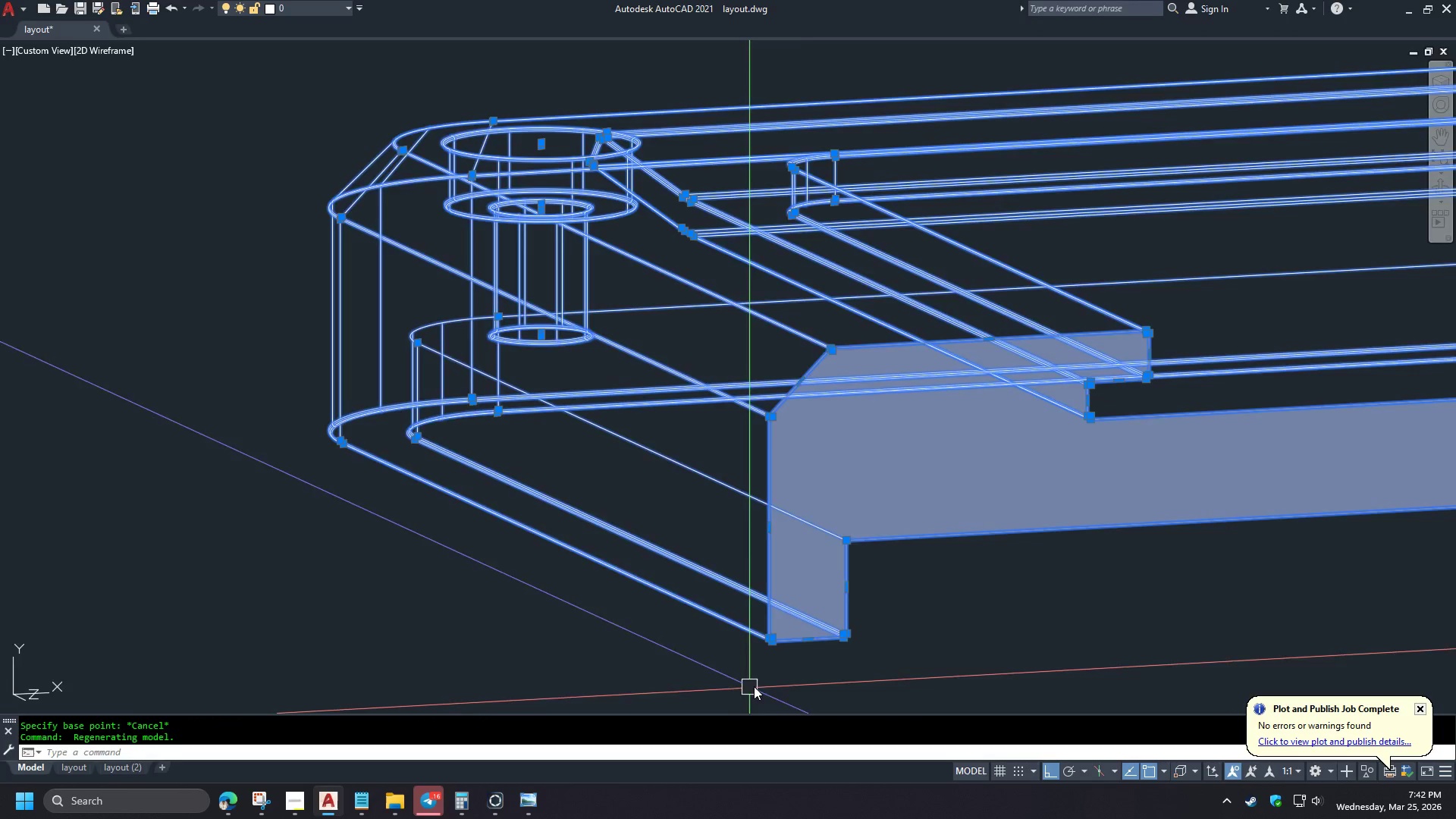 
scroll: coordinate [500, 441], scroll_direction: down, amount: 5.0
 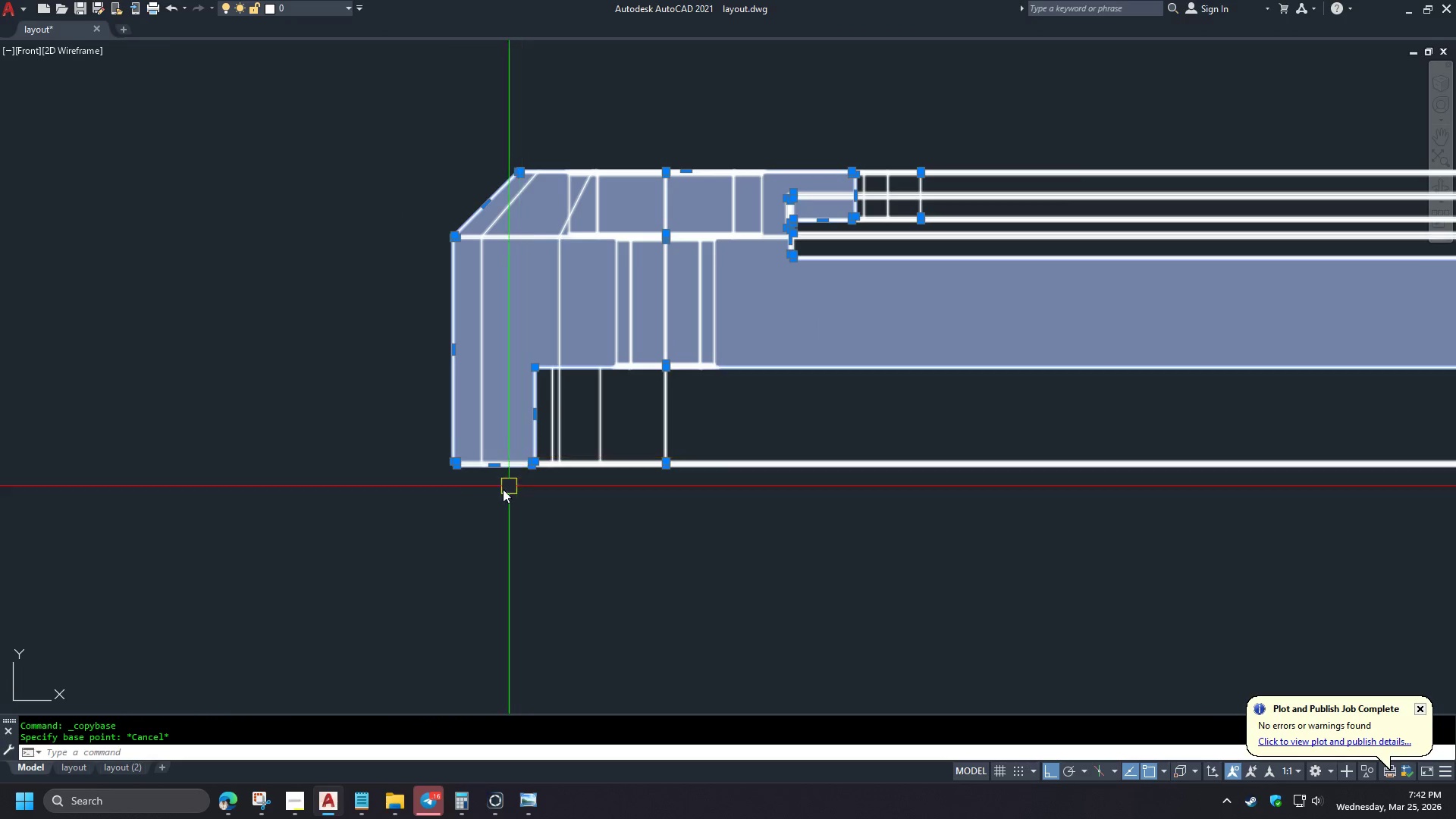 
key(Minus)
 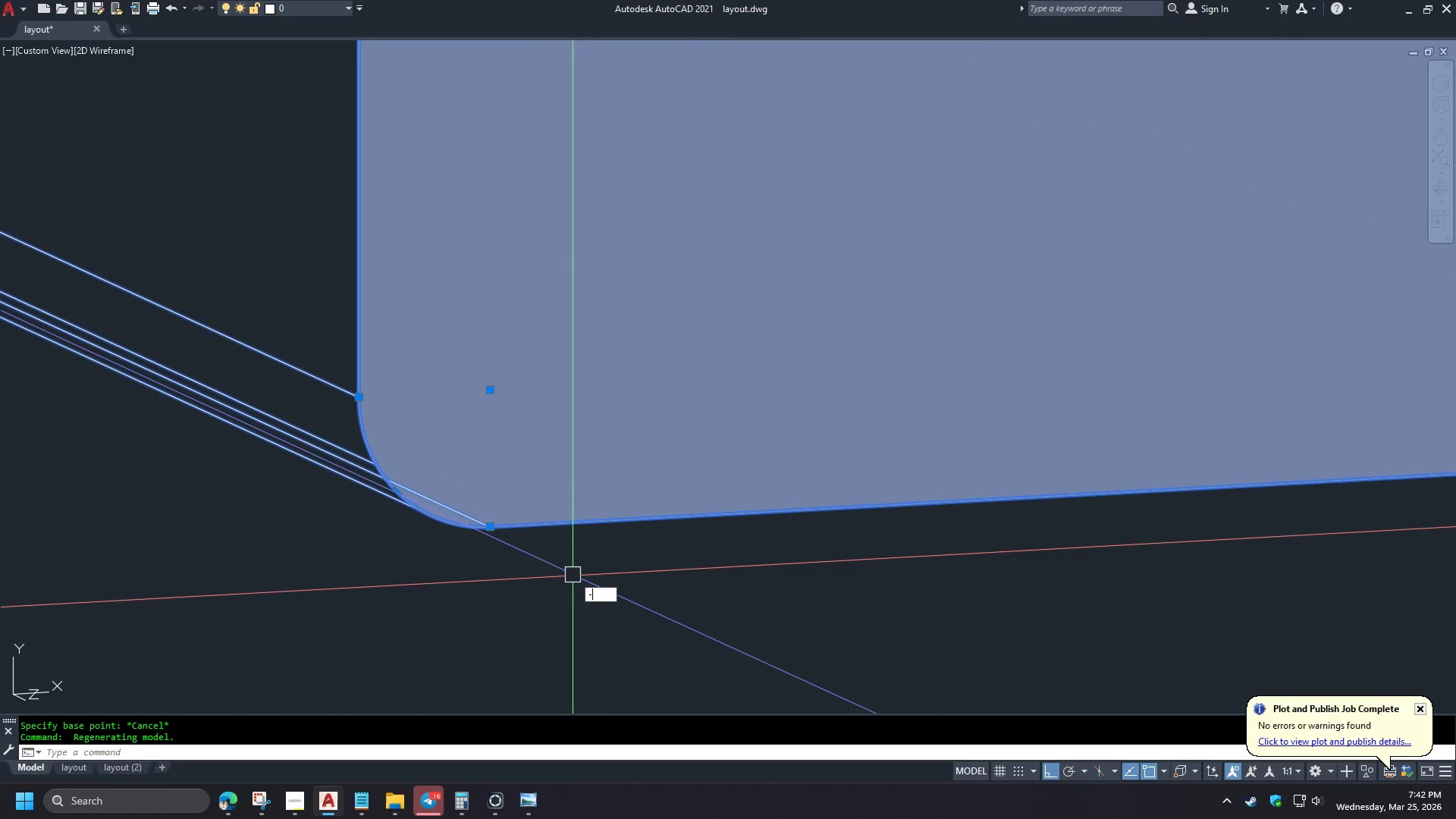 
key(V)
 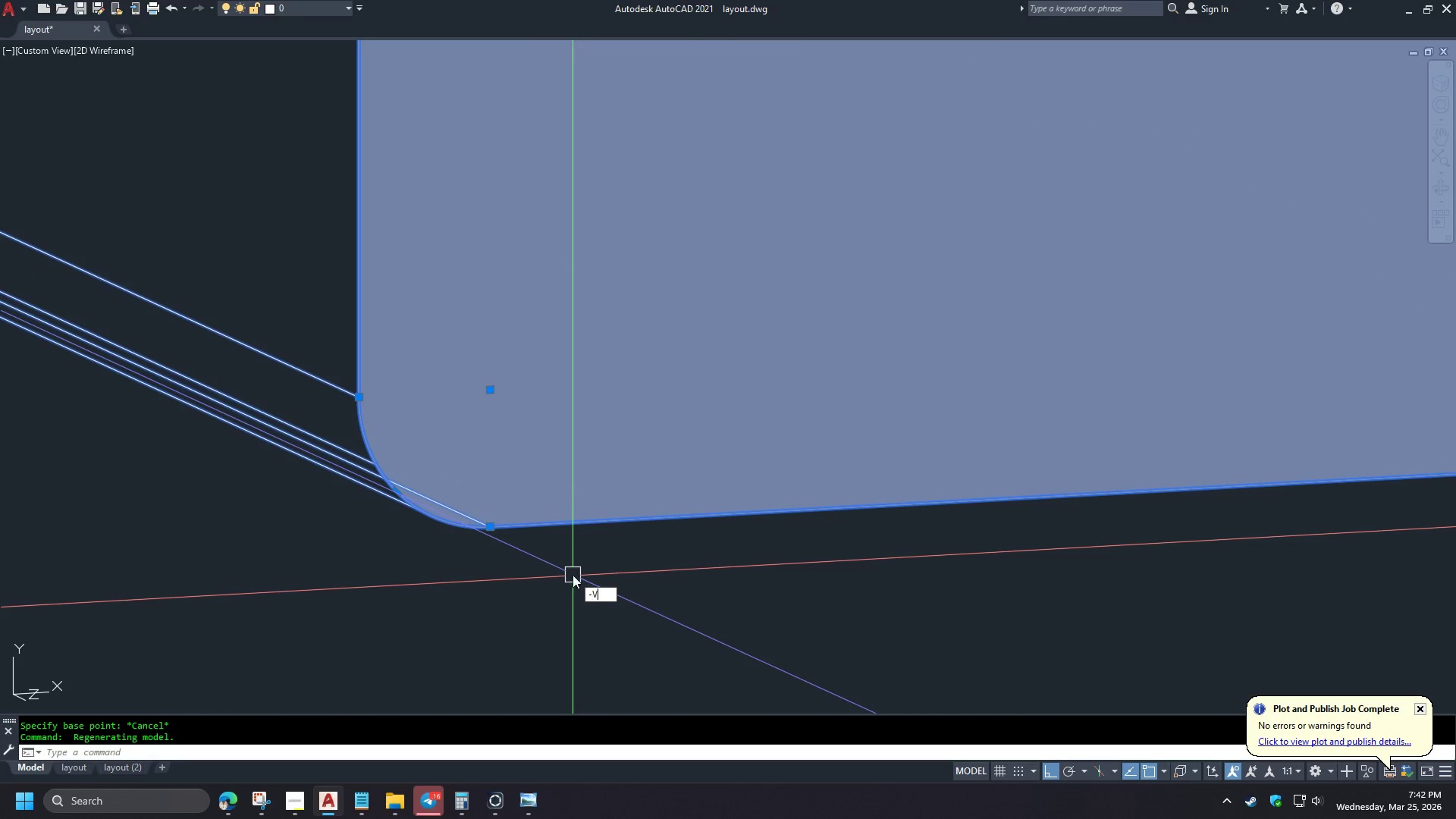 
key(Space)
 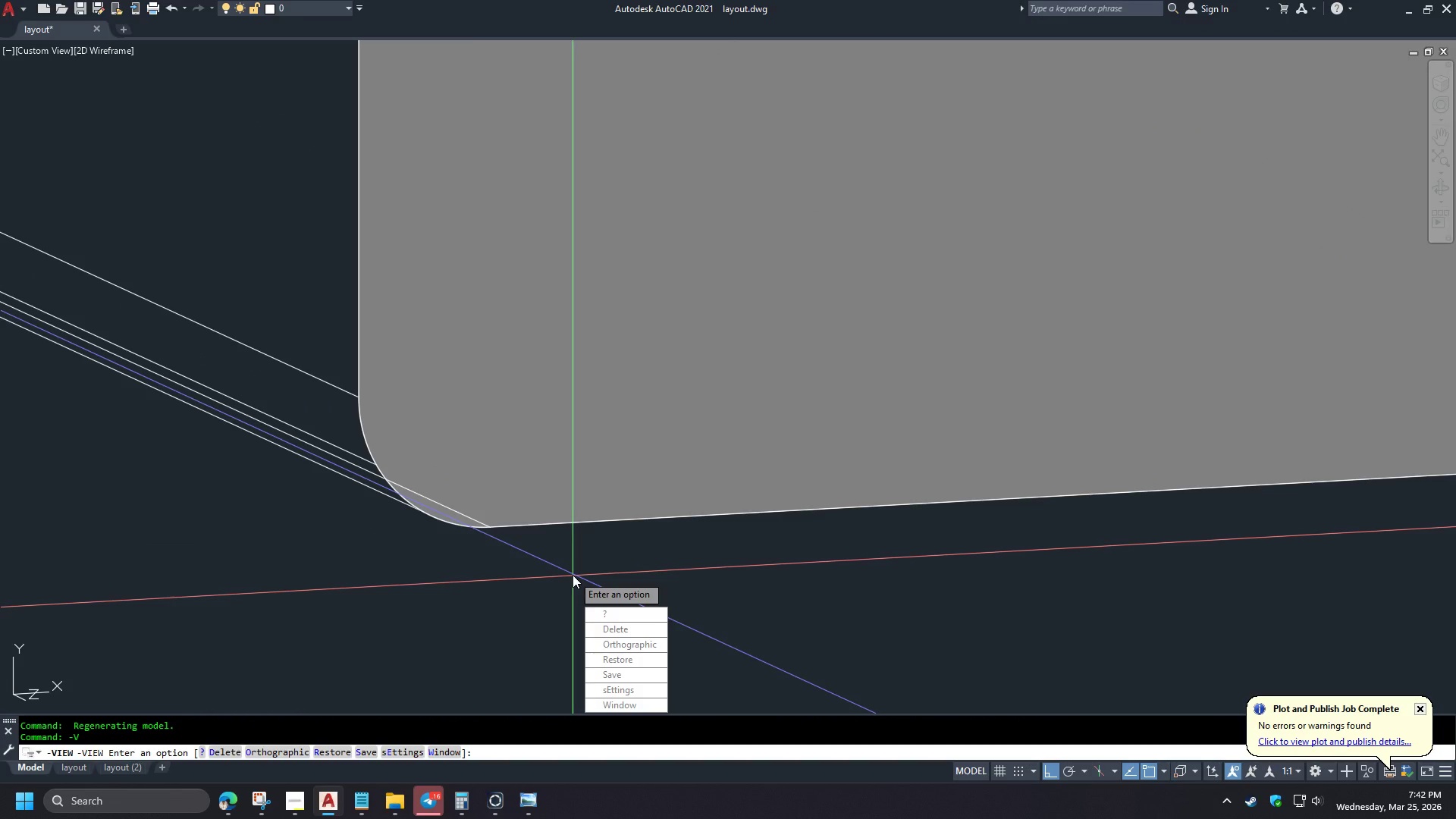 
scroll: coordinate [566, 518], scroll_direction: up, amount: 8.0
 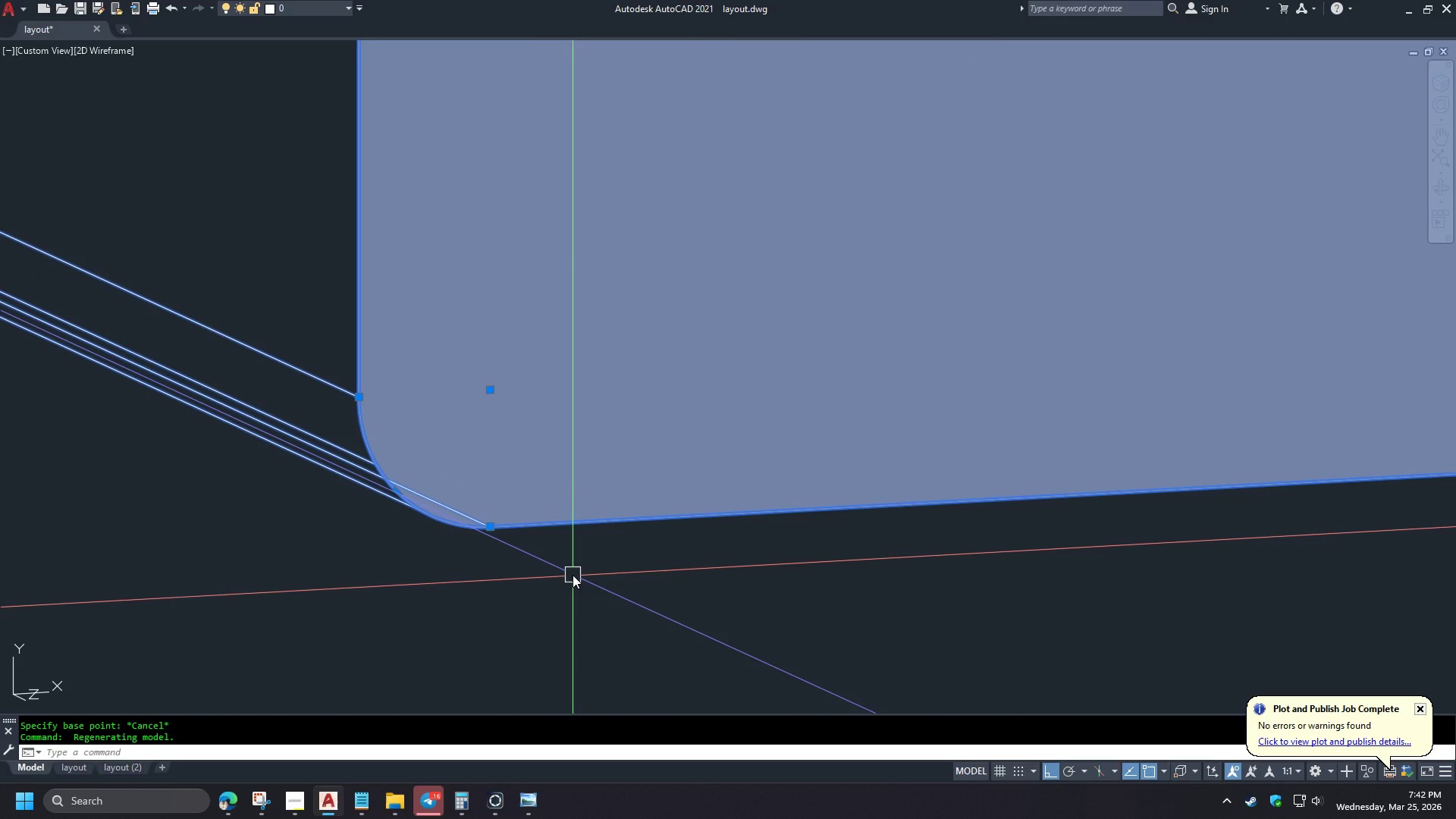 
type(FR REC )
 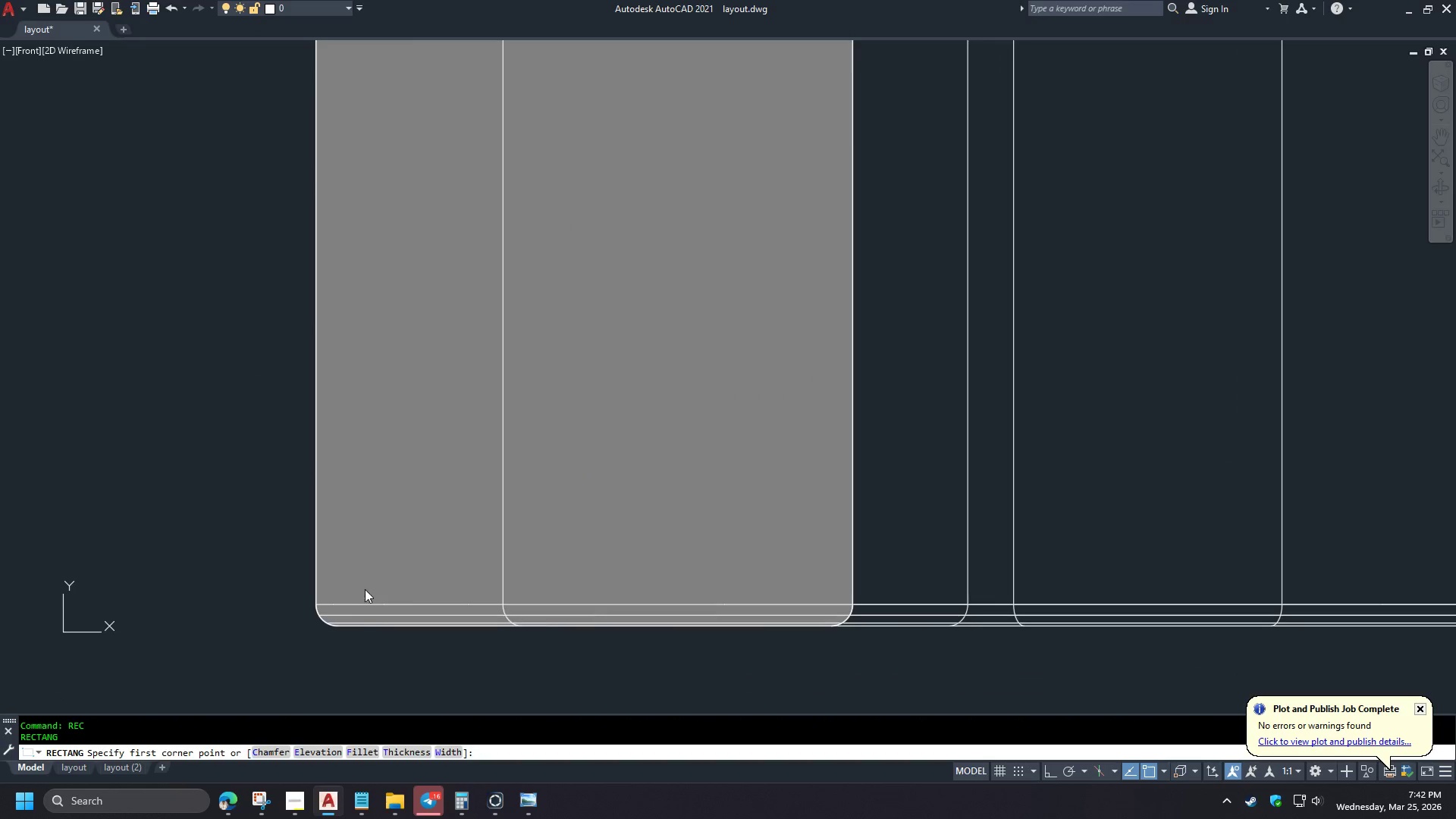 
left_click([303, 565])
 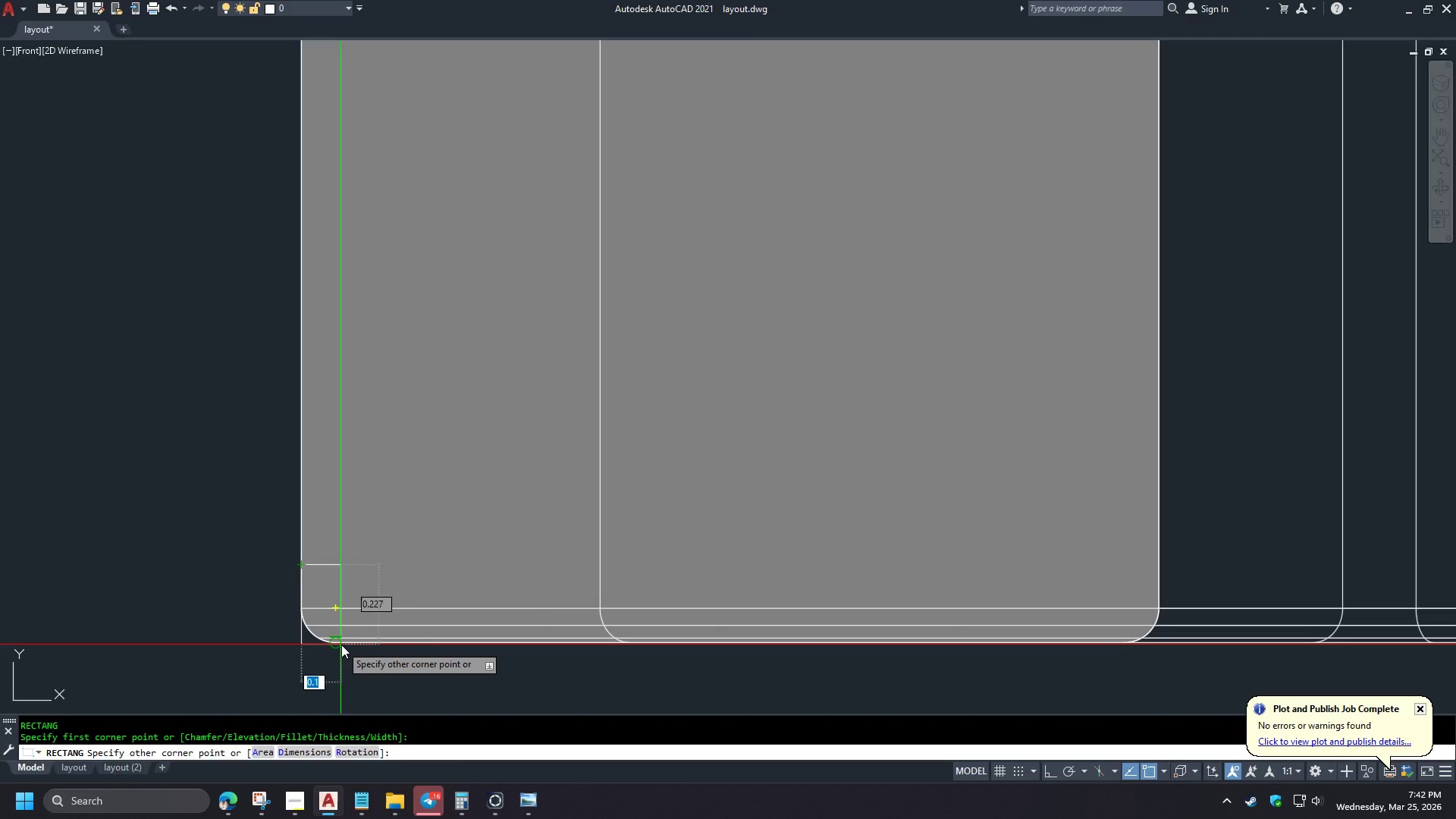 
scroll: coordinate [609, 410], scroll_direction: up, amount: 10.0
 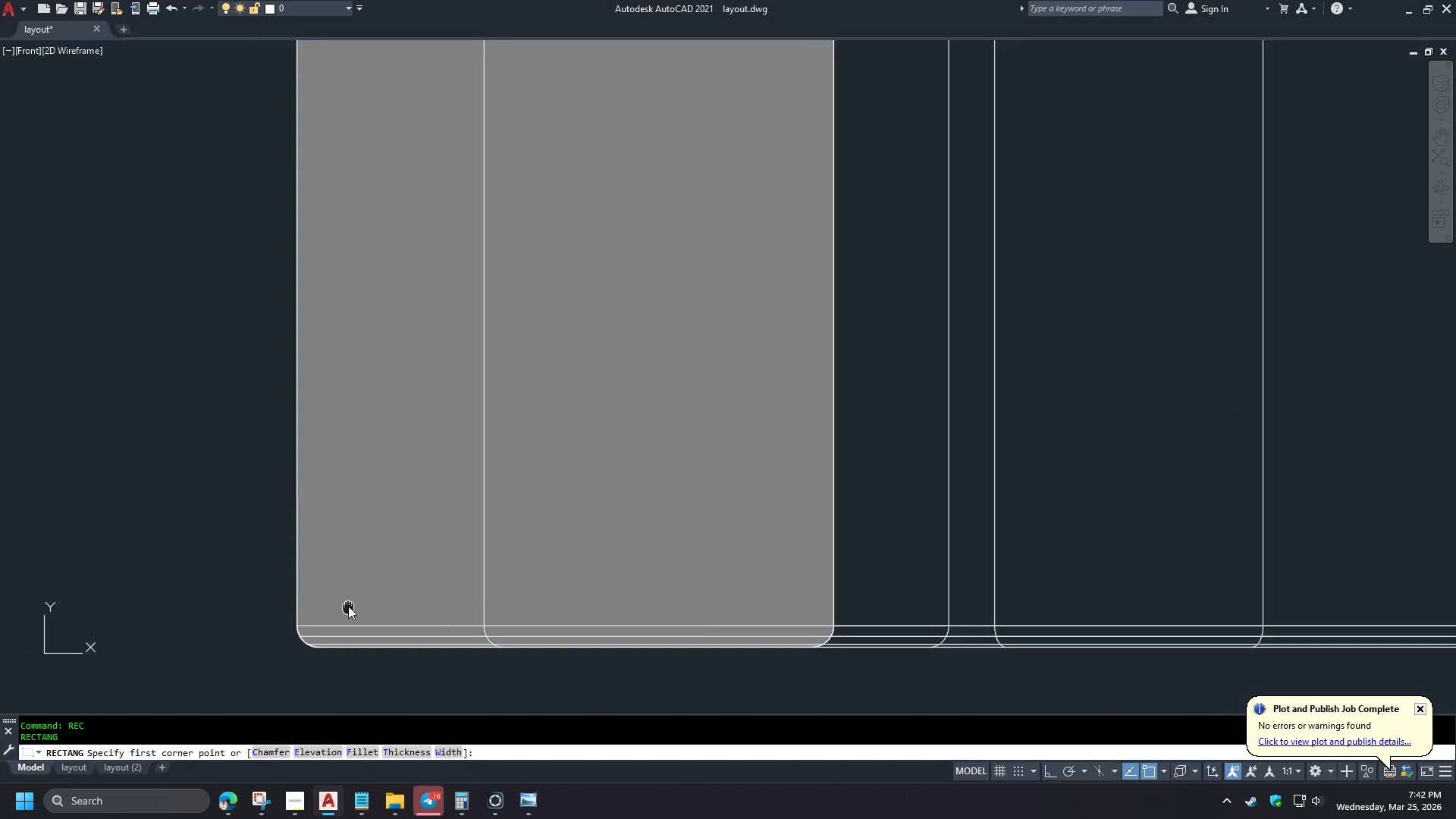 
left_click([365, 644])
 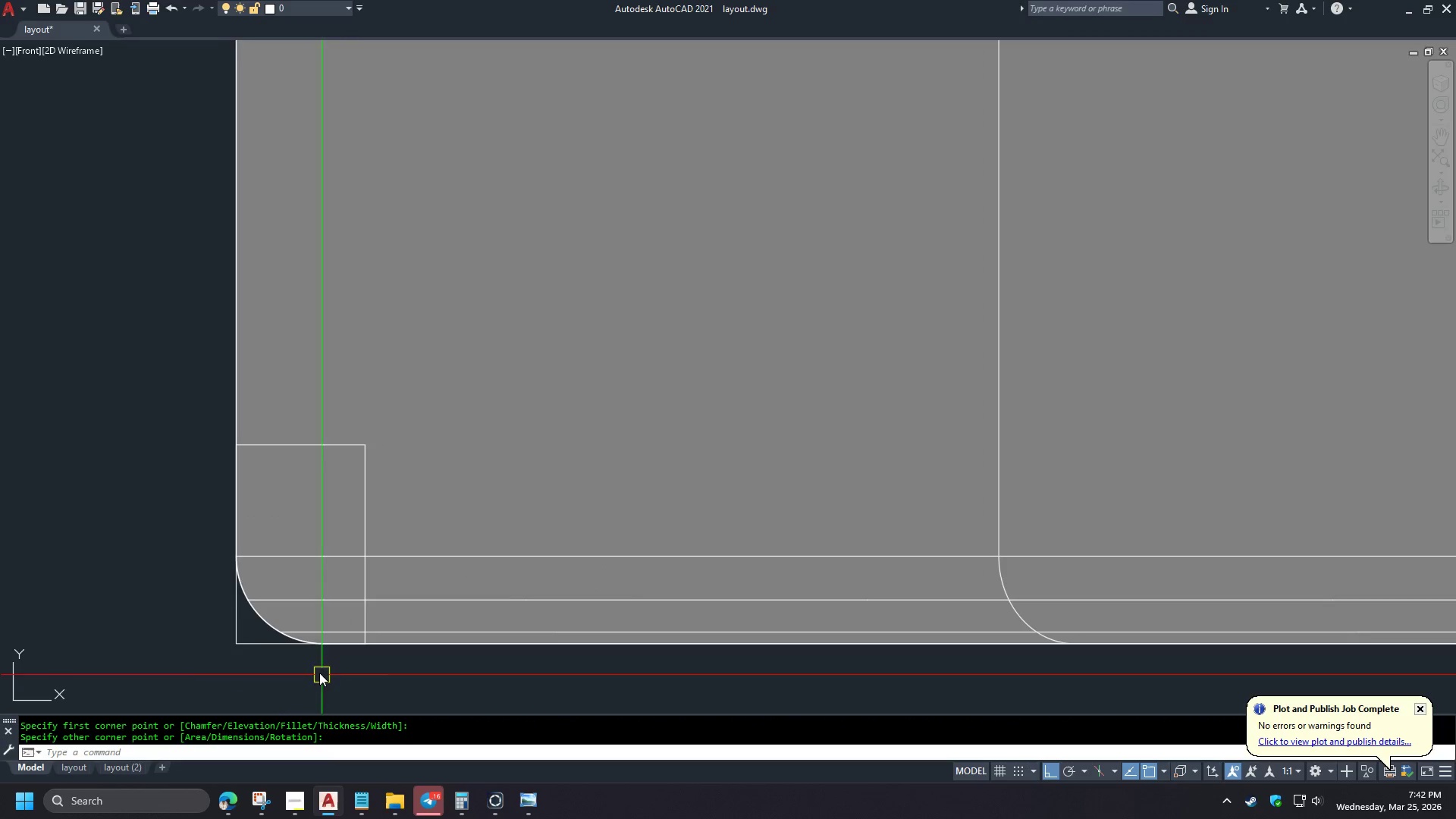 
scroll: coordinate [339, 599], scroll_direction: up, amount: 1.0
 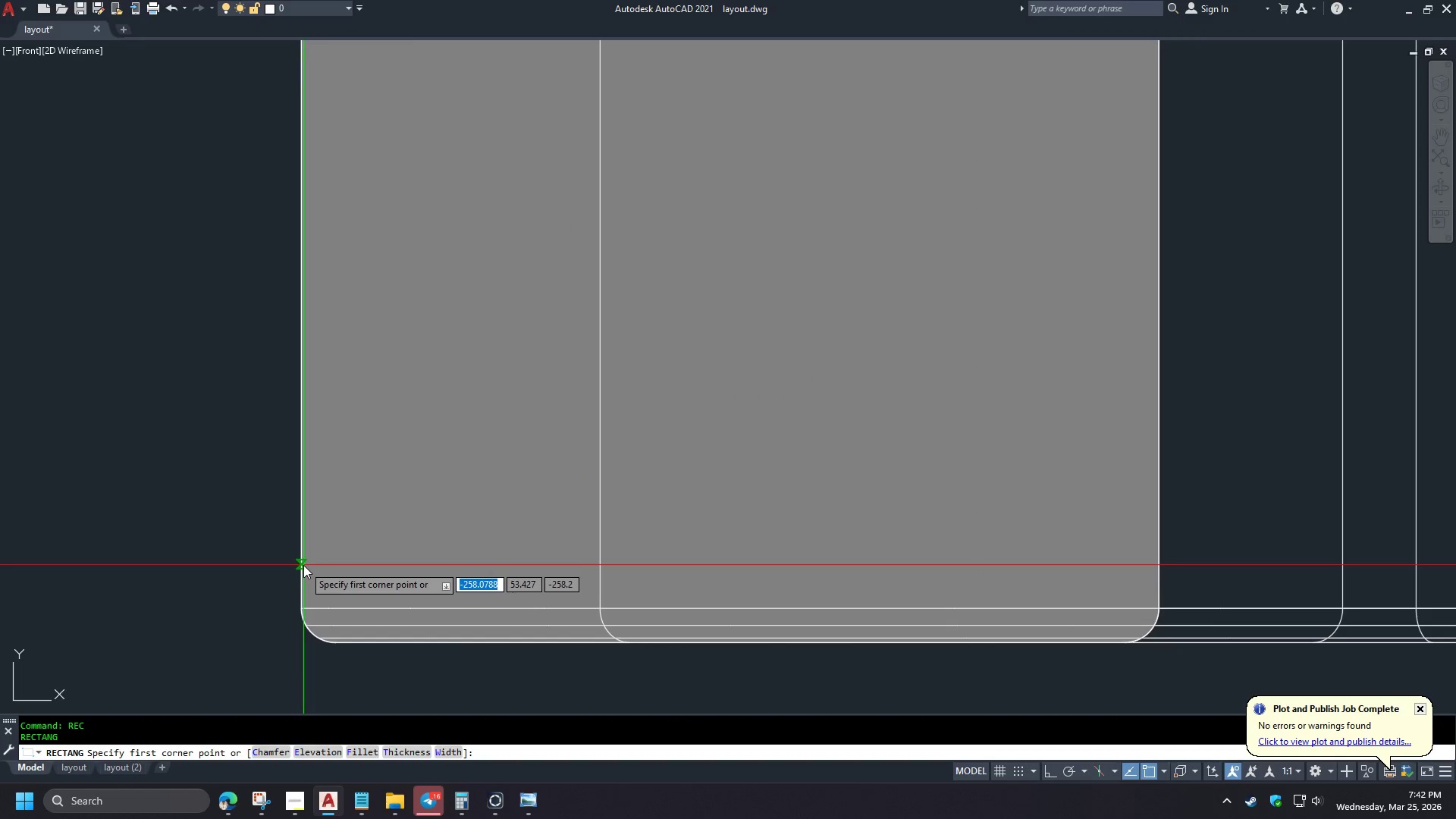 
left_click_drag(start_coordinate=[1087, 610], to_coordinate=[1062, 596])
 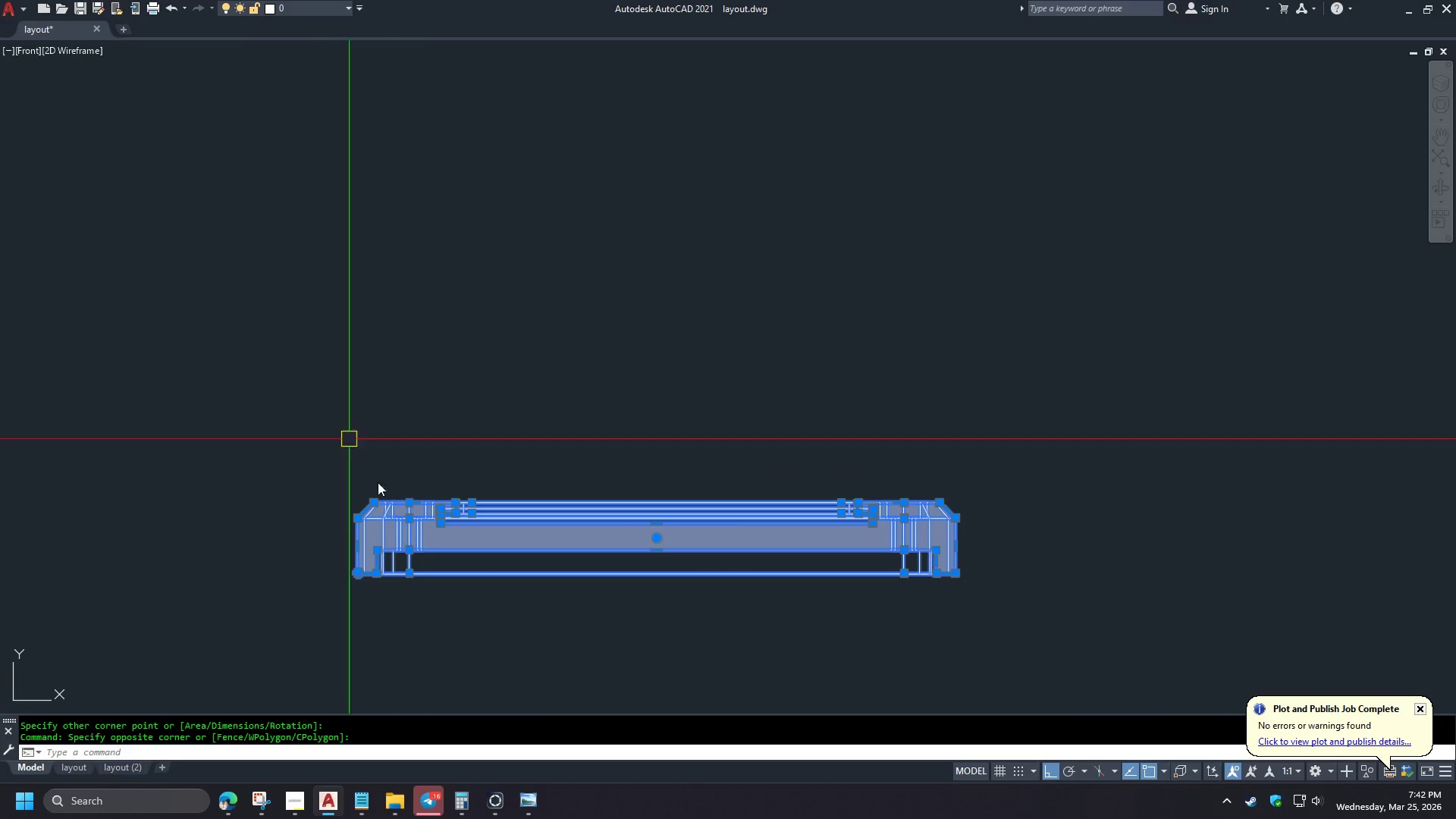 
scroll: coordinate [344, 642], scroll_direction: up, amount: 2.0
 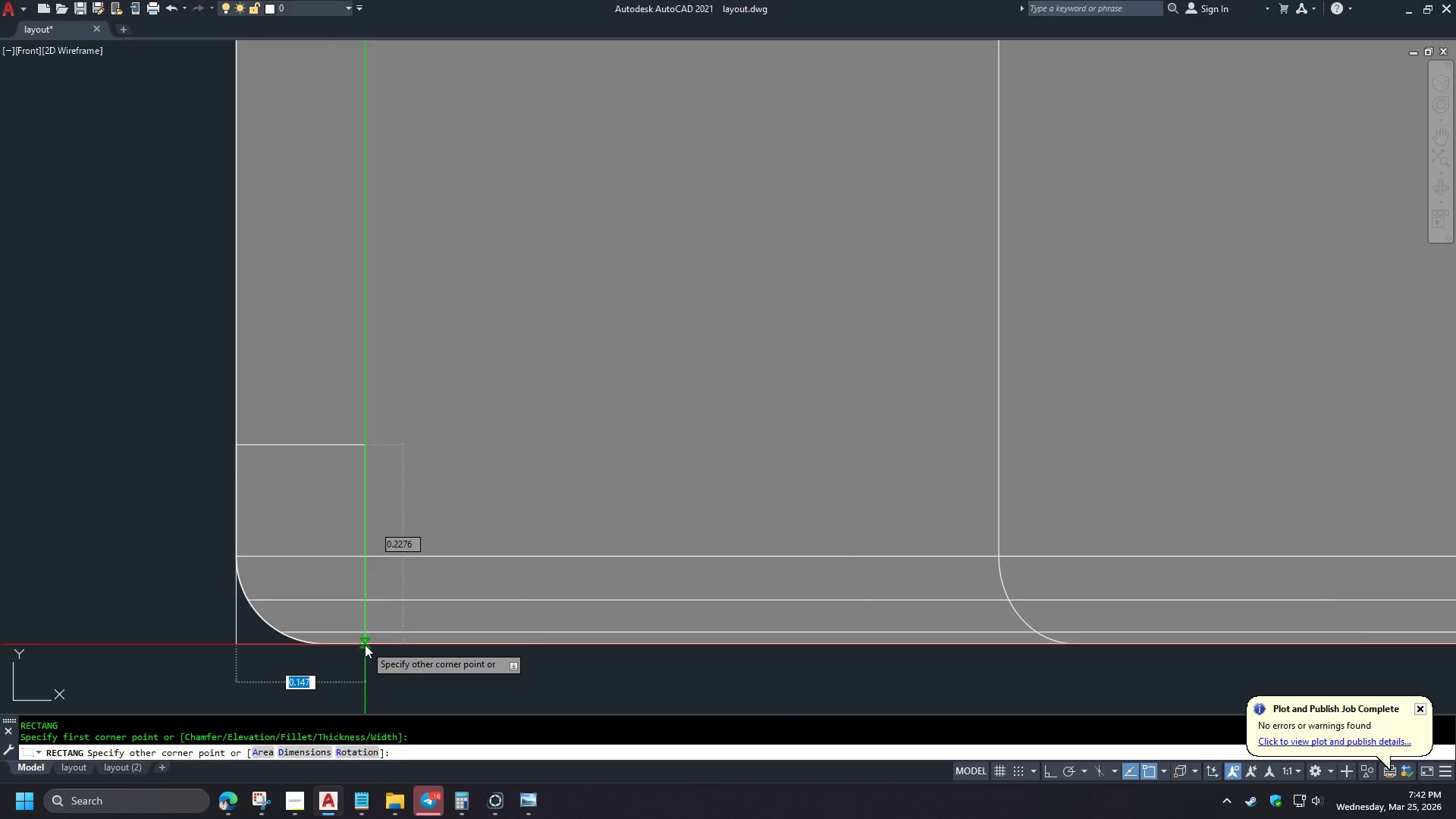 
scroll: coordinate [282, 592], scroll_direction: down, amount: 8.0
 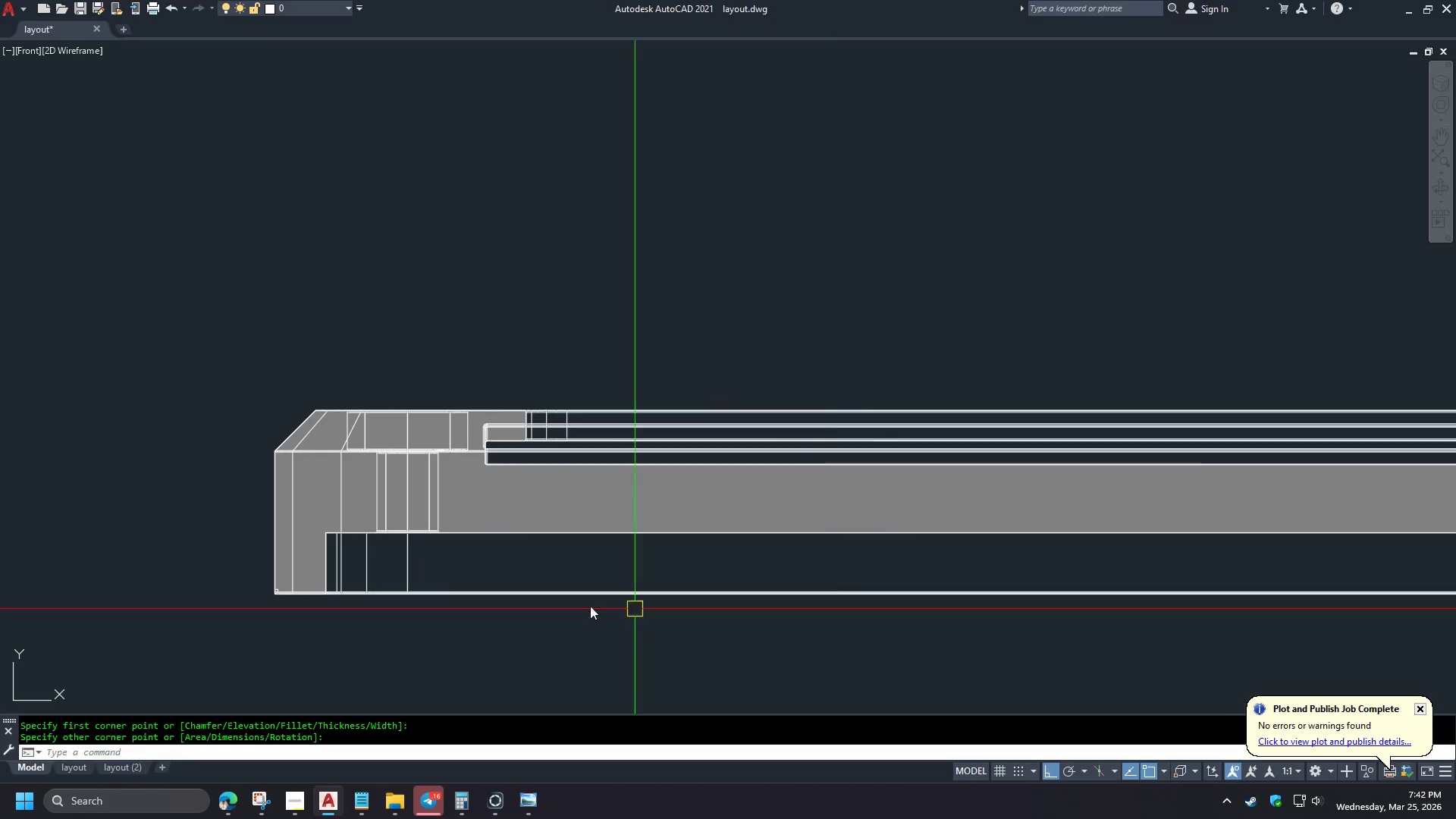 
hold_key(key=ShiftLeft, duration=0.58)
 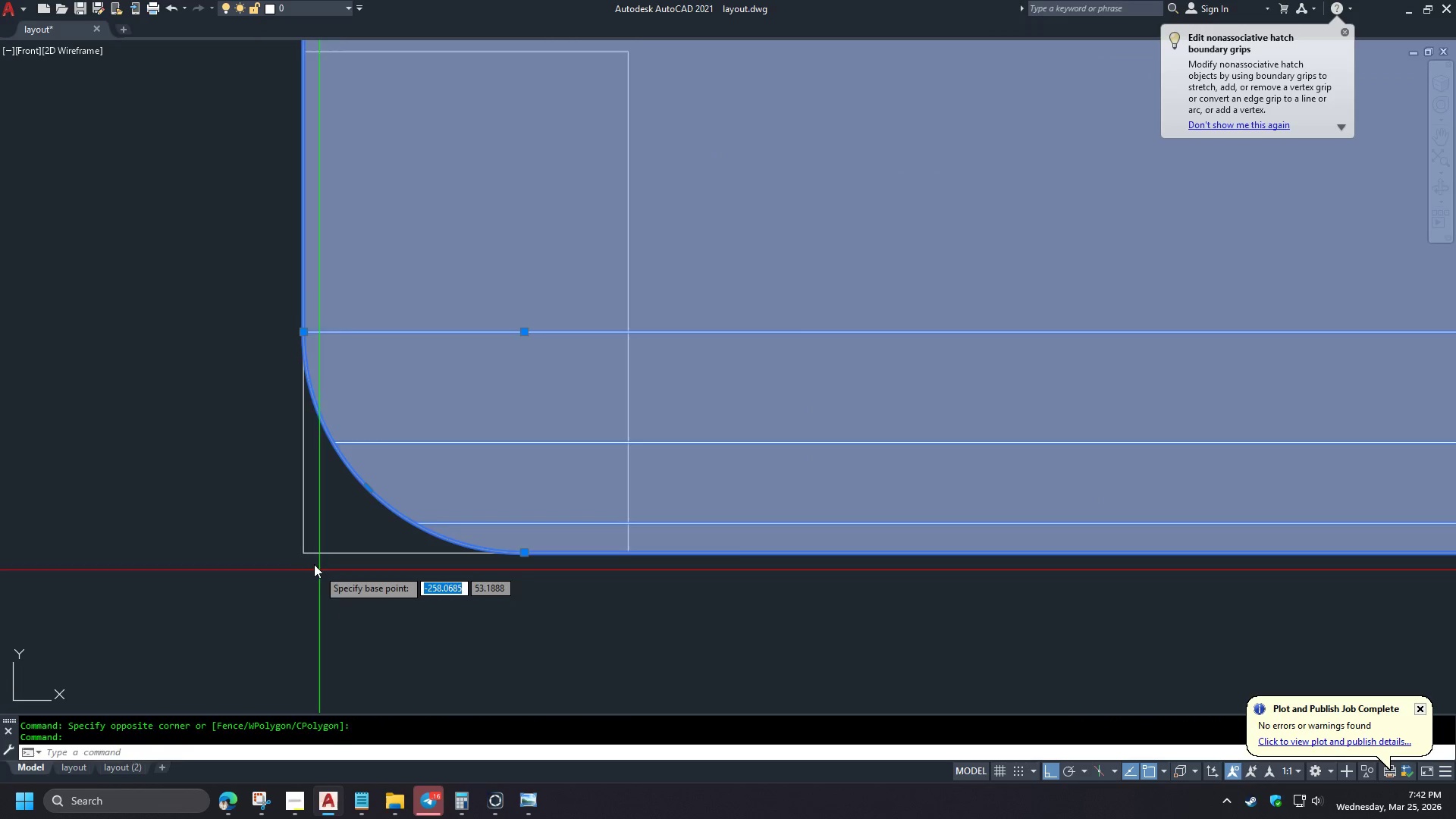 
scroll: coordinate [410, 561], scroll_direction: down, amount: 2.0
 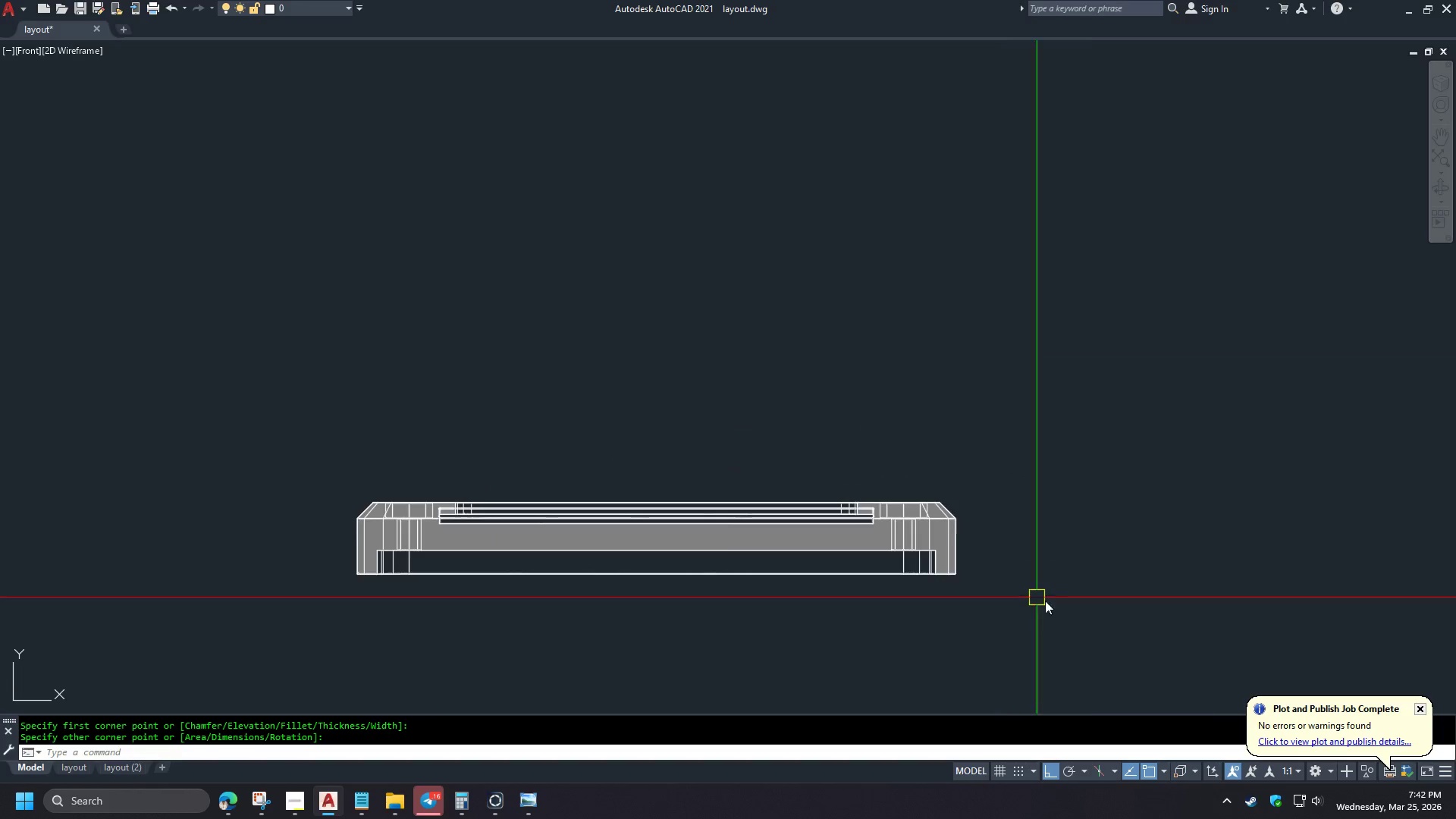 
left_click([350, 607])
 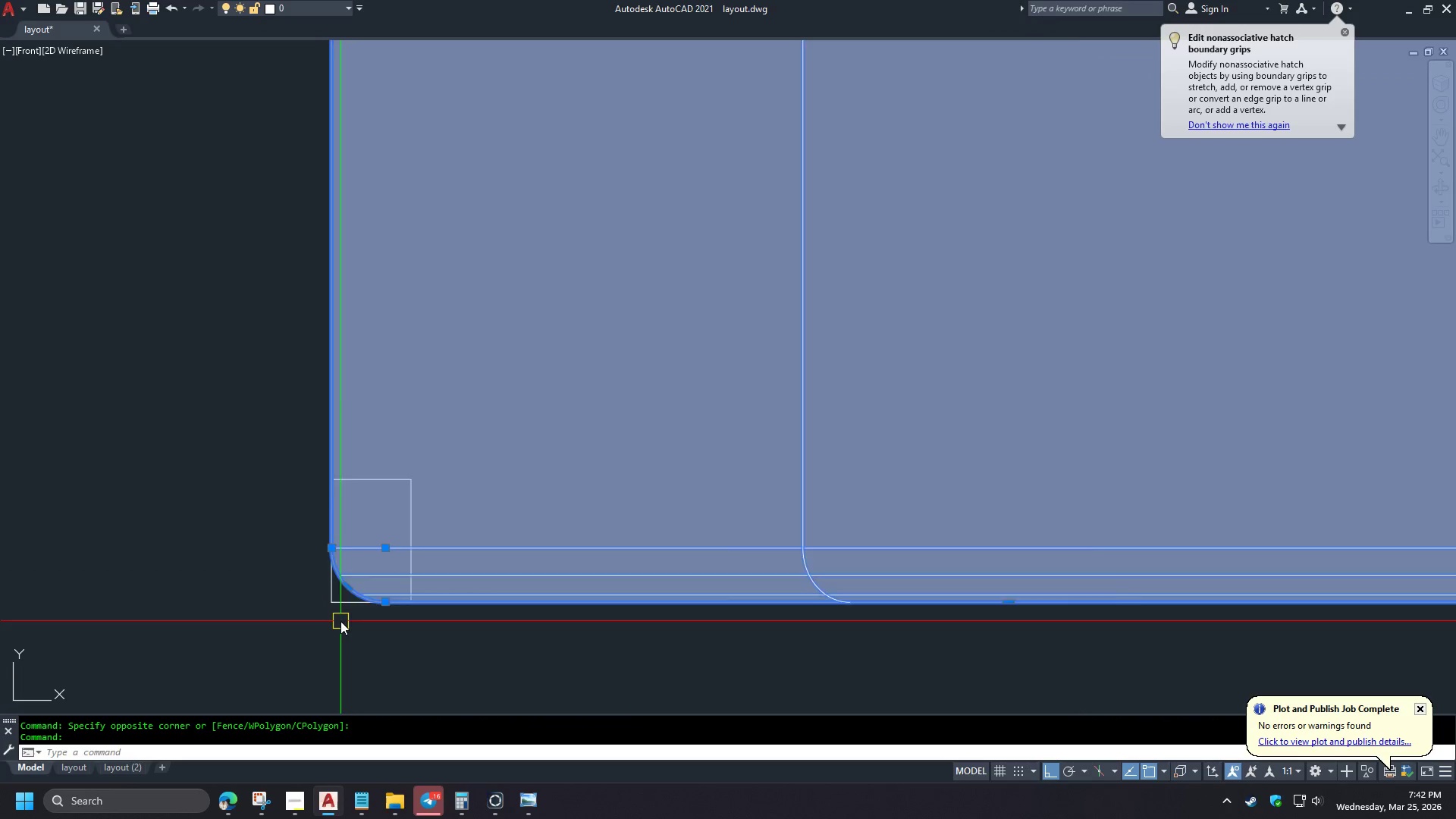 
key(Control+Shift+C)
 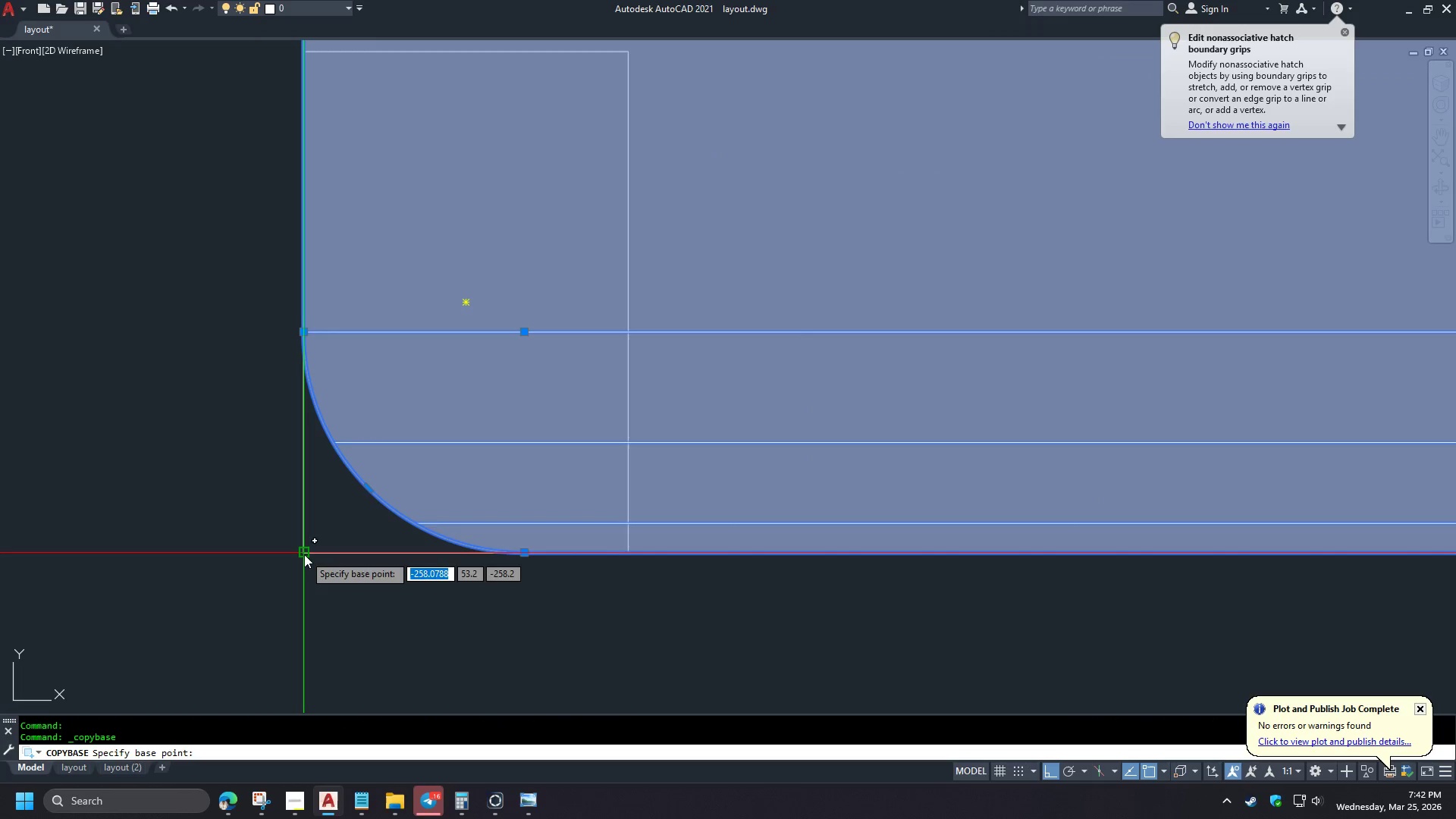 
left_click([304, 554])
 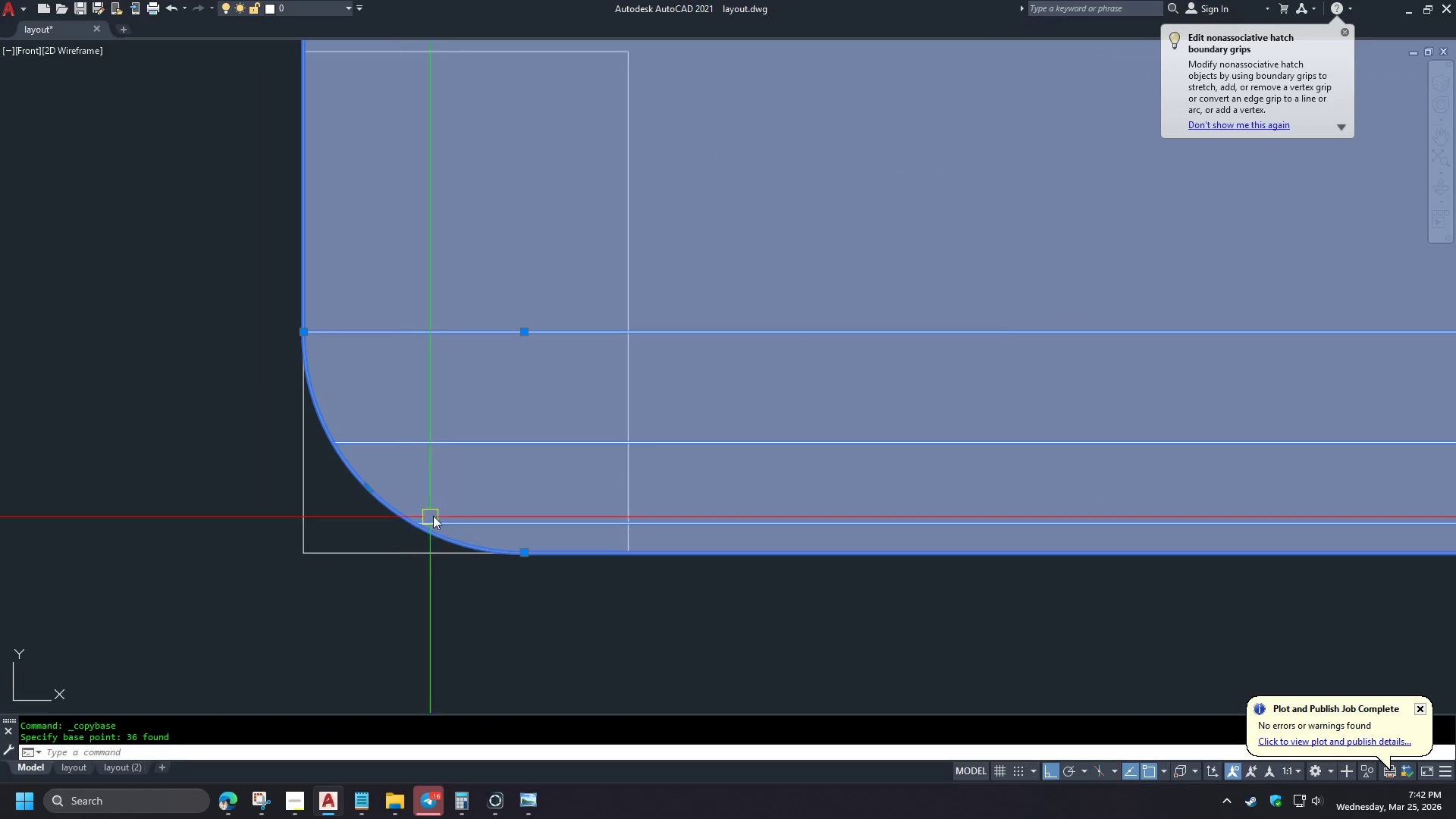 
key(Control+Shift+E)
 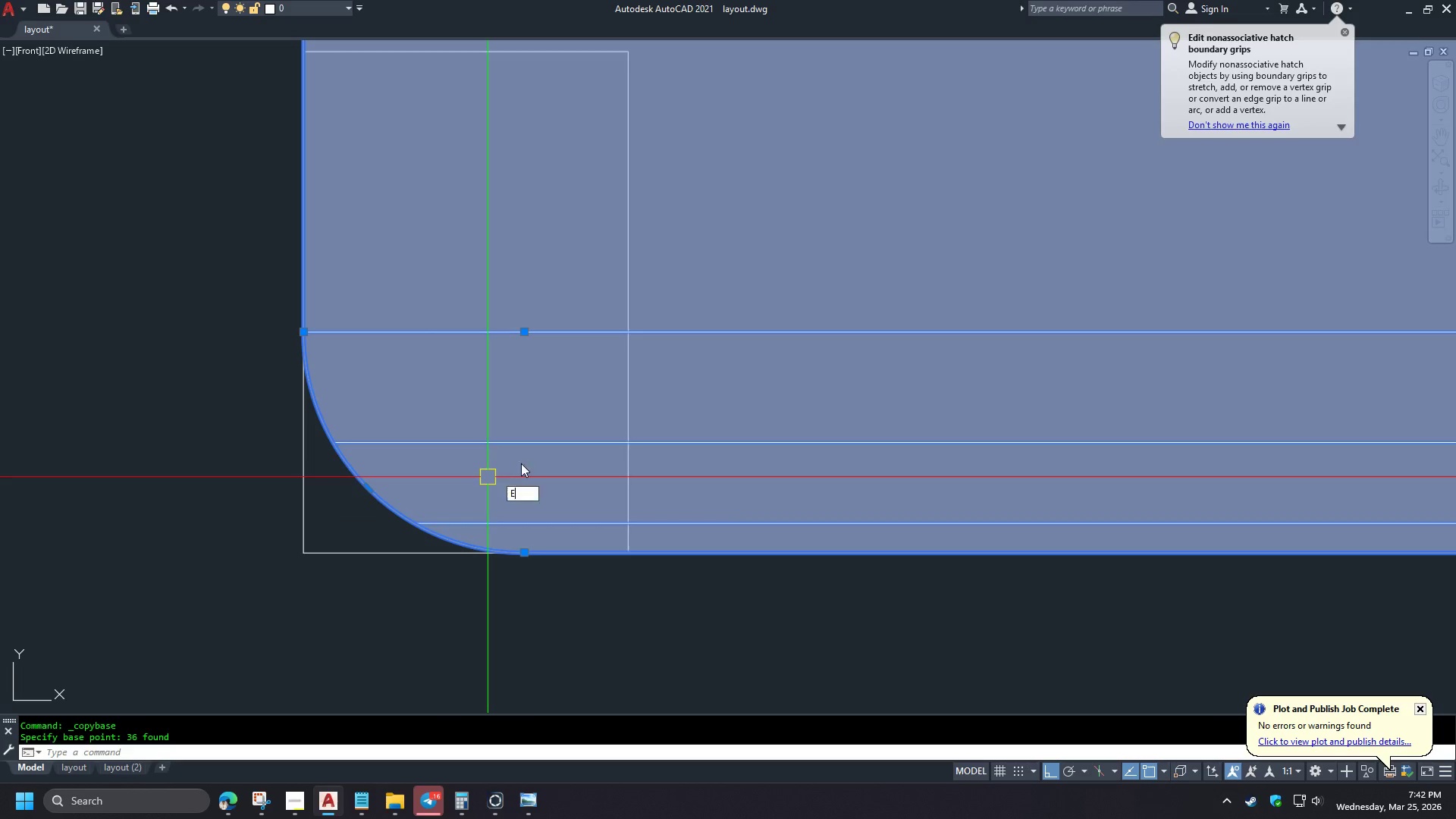 
key(Control+Shift+Space)
 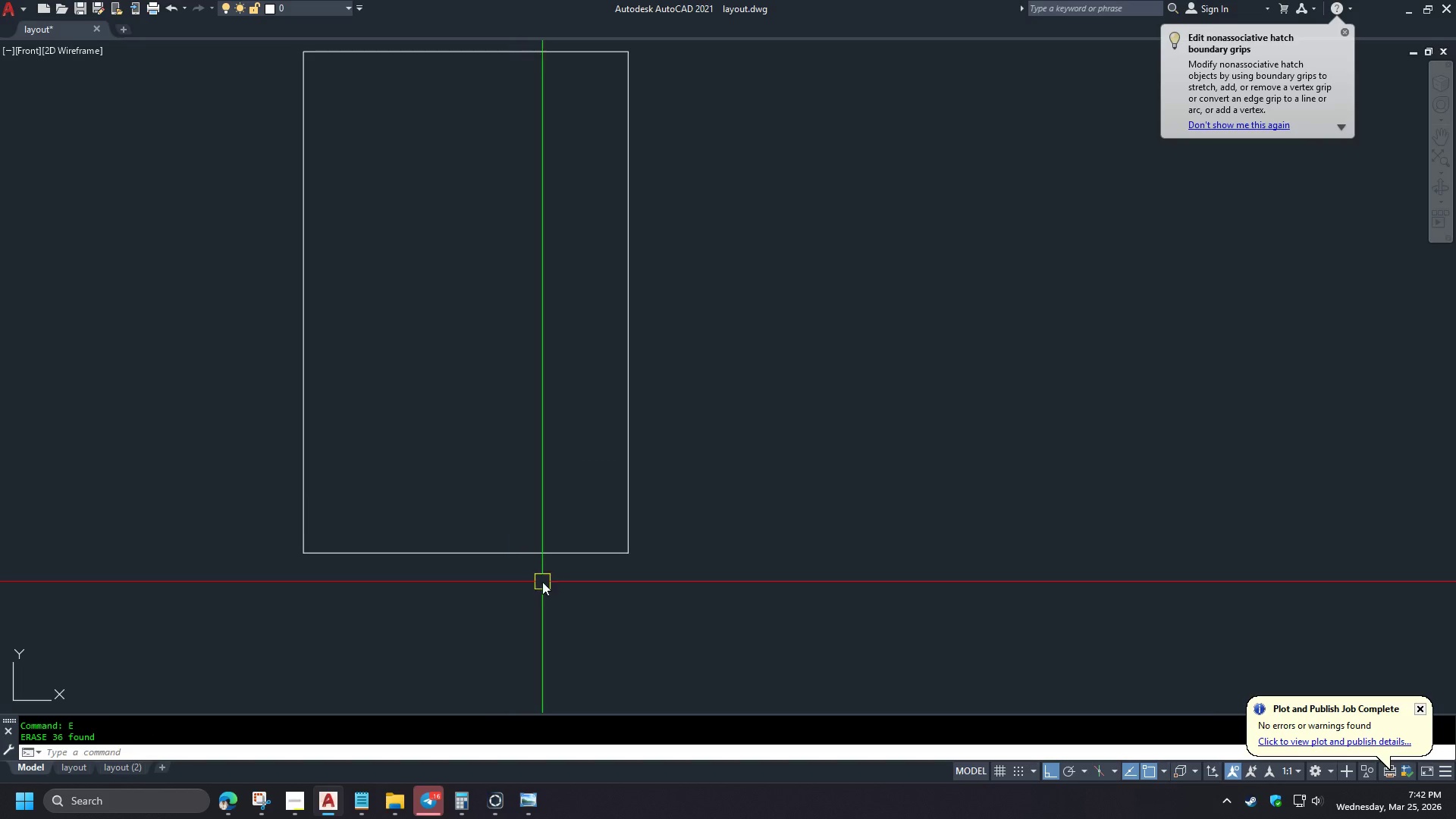 
scroll: coordinate [259, 648], scroll_direction: up, amount: 9.0
 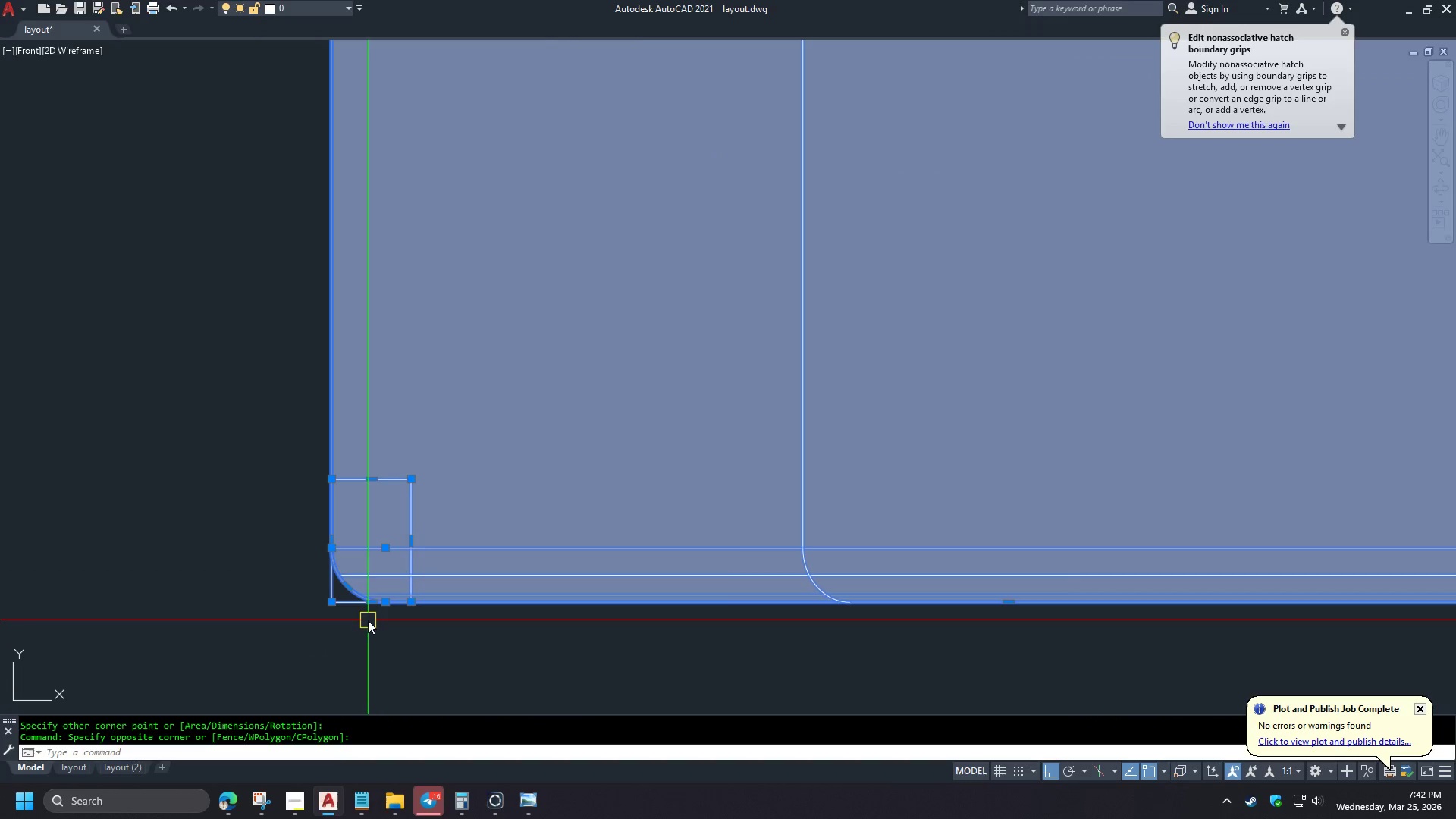 
left_click_drag(start_coordinate=[542, 589], to_coordinate=[532, 572])
 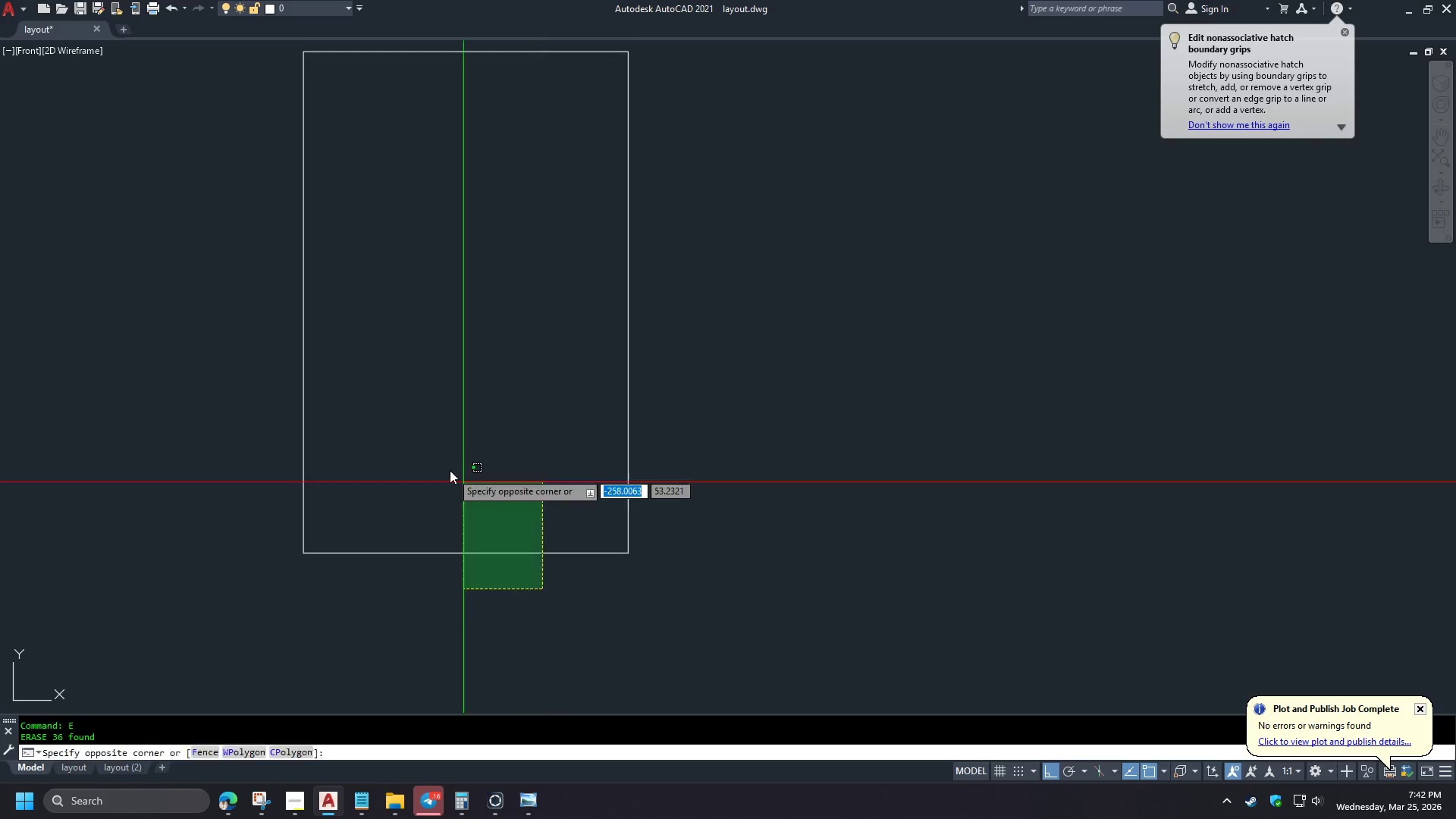 
double_click([450, 470])
 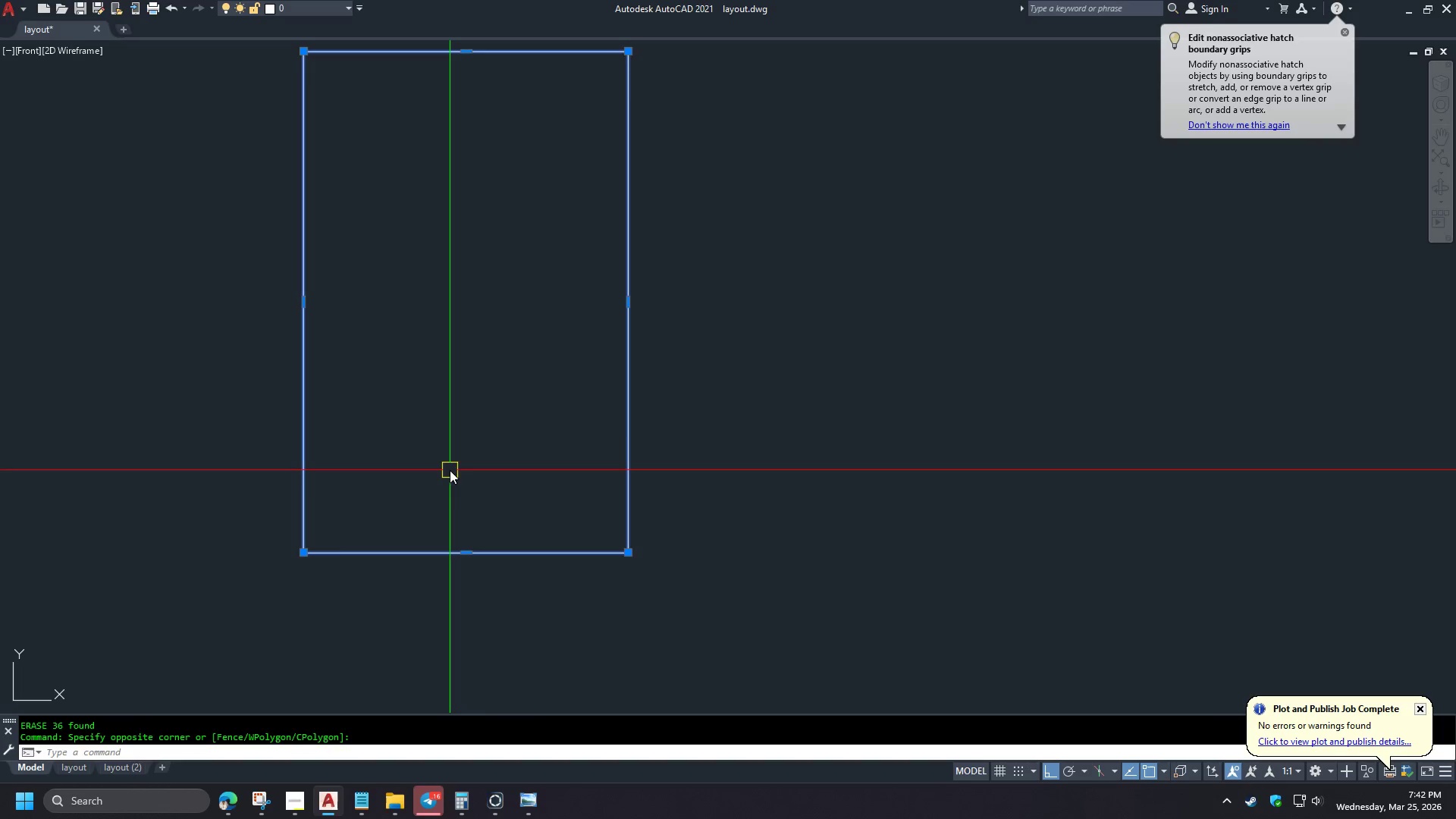 
key(E)
 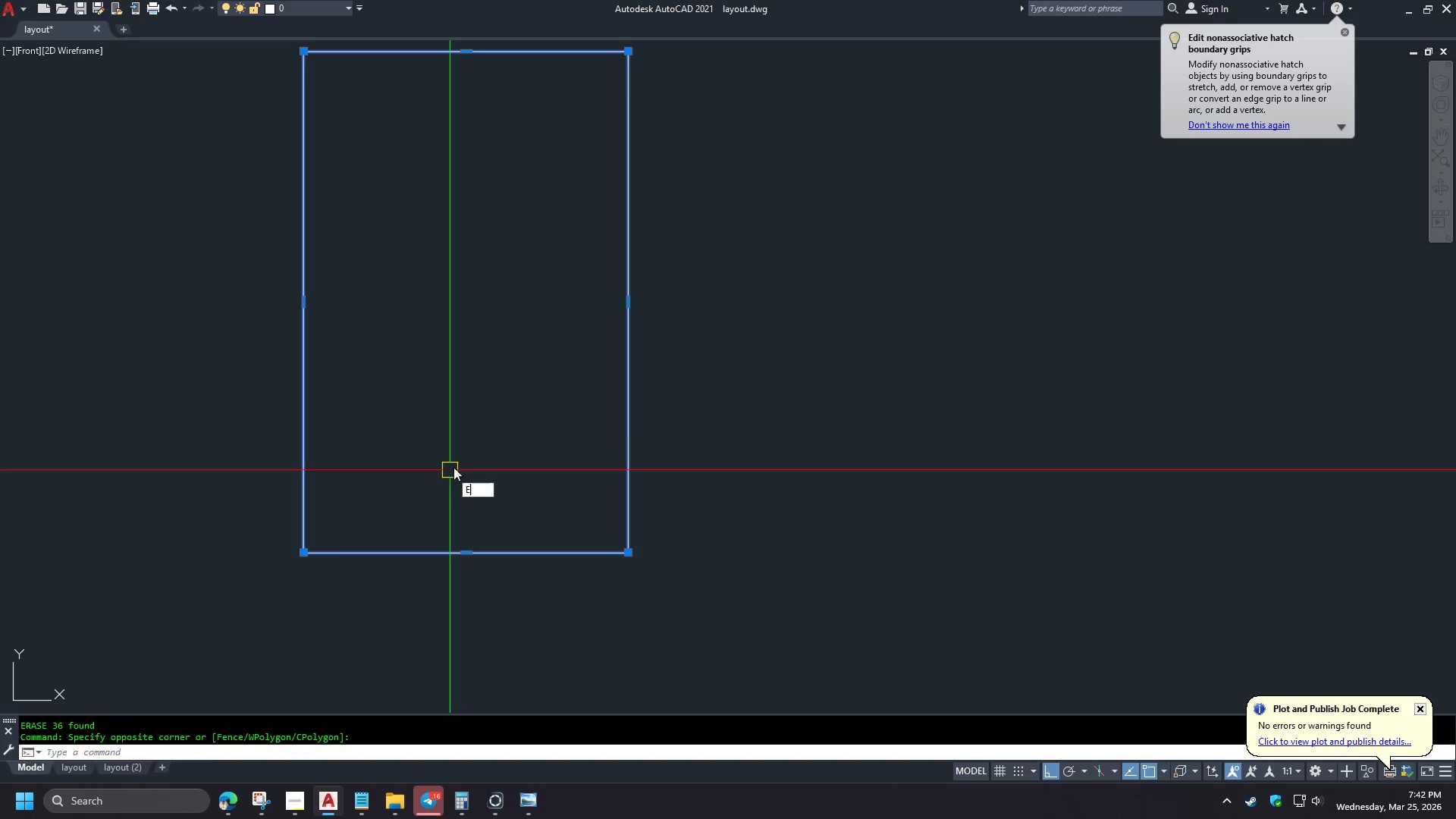 
key(Space)
 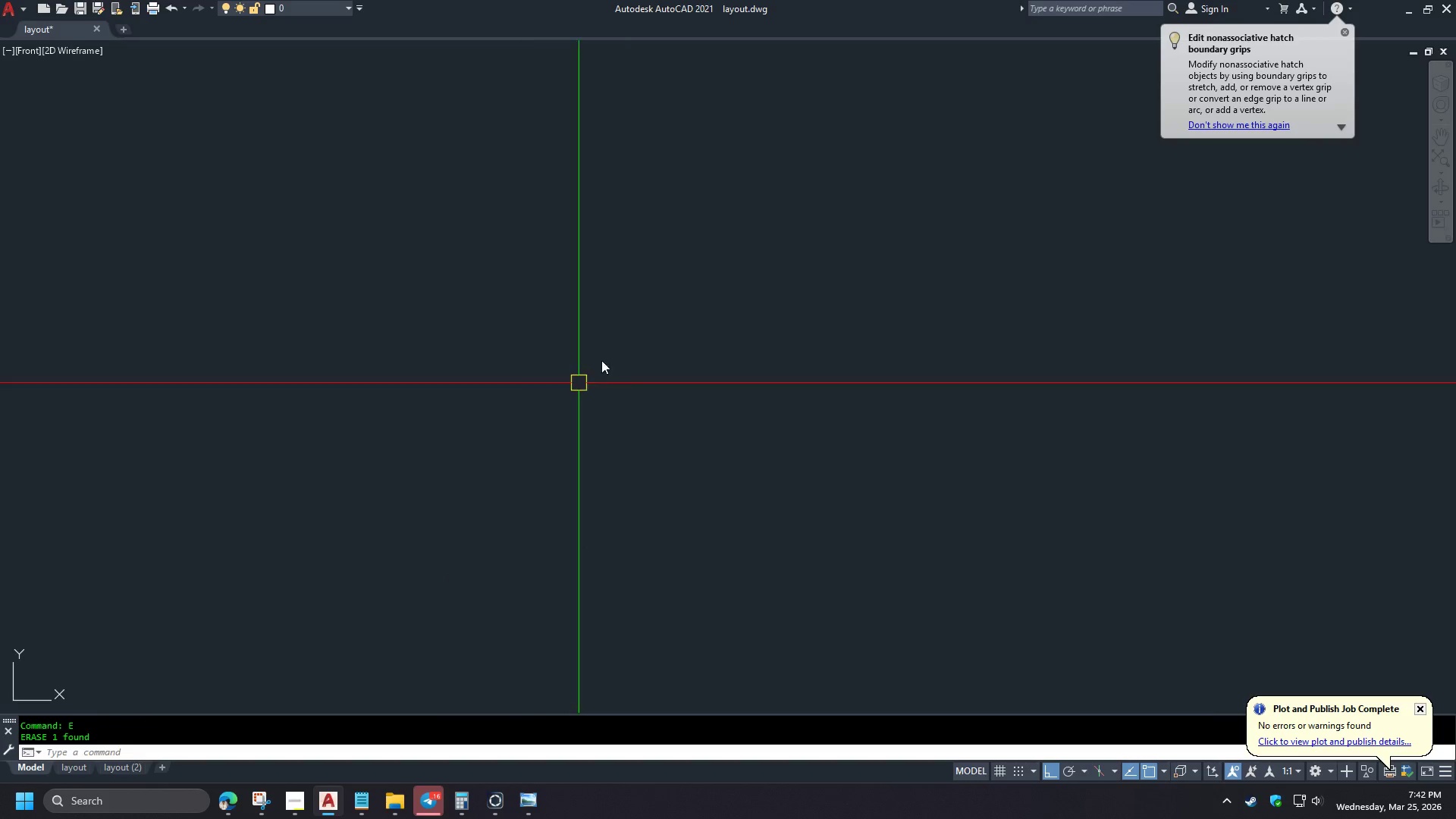 
scroll: coordinate [339, 619], scroll_direction: up, amount: 3.0
 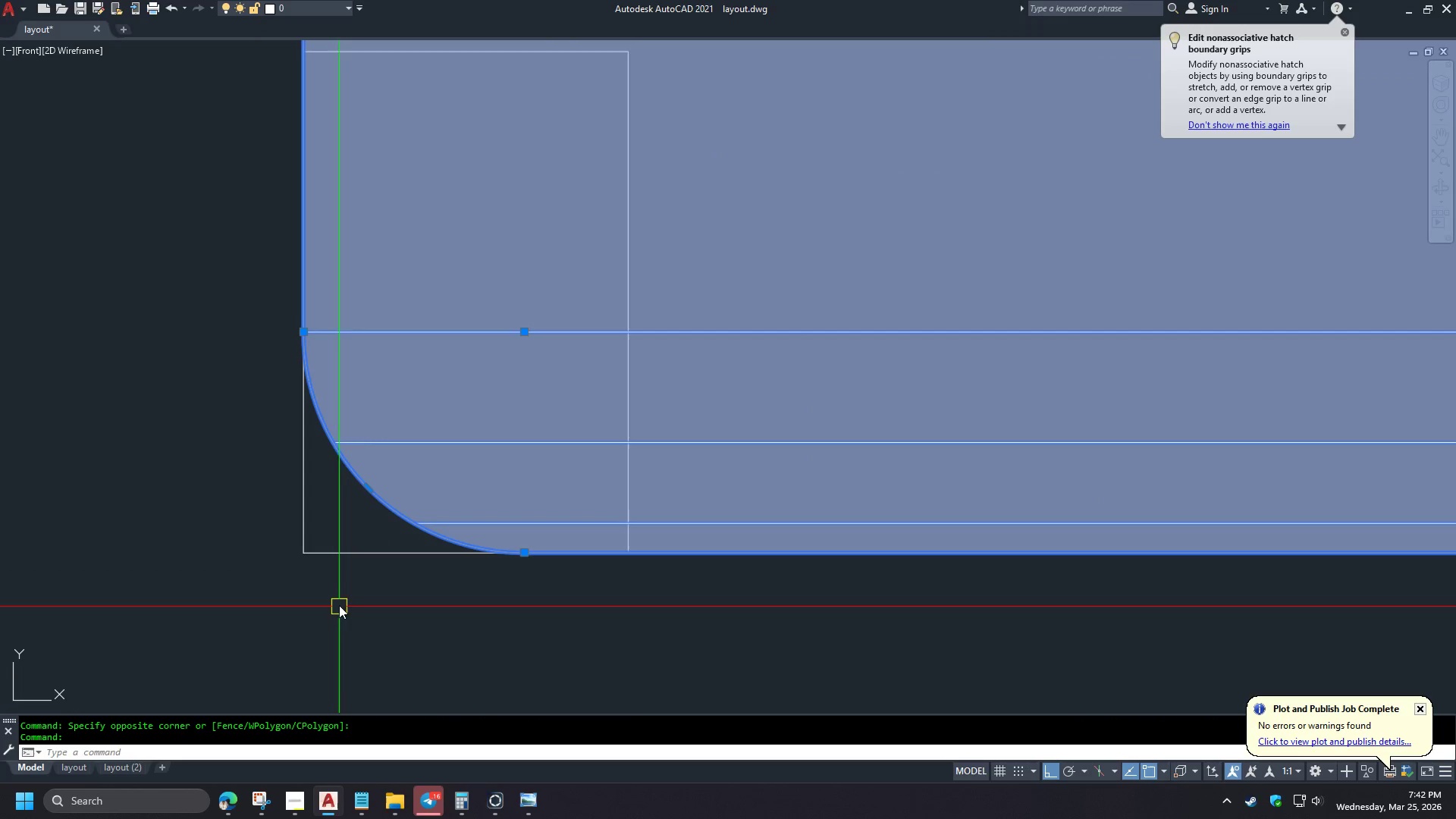 
type(TRV )
 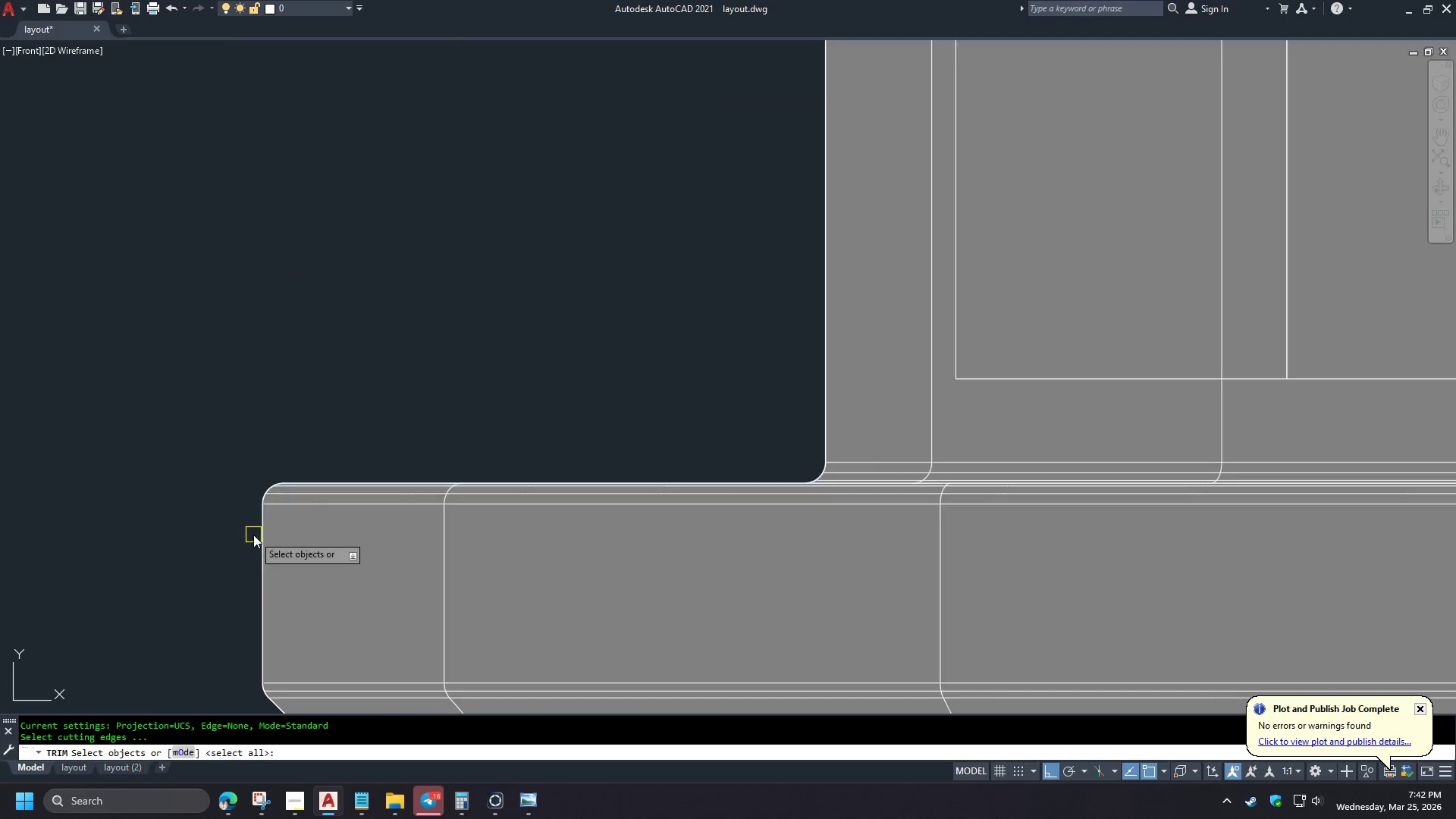 
scroll: coordinate [666, 266], scroll_direction: down, amount: 17.0
 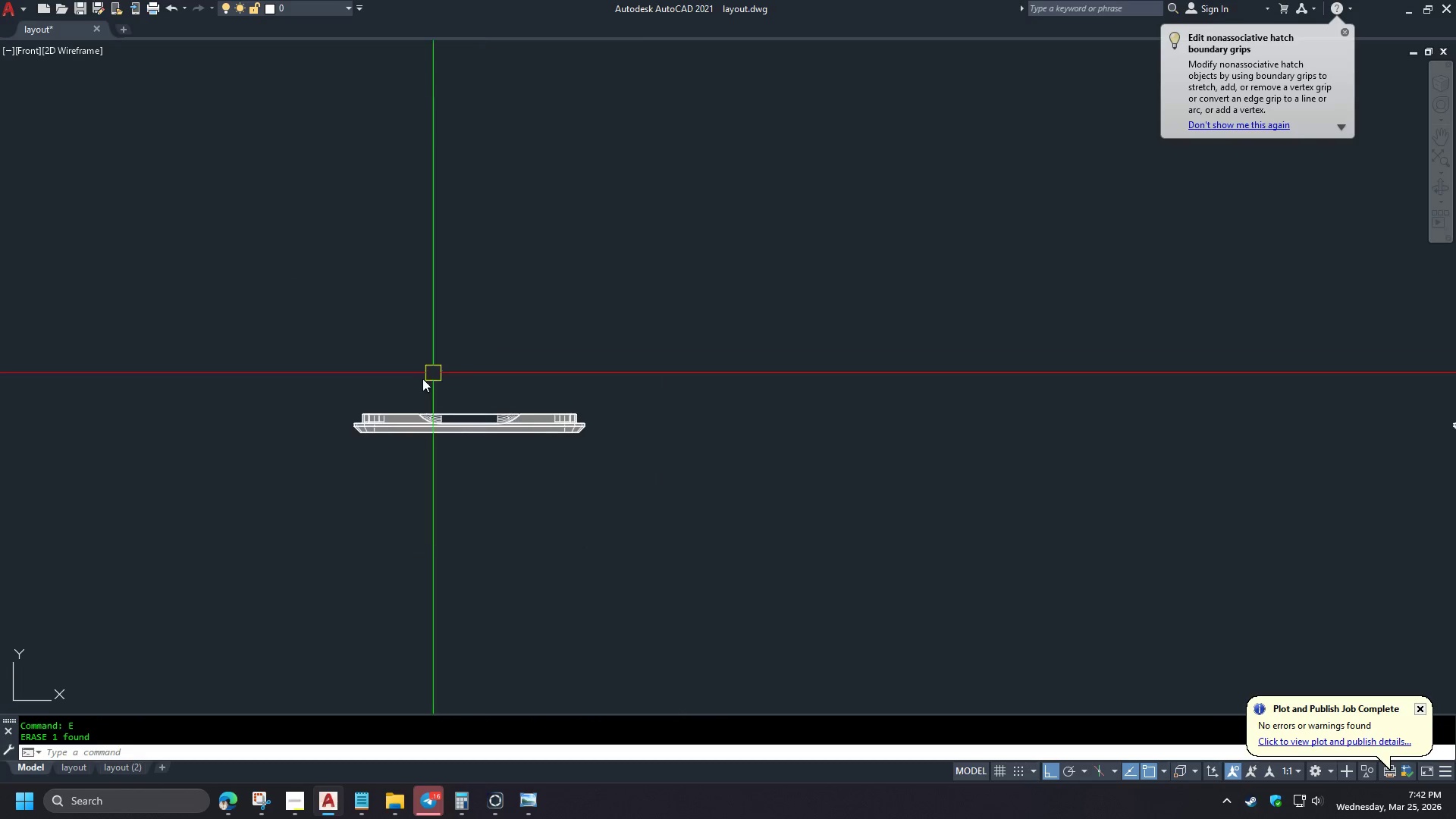 
key(Escape)
type(RE)
 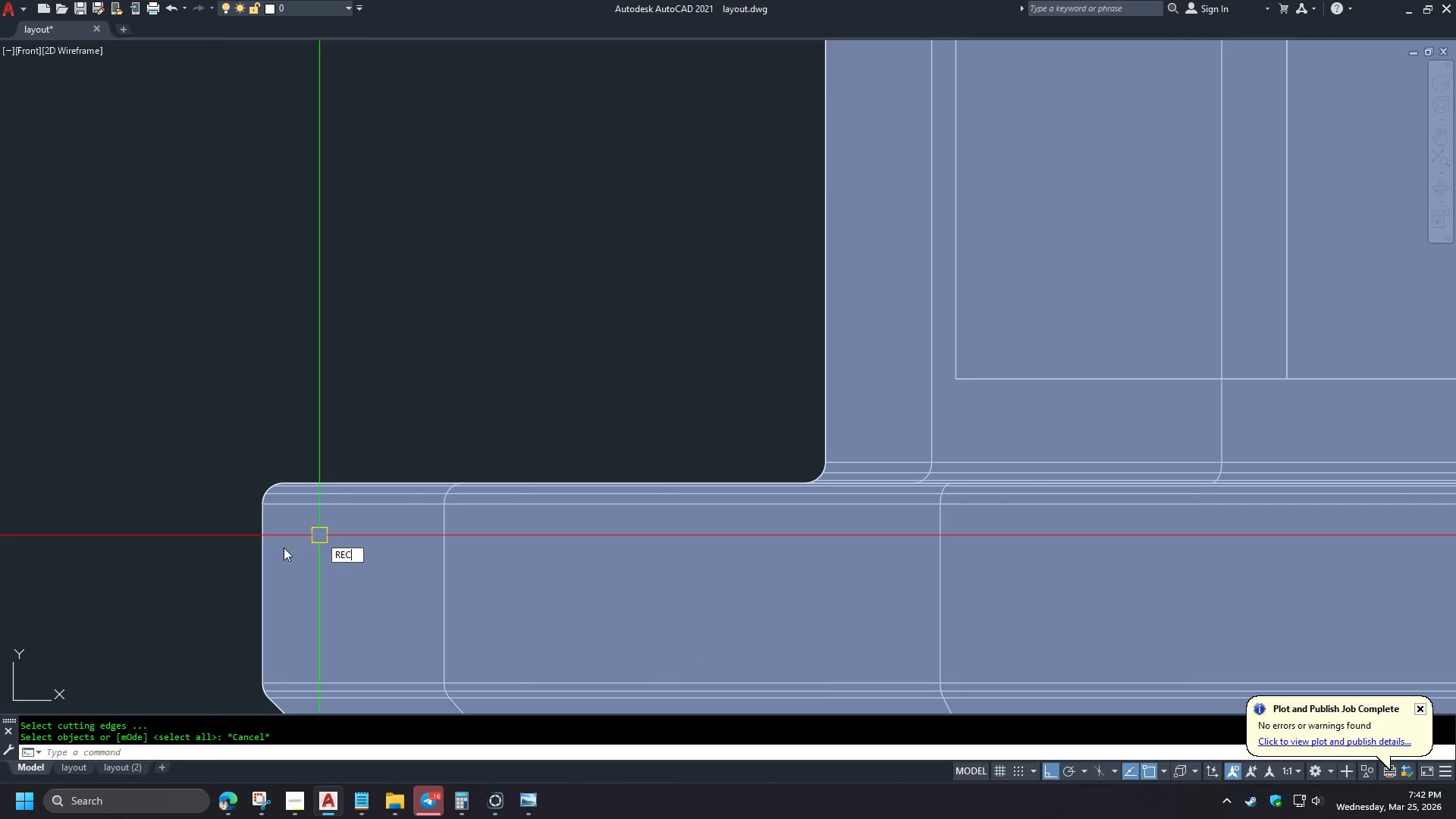 
scroll: coordinate [226, 483], scroll_direction: up, amount: 7.0
 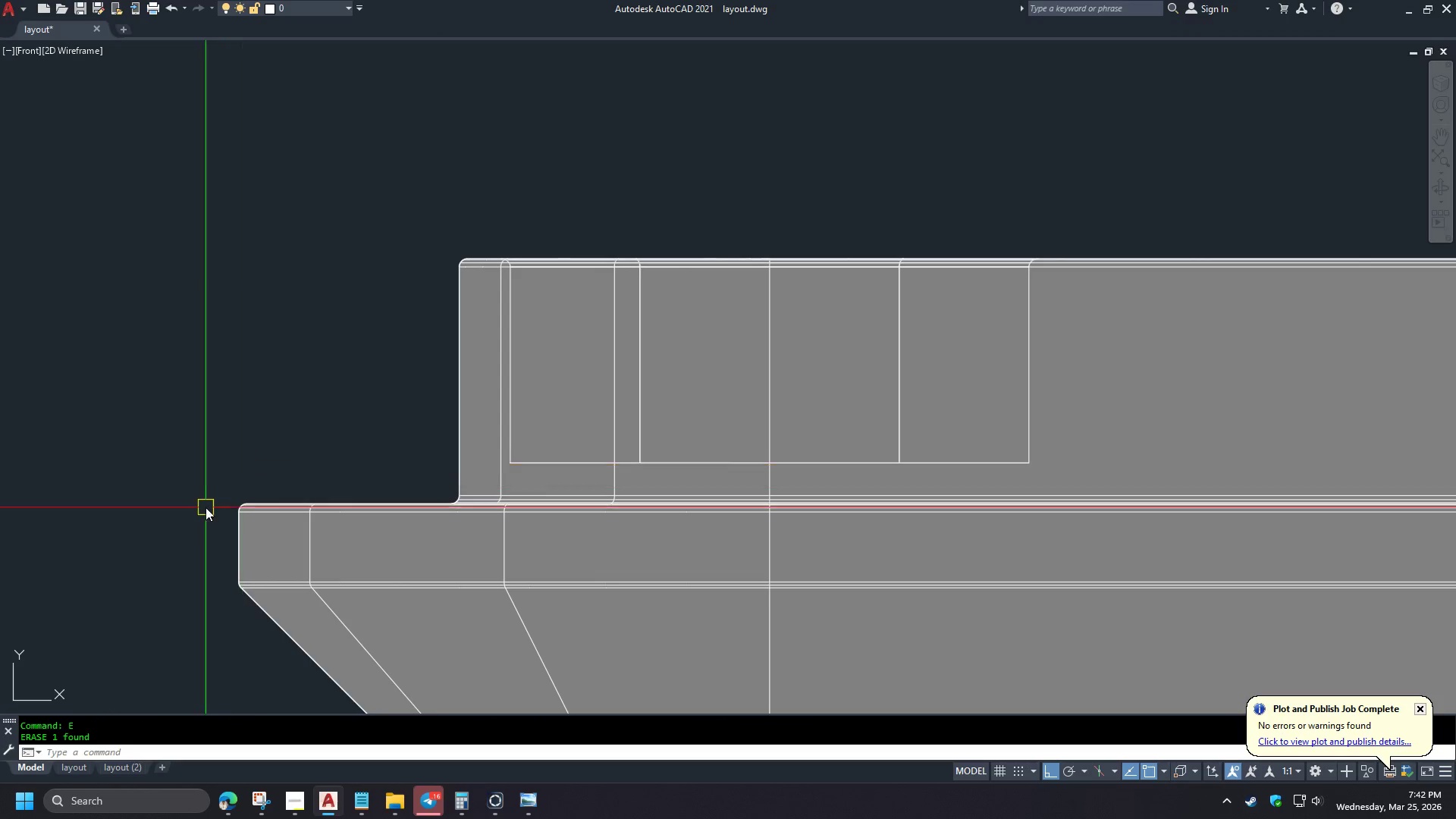 
key(C)
 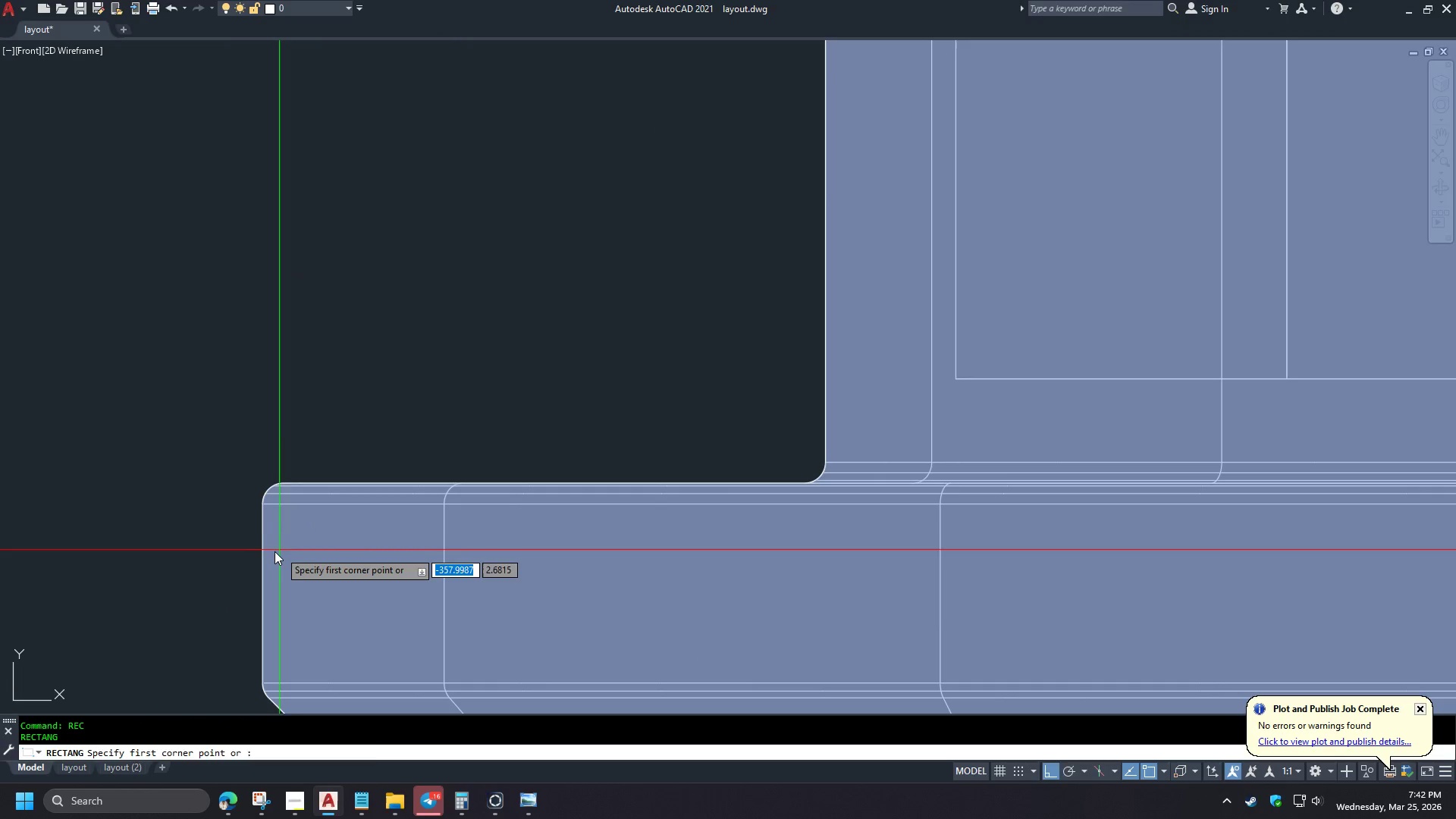 
key(Space)
 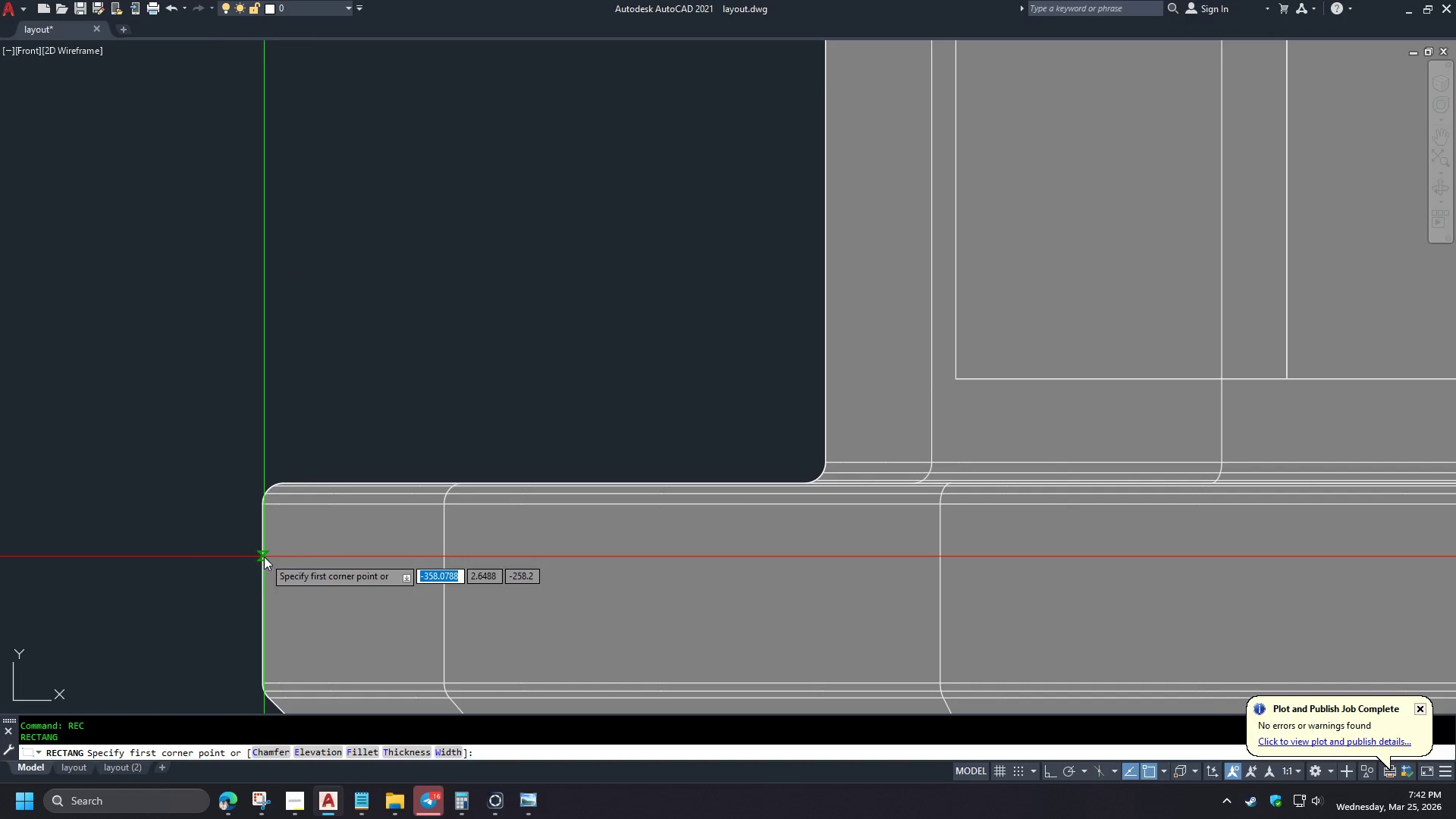 
scroll: coordinate [205, 508], scroll_direction: up, amount: 1.0
 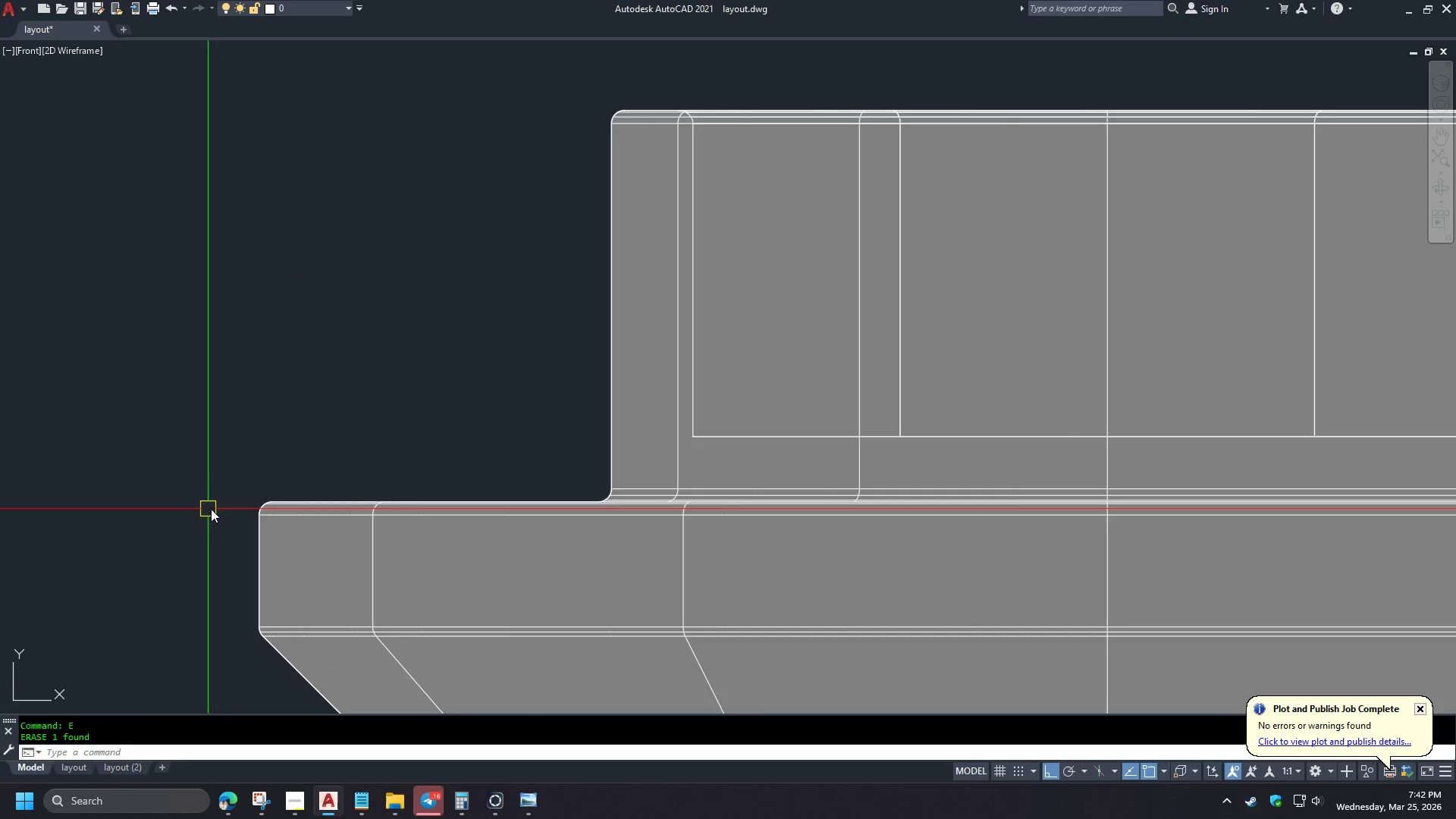 
left_click([264, 557])
 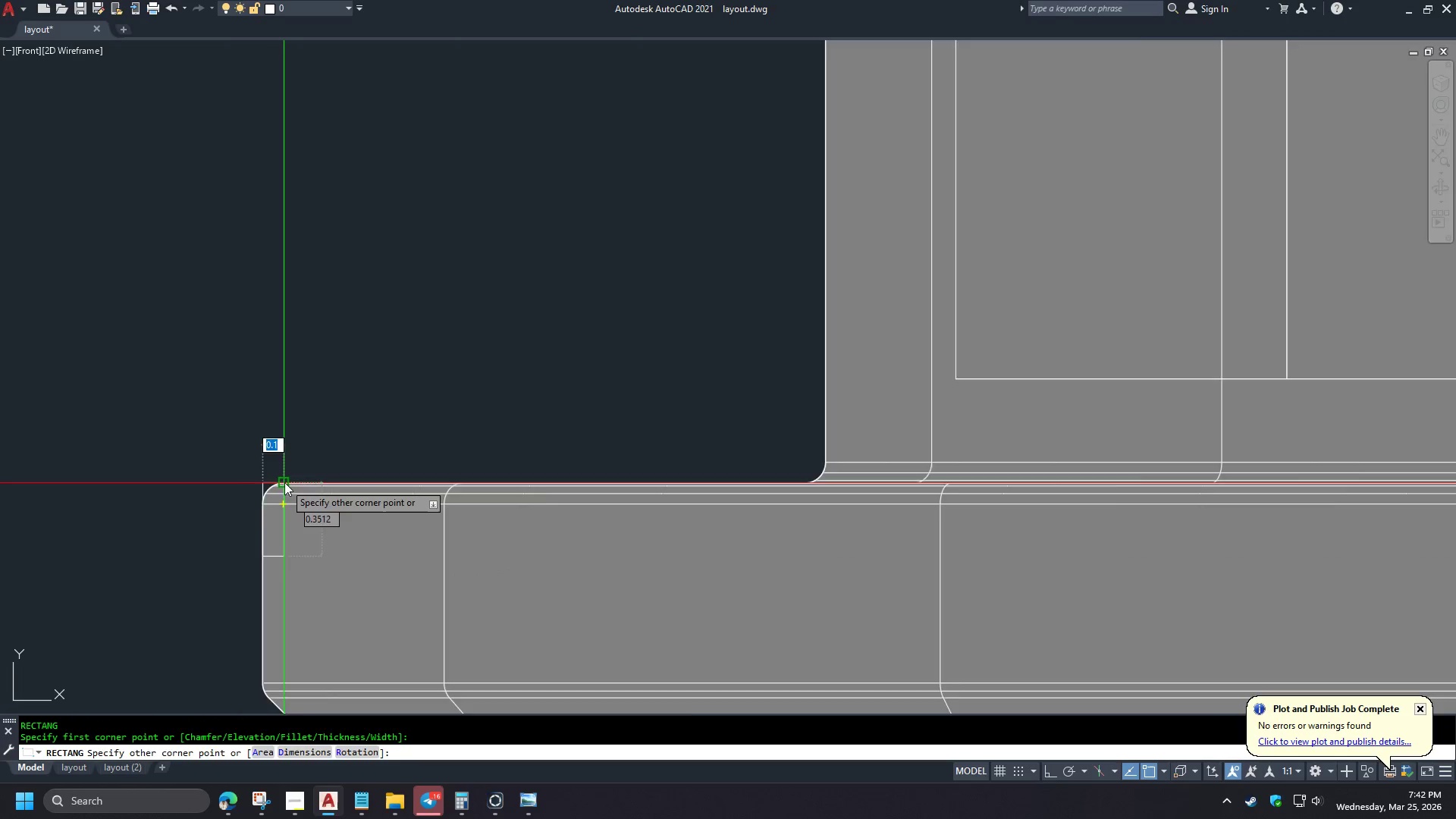 
scroll: coordinate [253, 535], scroll_direction: up, amount: 1.0
 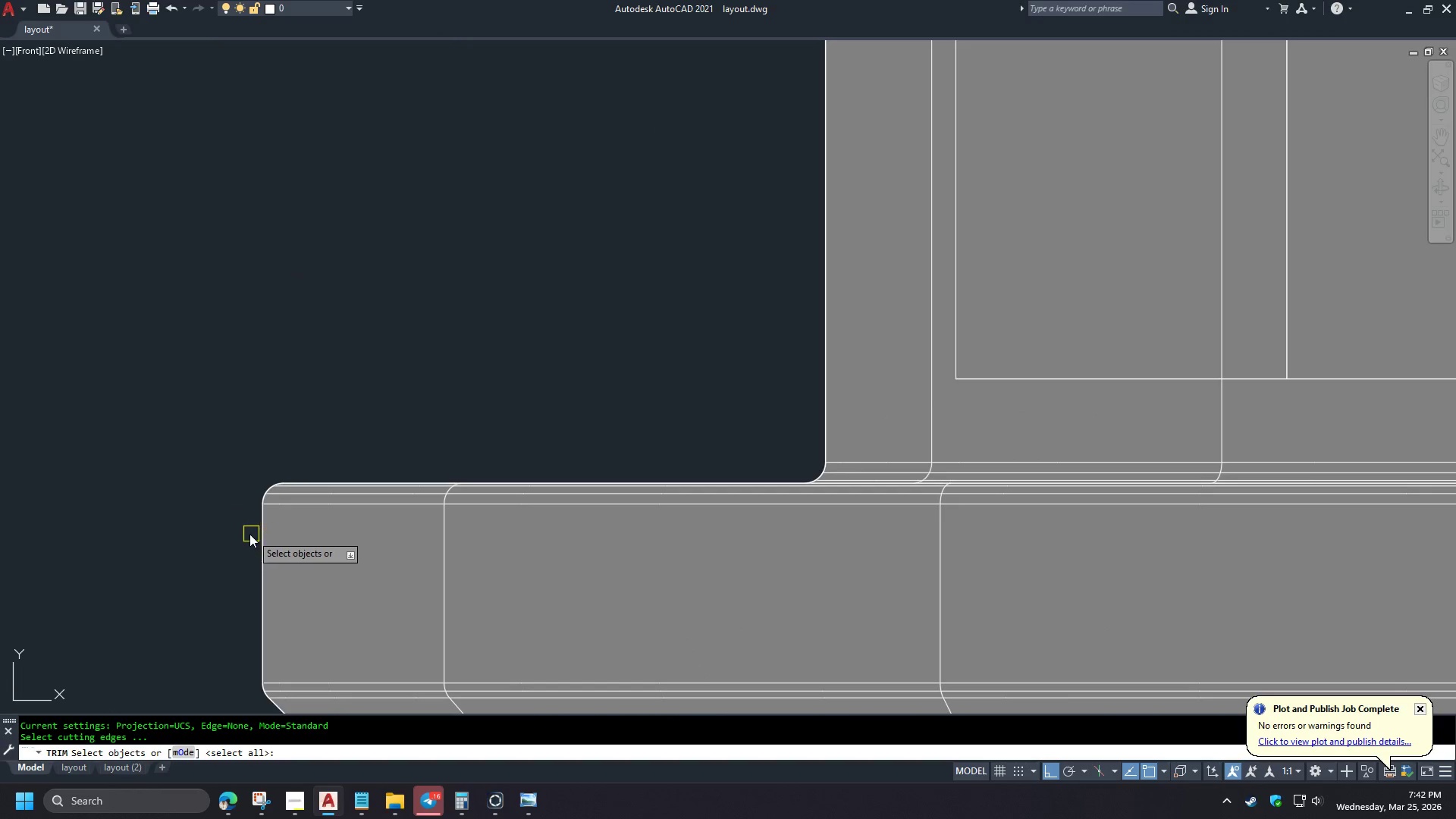 
left_click([347, 486])
 